 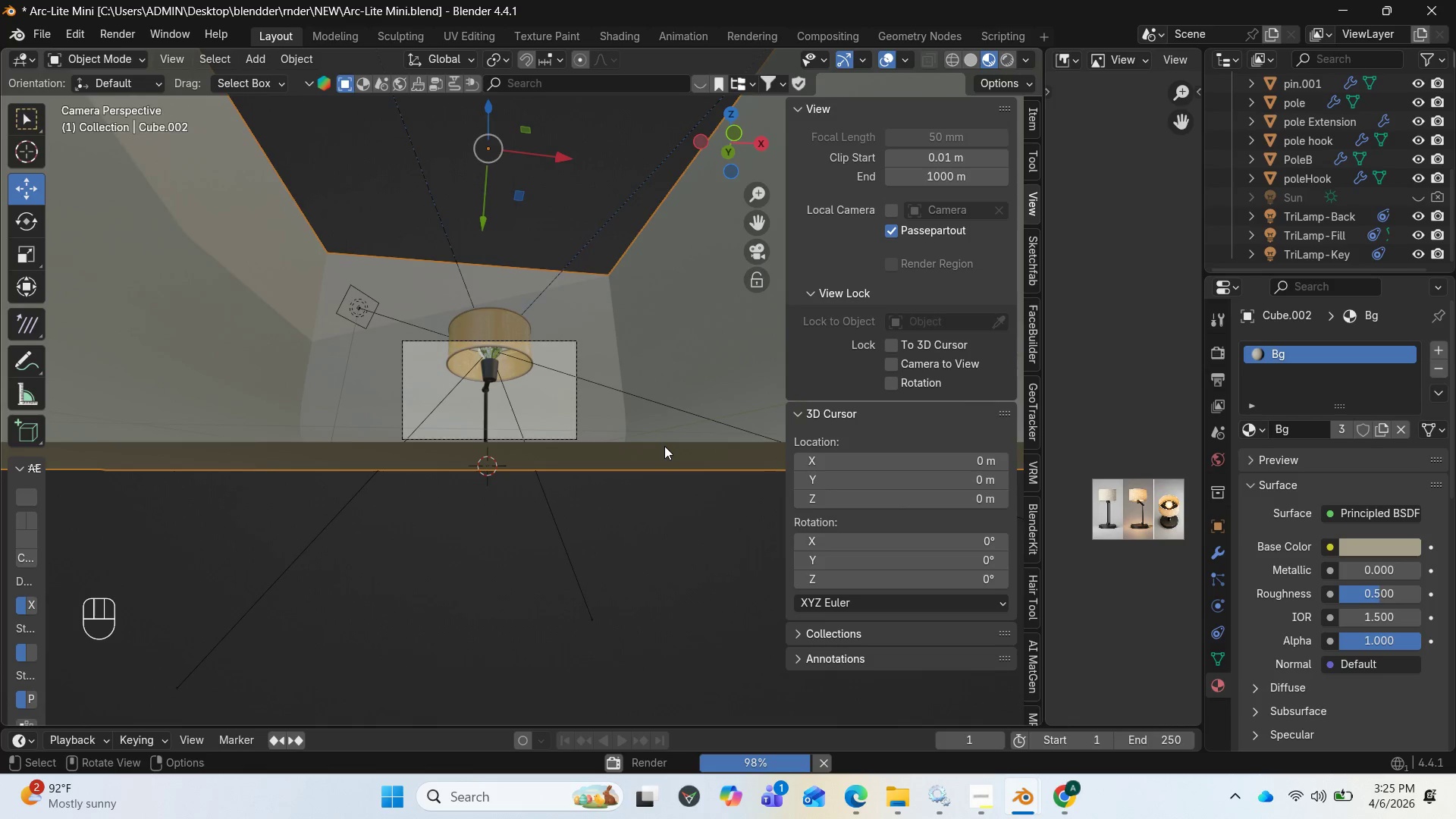 
left_click_drag(start_coordinate=[730, 125], to_coordinate=[742, 130])
 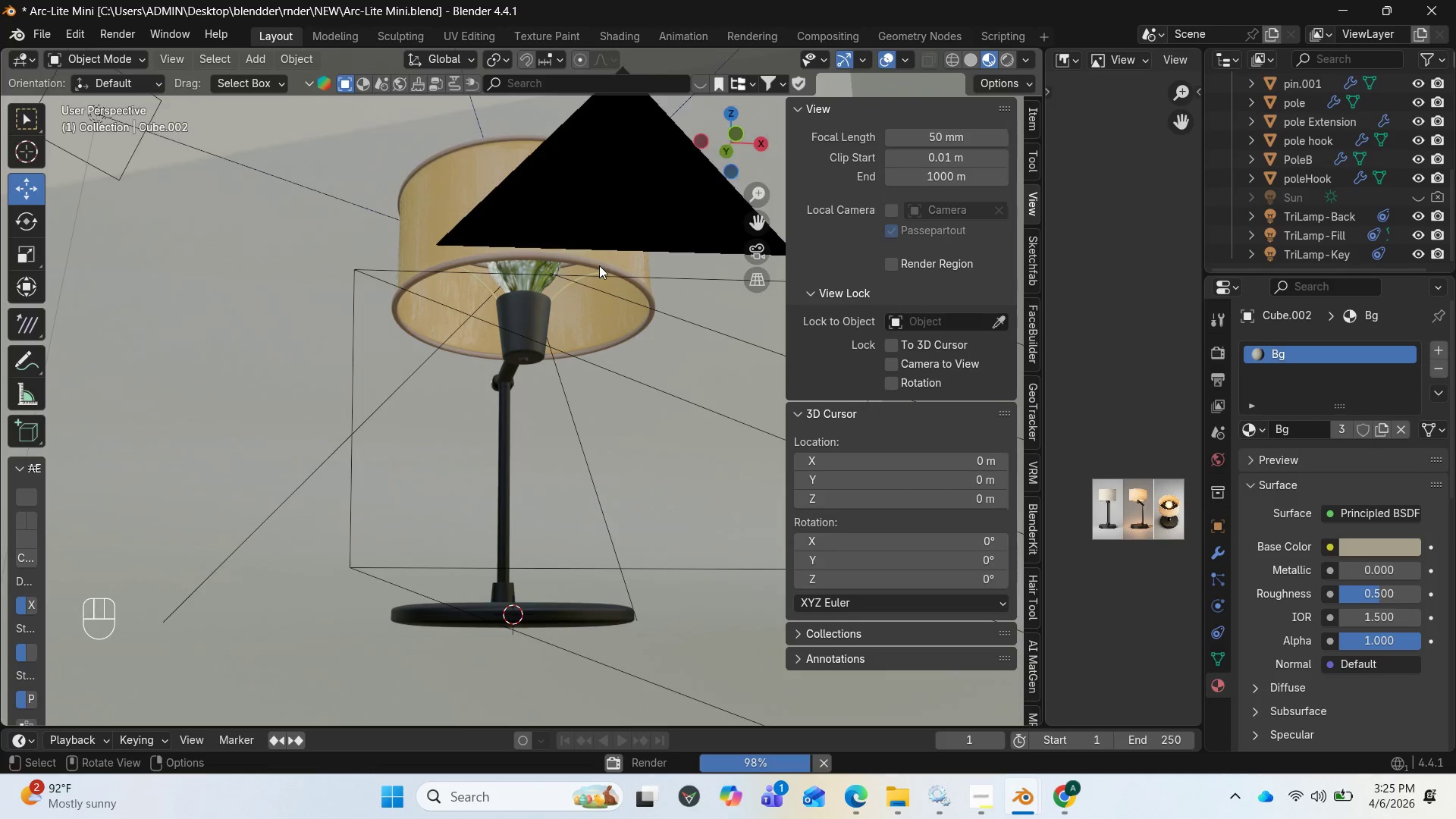 
scroll: coordinate [689, 270], scroll_direction: down, amount: 11.0
 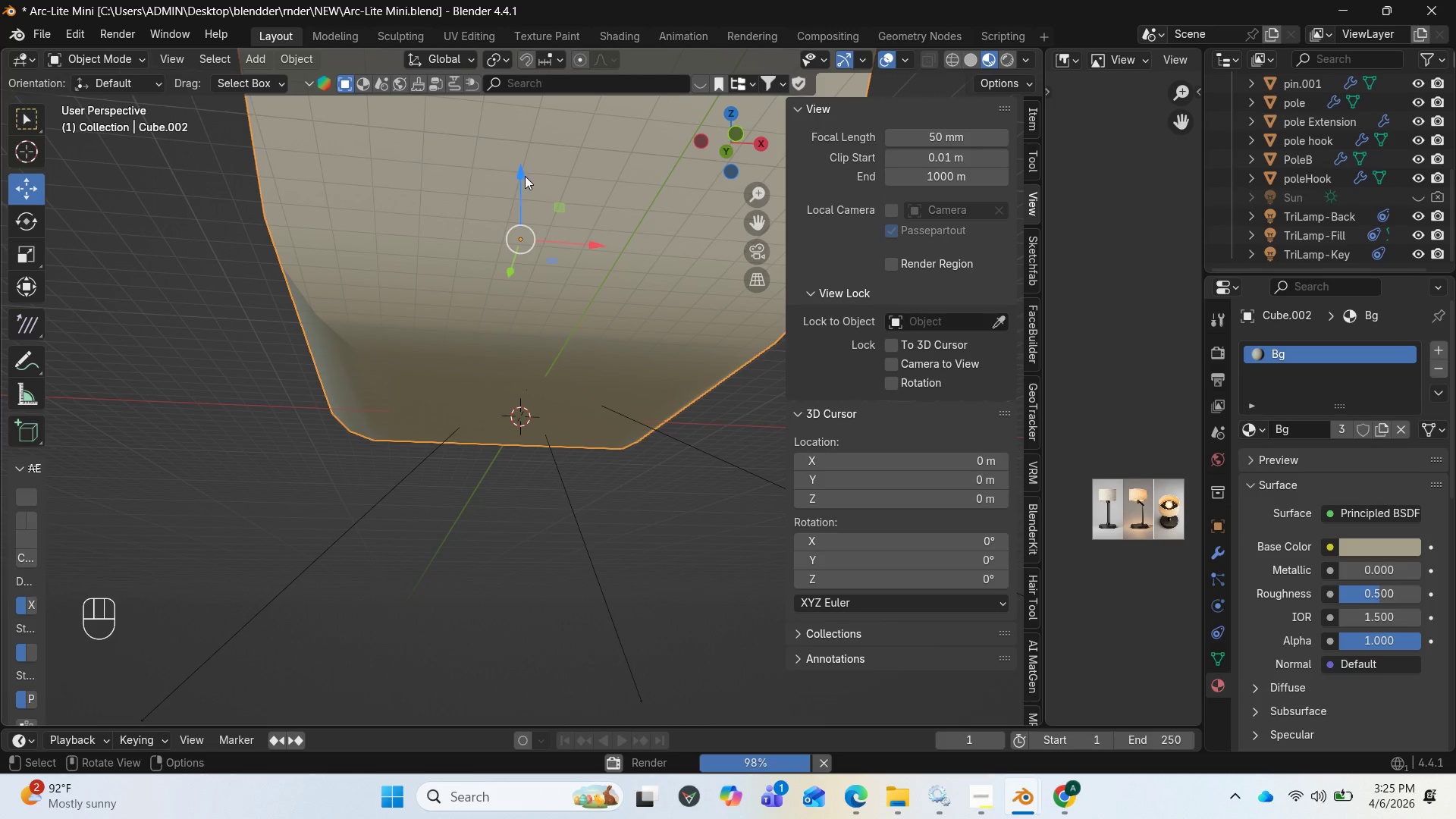 
left_click_drag(start_coordinate=[521, 177], to_coordinate=[513, 249])
 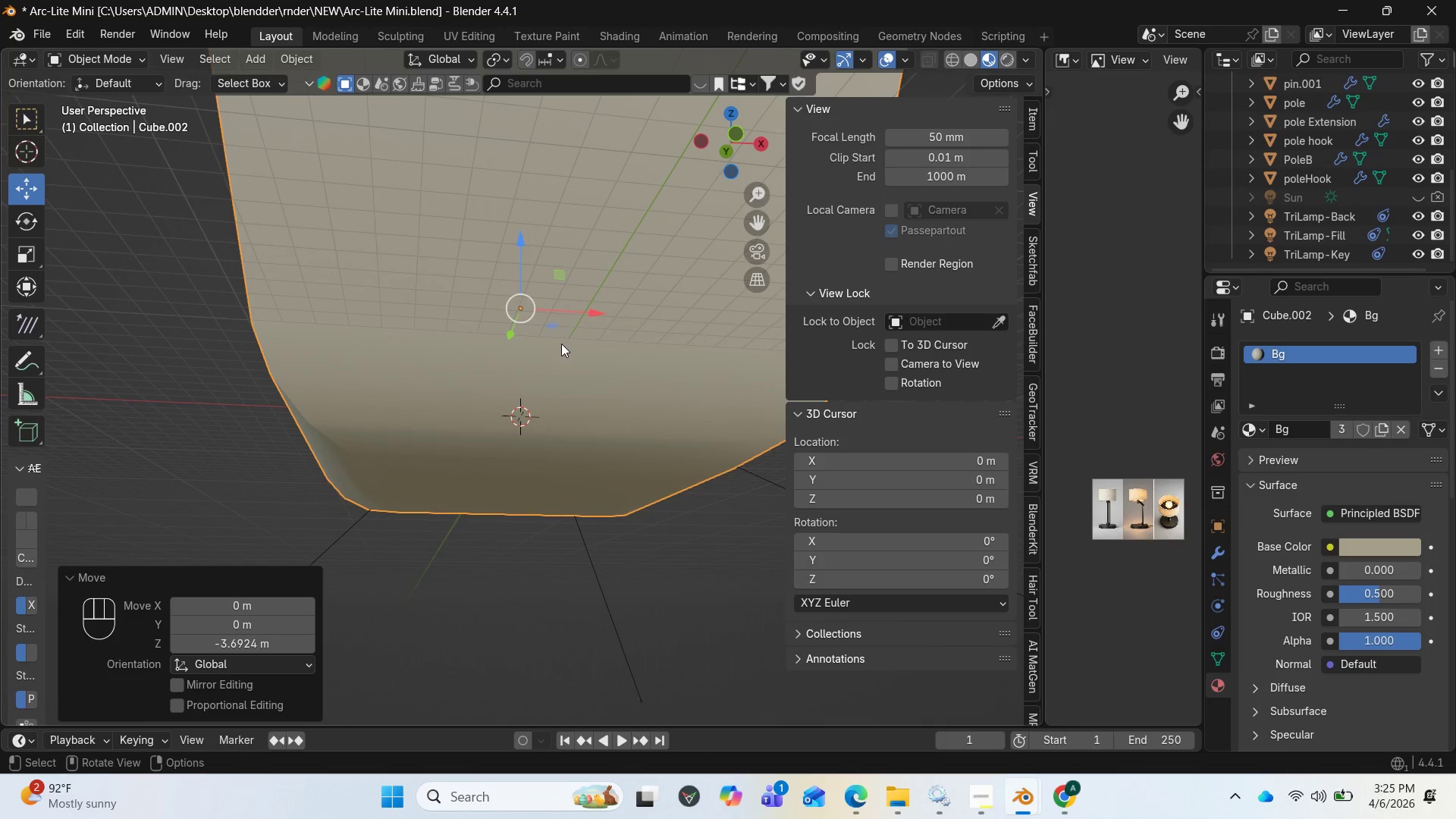 
key(Insert)
 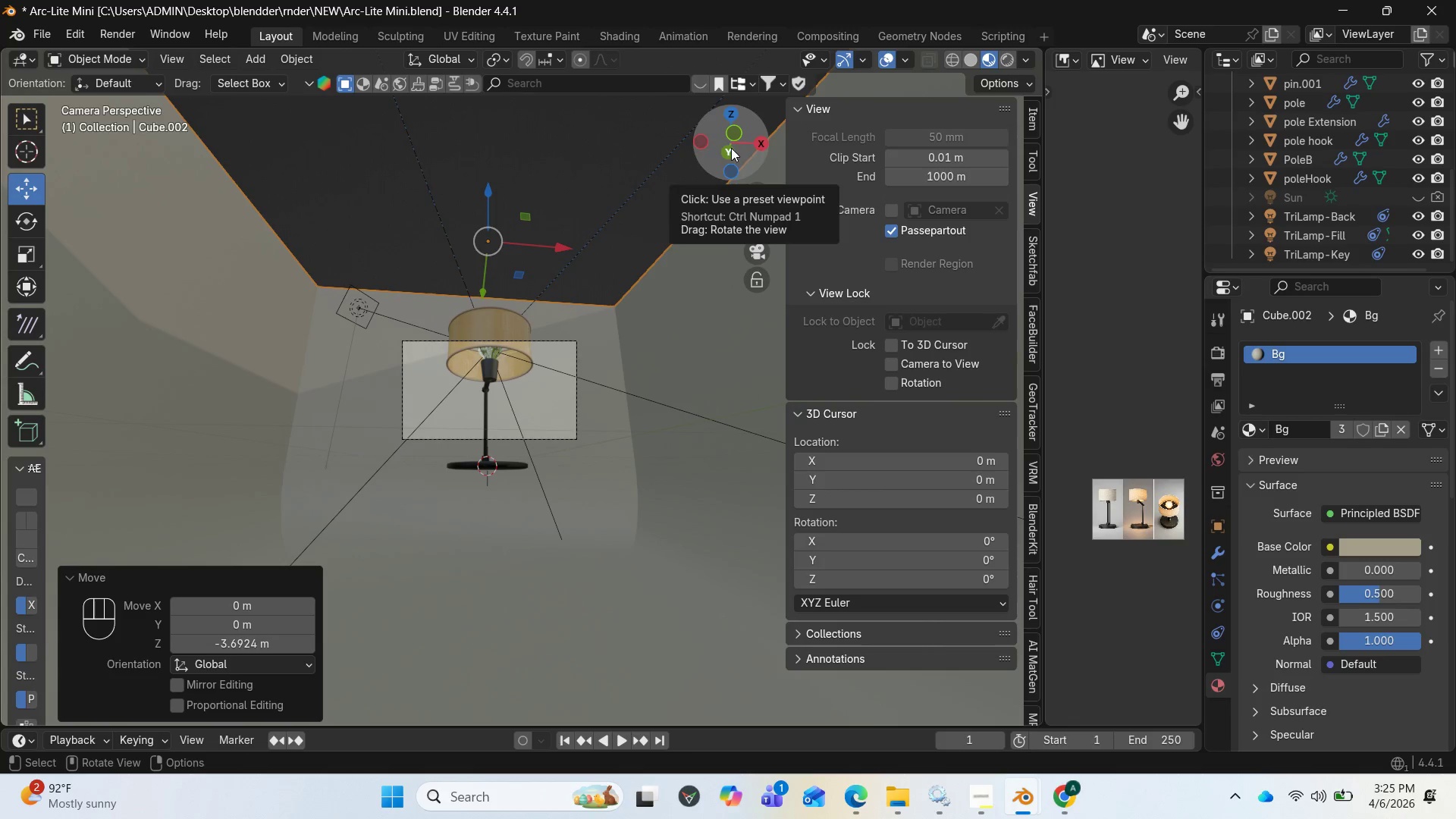 
left_click([883, 362])
 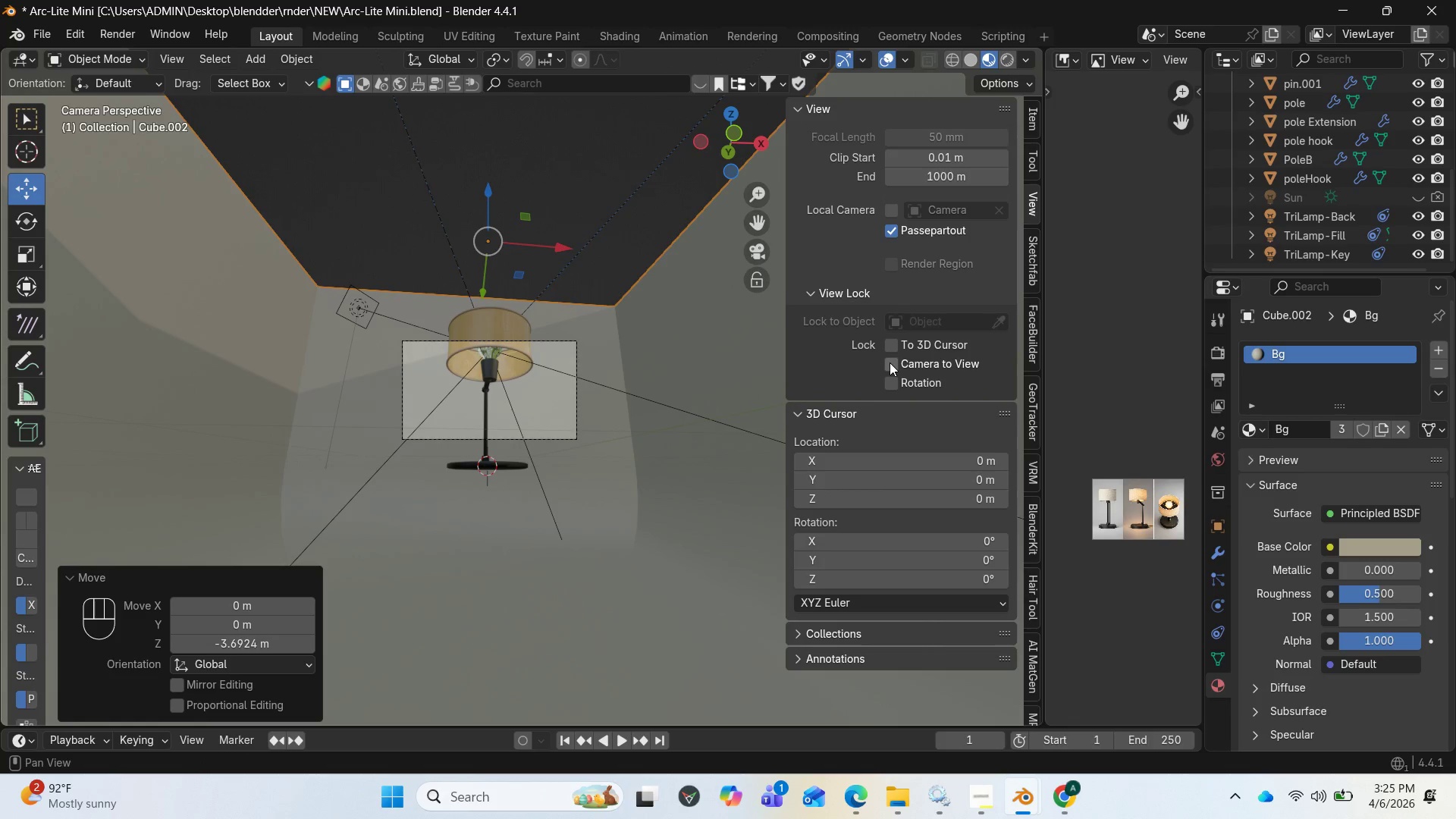 
left_click([890, 362])
 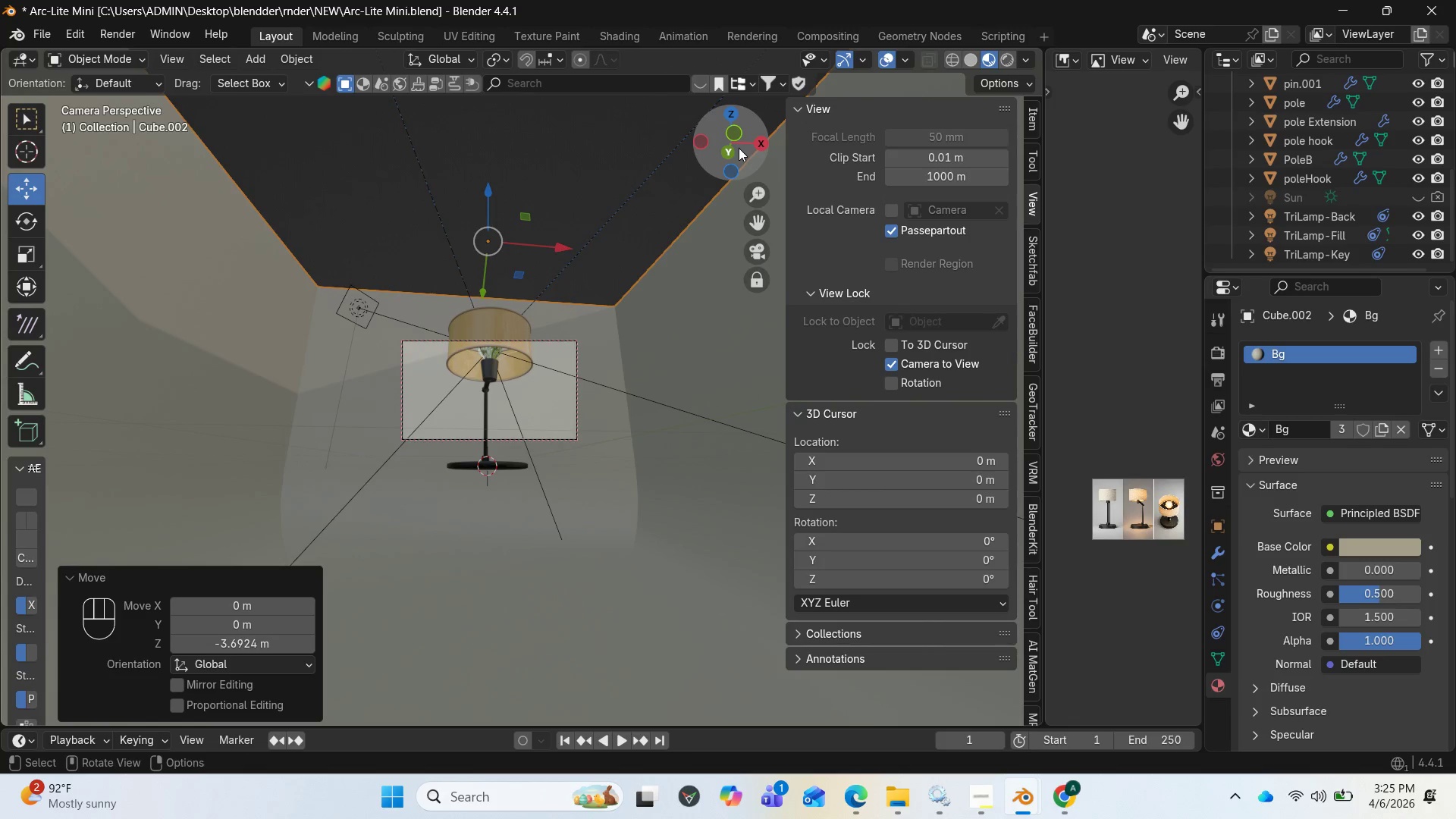 
left_click_drag(start_coordinate=[739, 148], to_coordinate=[745, 122])
 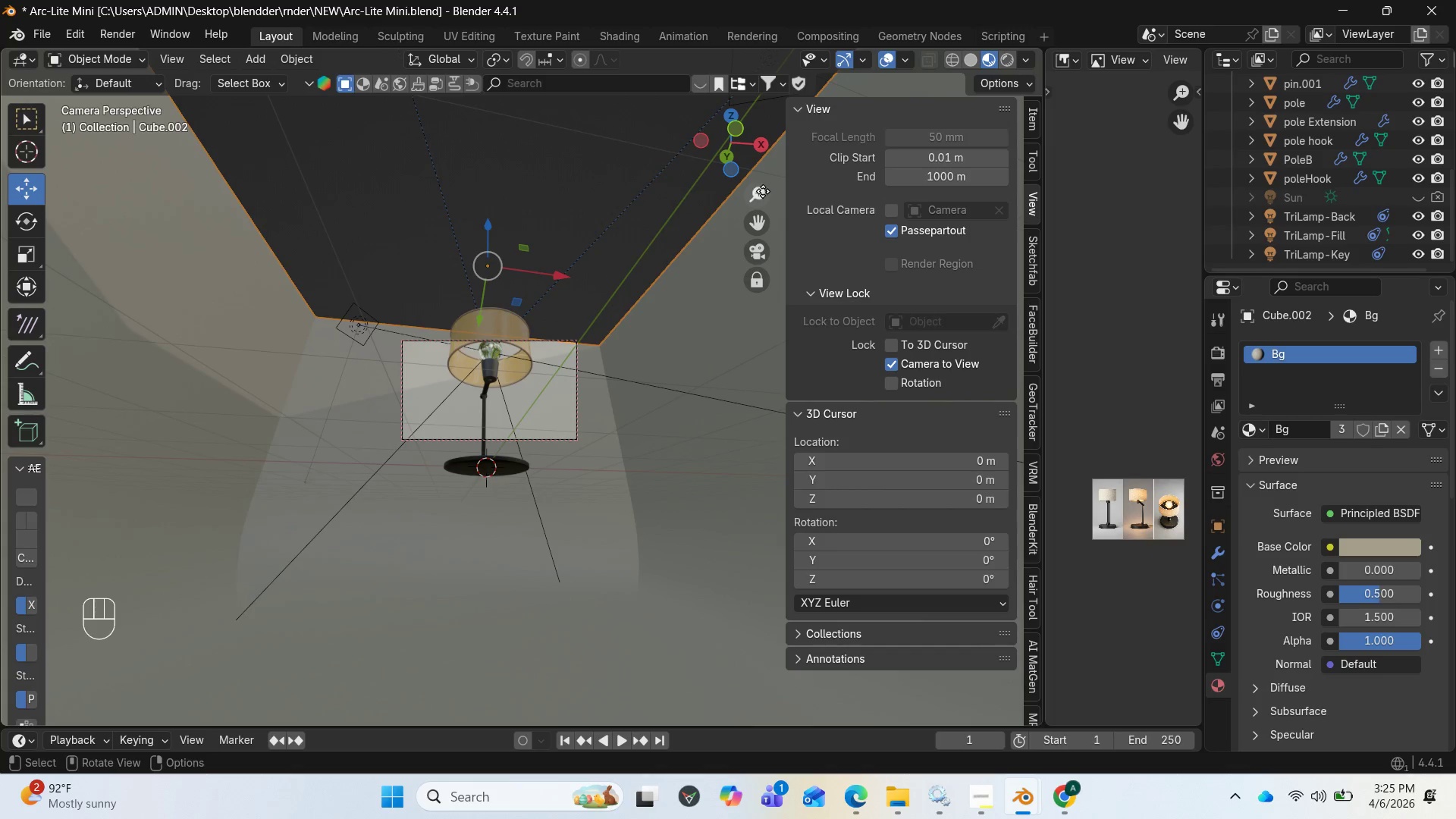 
left_click_drag(start_coordinate=[763, 193], to_coordinate=[707, 287])
 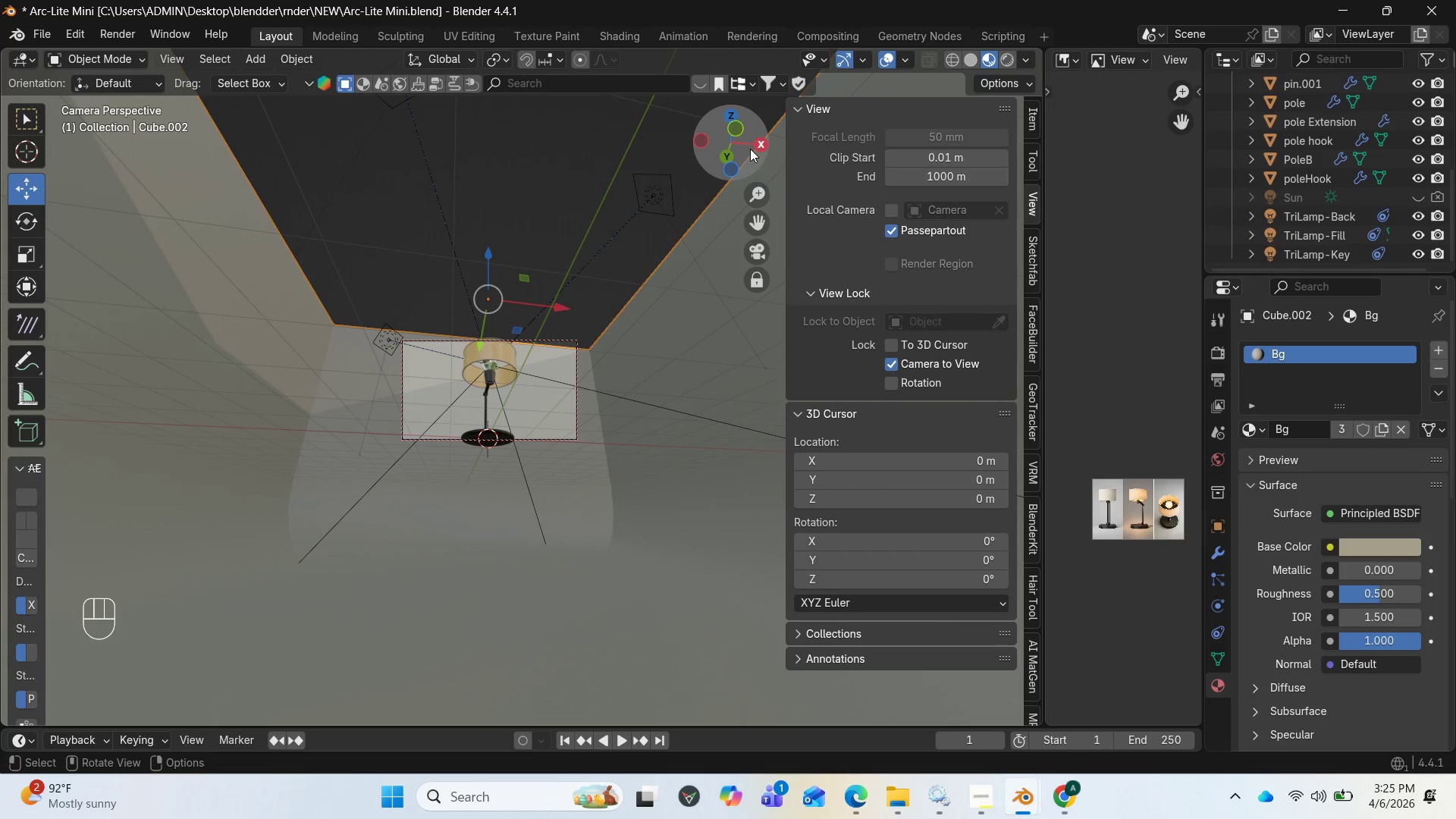 
left_click_drag(start_coordinate=[750, 149], to_coordinate=[745, 140])
 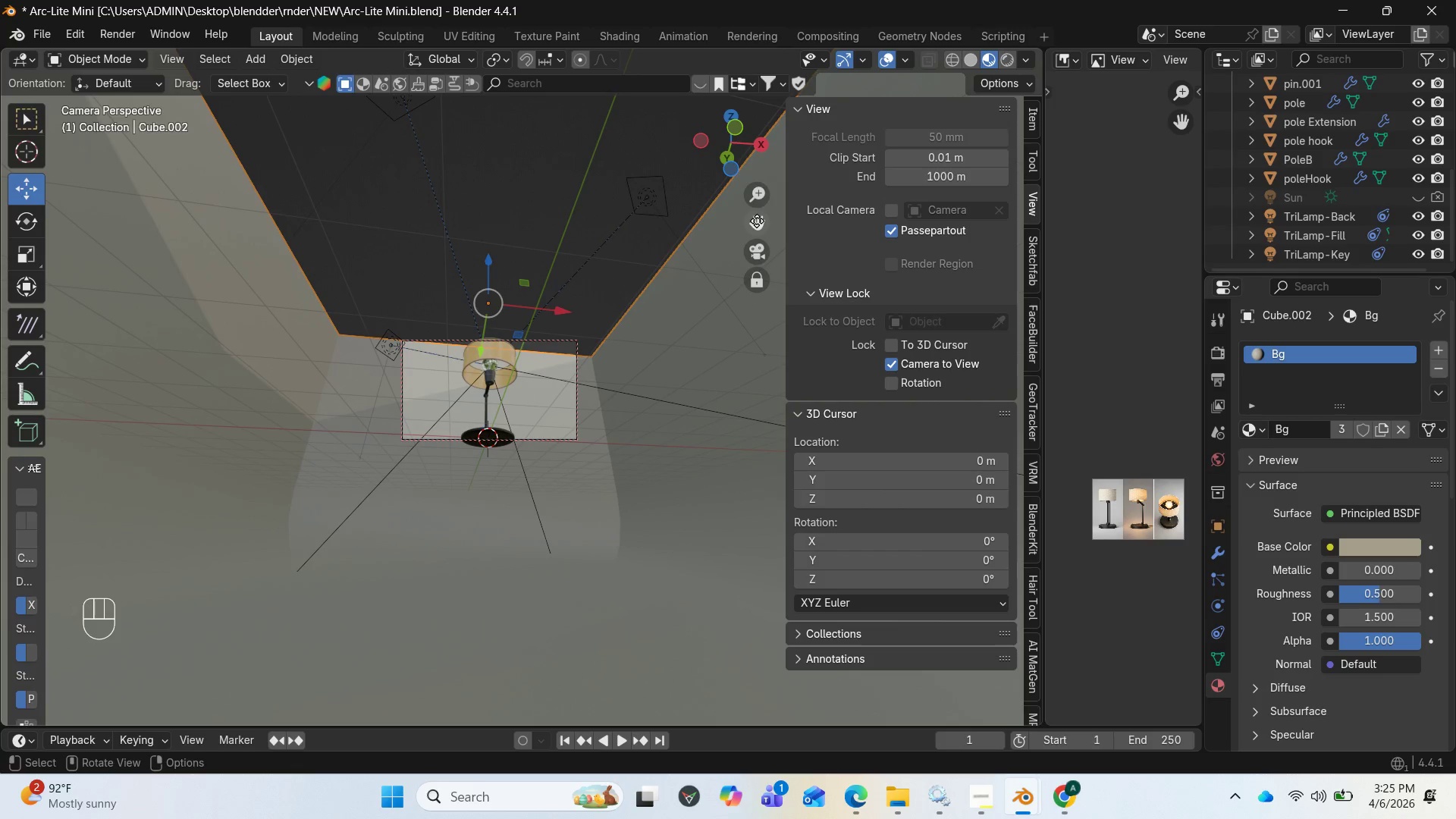 
left_click_drag(start_coordinate=[757, 224], to_coordinate=[761, 215])
 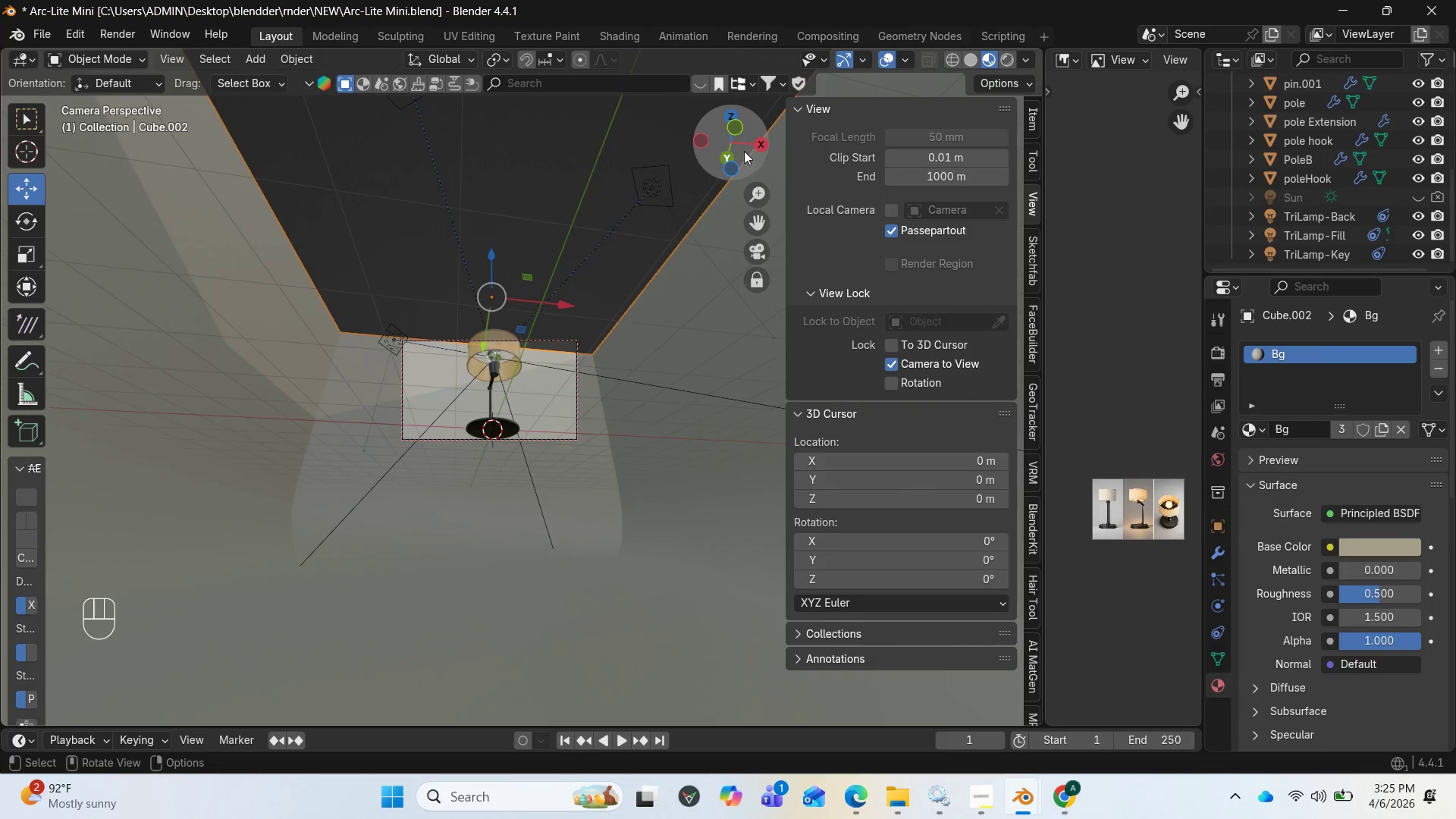 
left_click_drag(start_coordinate=[743, 149], to_coordinate=[739, 156])
 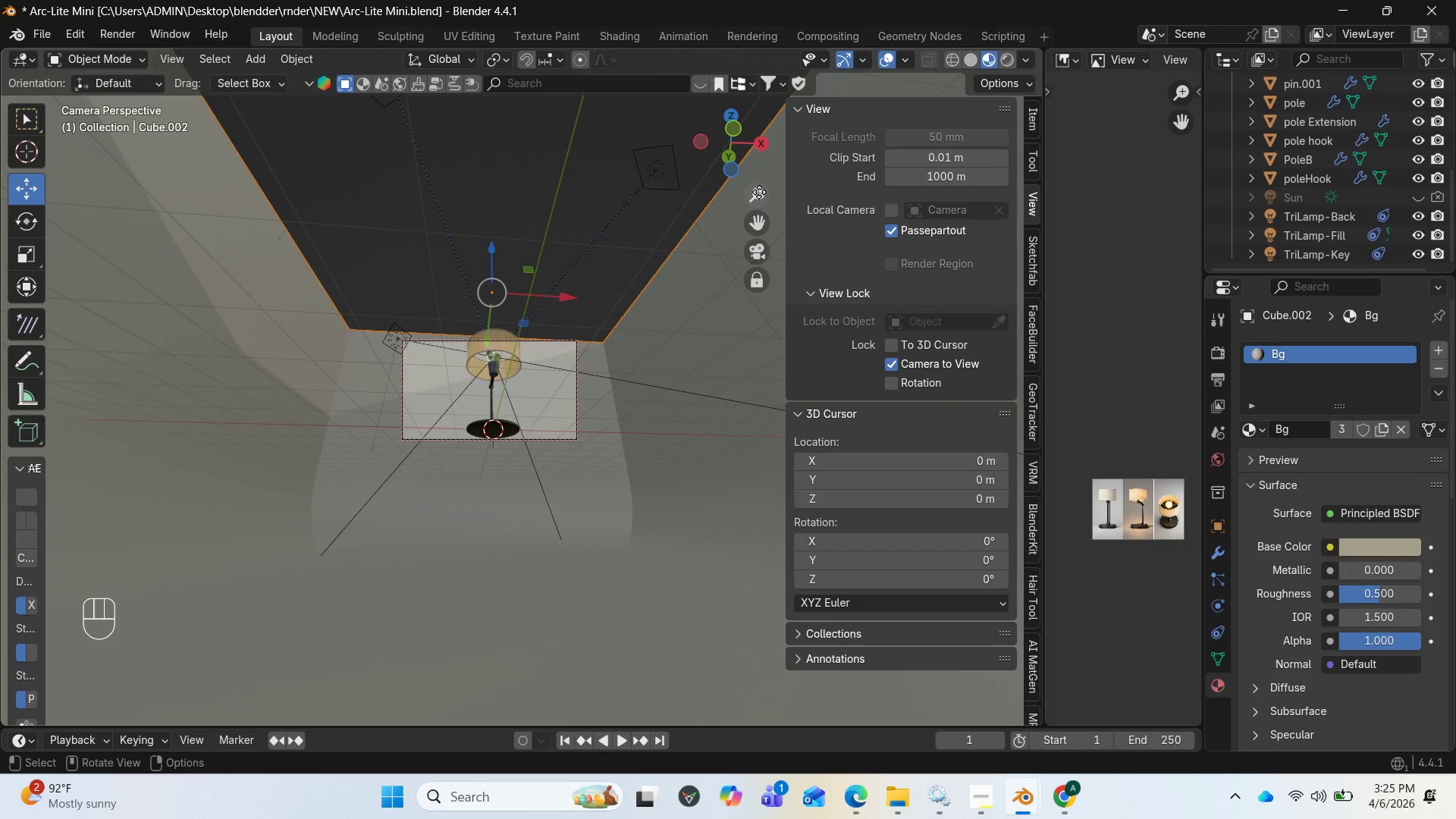 
left_click_drag(start_coordinate=[759, 192], to_coordinate=[751, 217])
 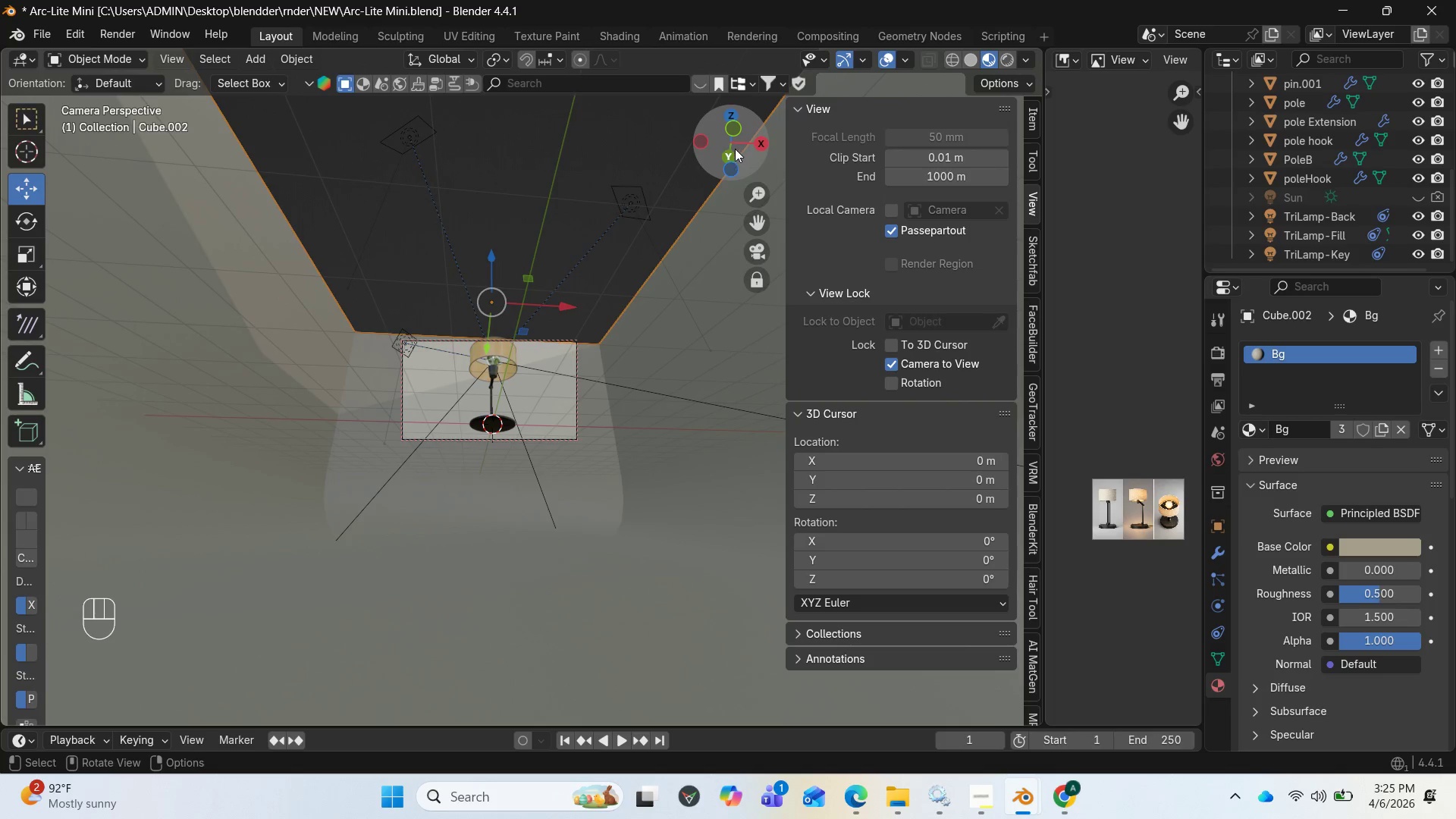 
left_click_drag(start_coordinate=[733, 147], to_coordinate=[723, 152])
 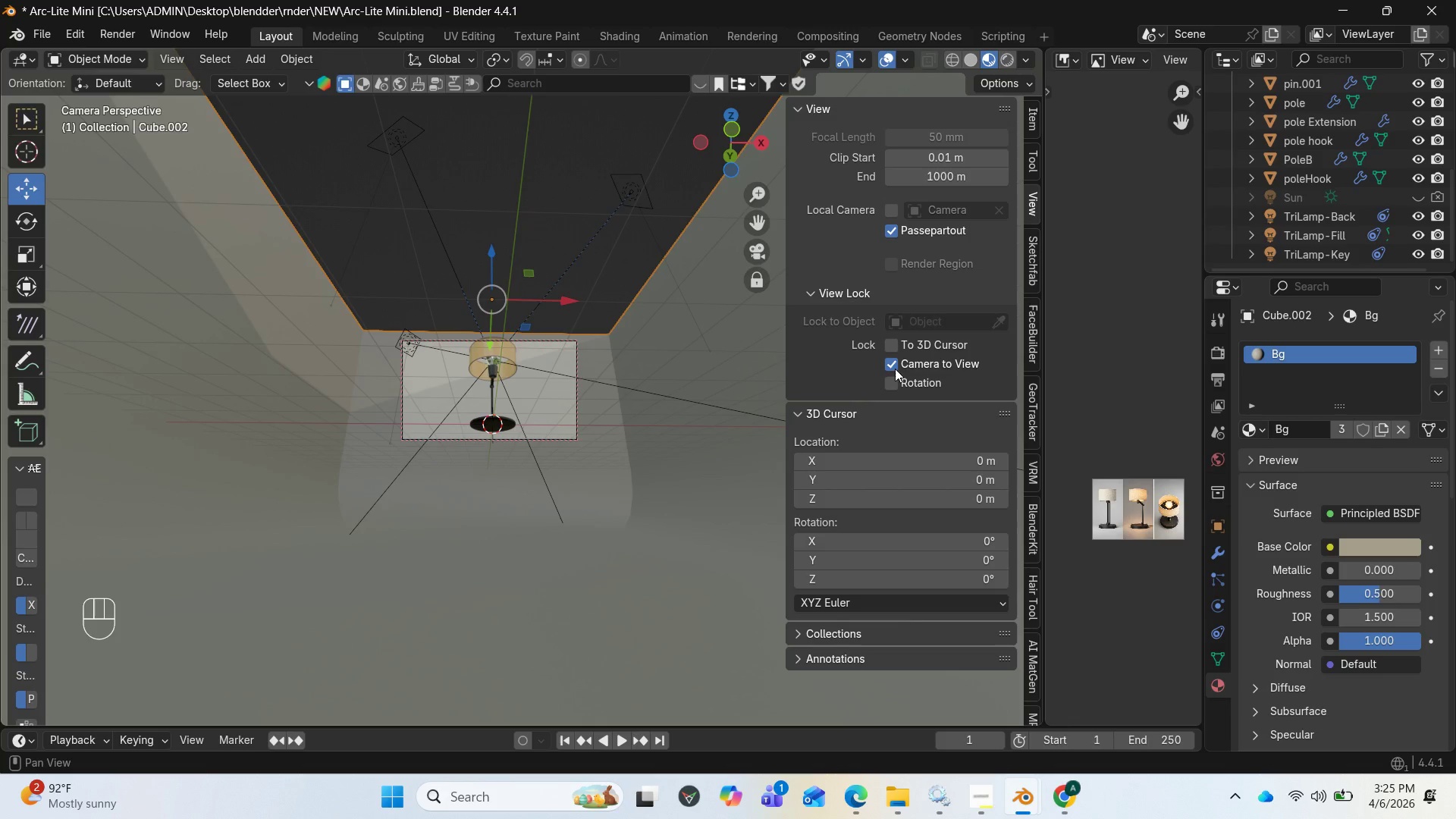 
left_click([895, 363])
 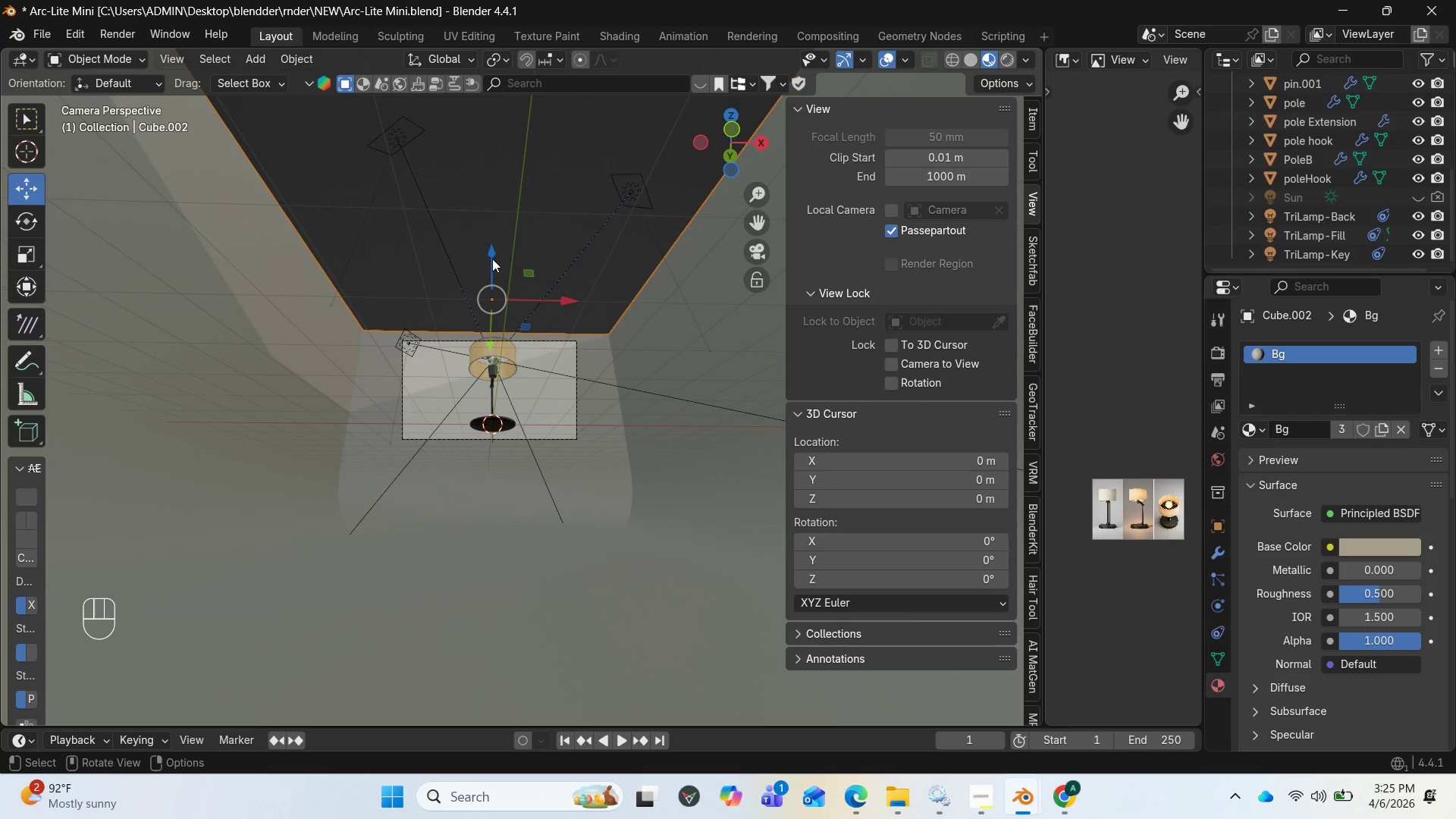 
left_click_drag(start_coordinate=[492, 255], to_coordinate=[492, 237])
 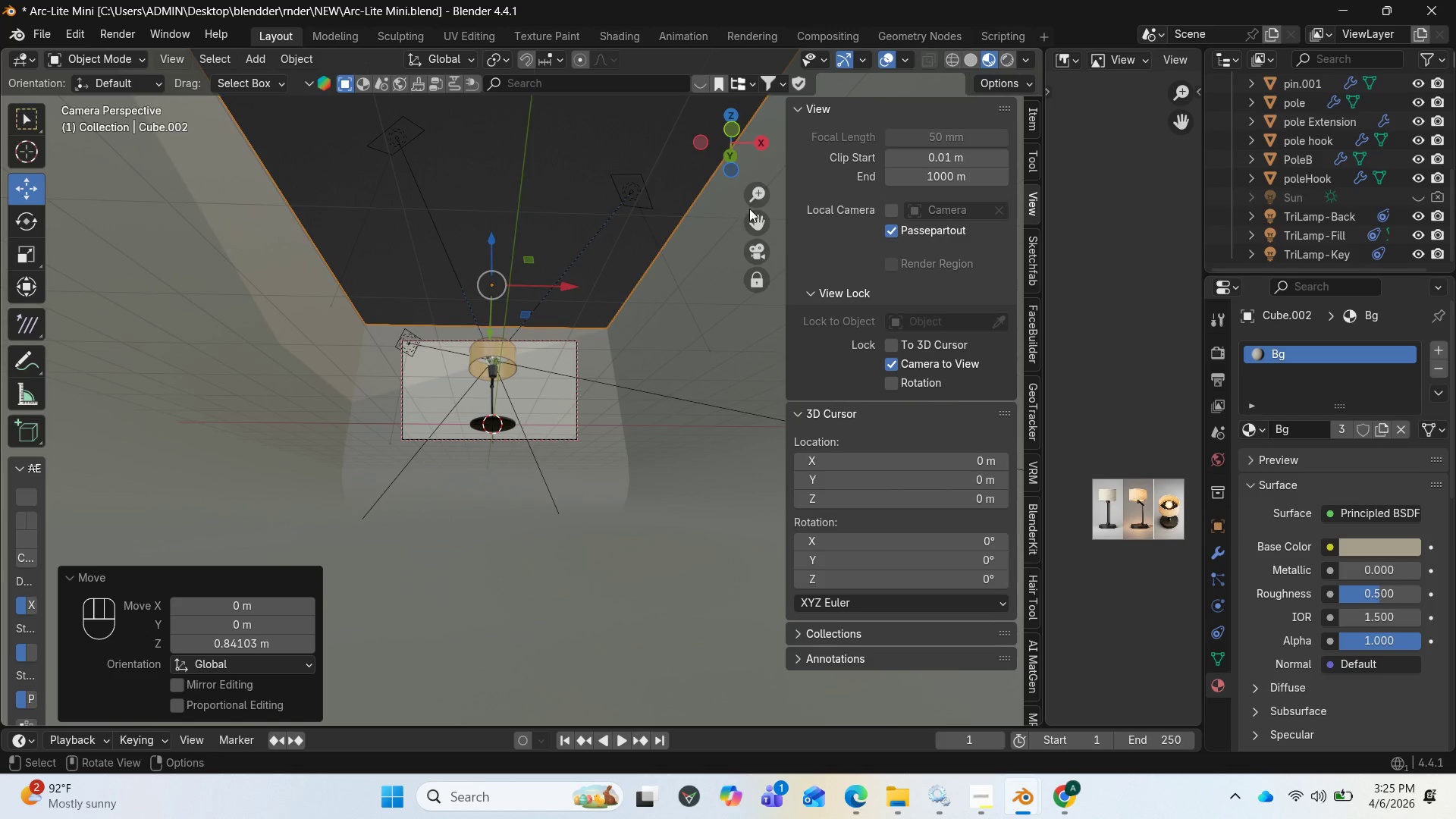 
left_click_drag(start_coordinate=[726, 130], to_coordinate=[722, 136])
 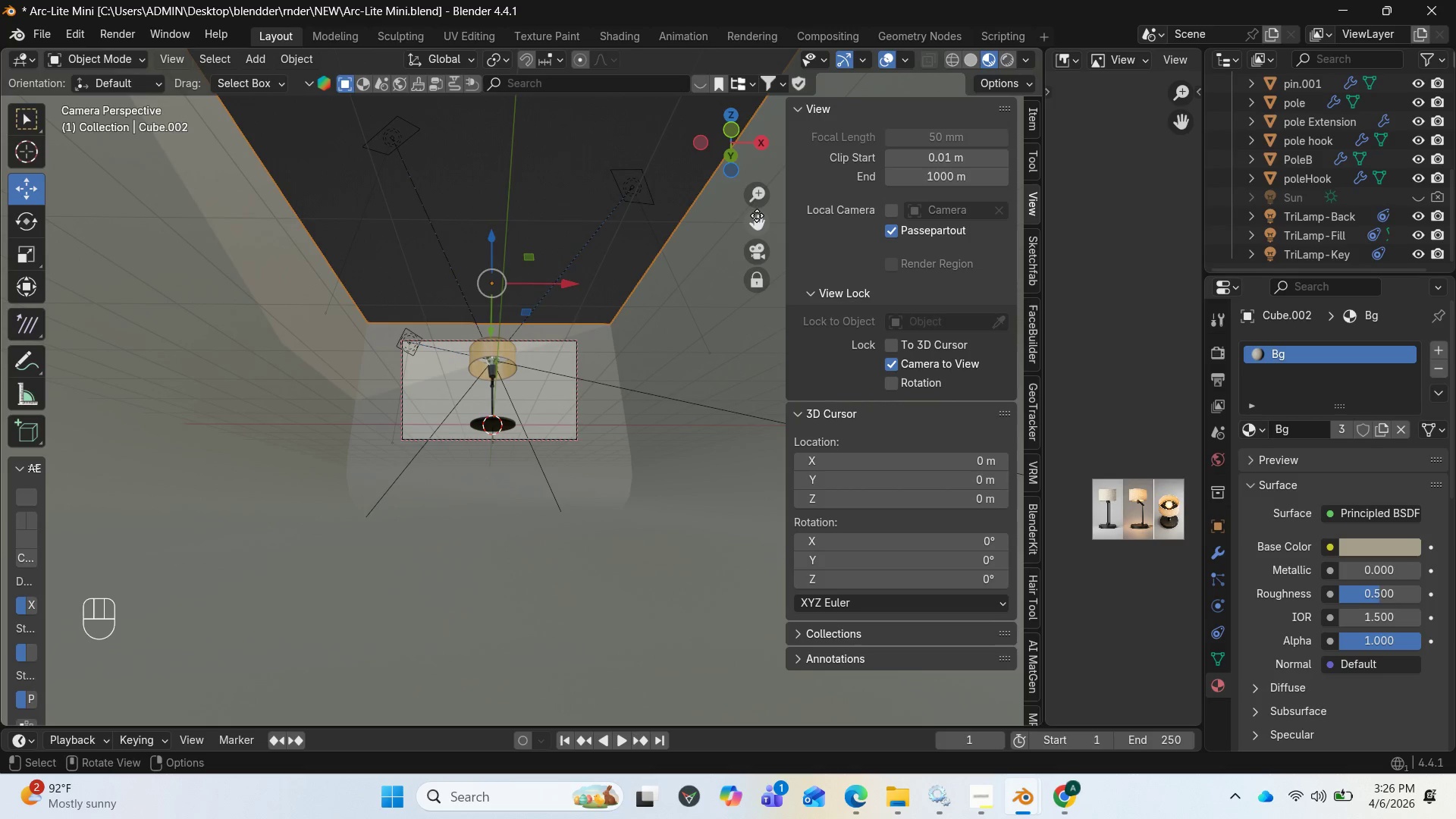 
left_click_drag(start_coordinate=[757, 216], to_coordinate=[757, 222])
 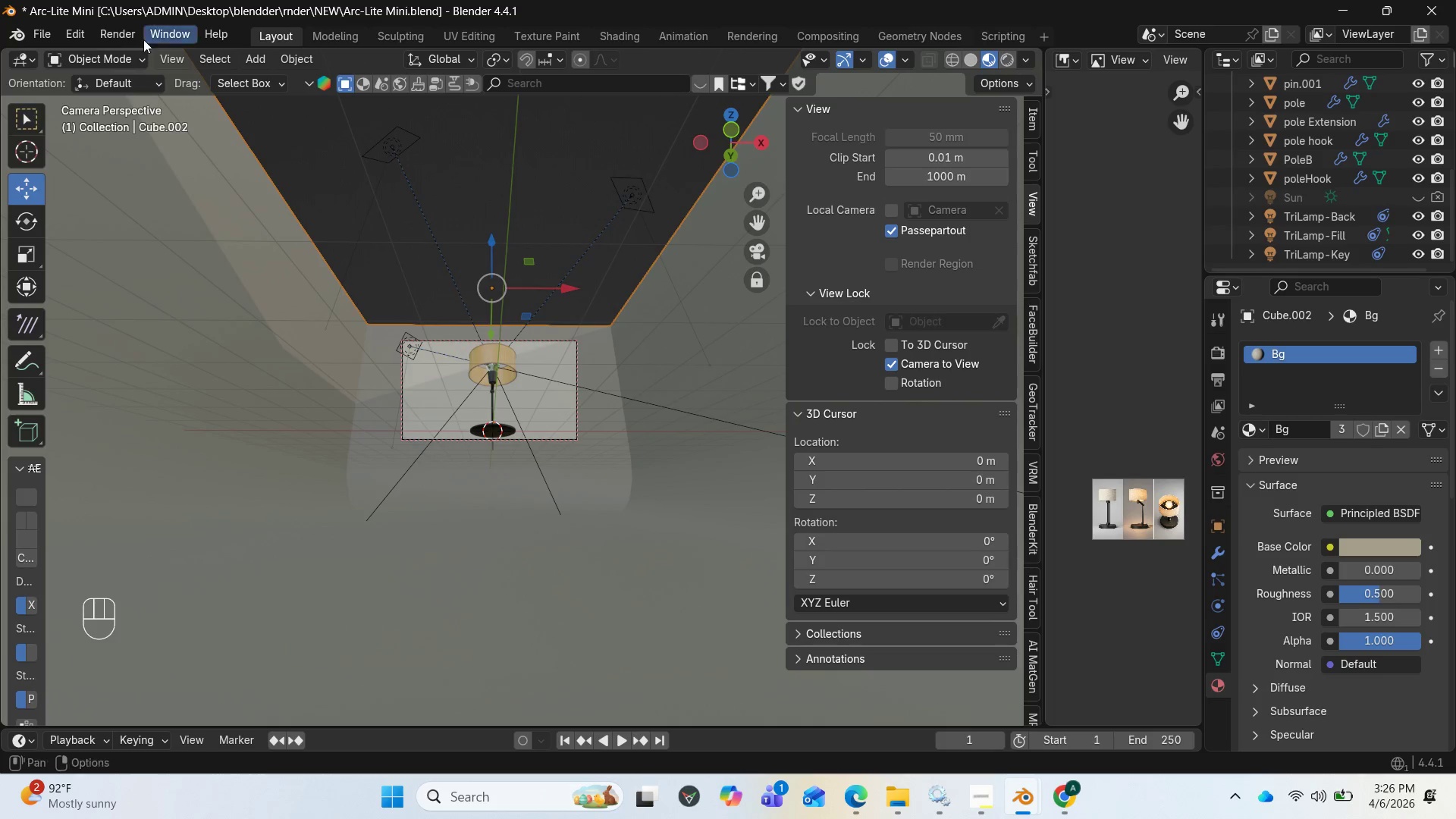 
left_click([124, 33])
 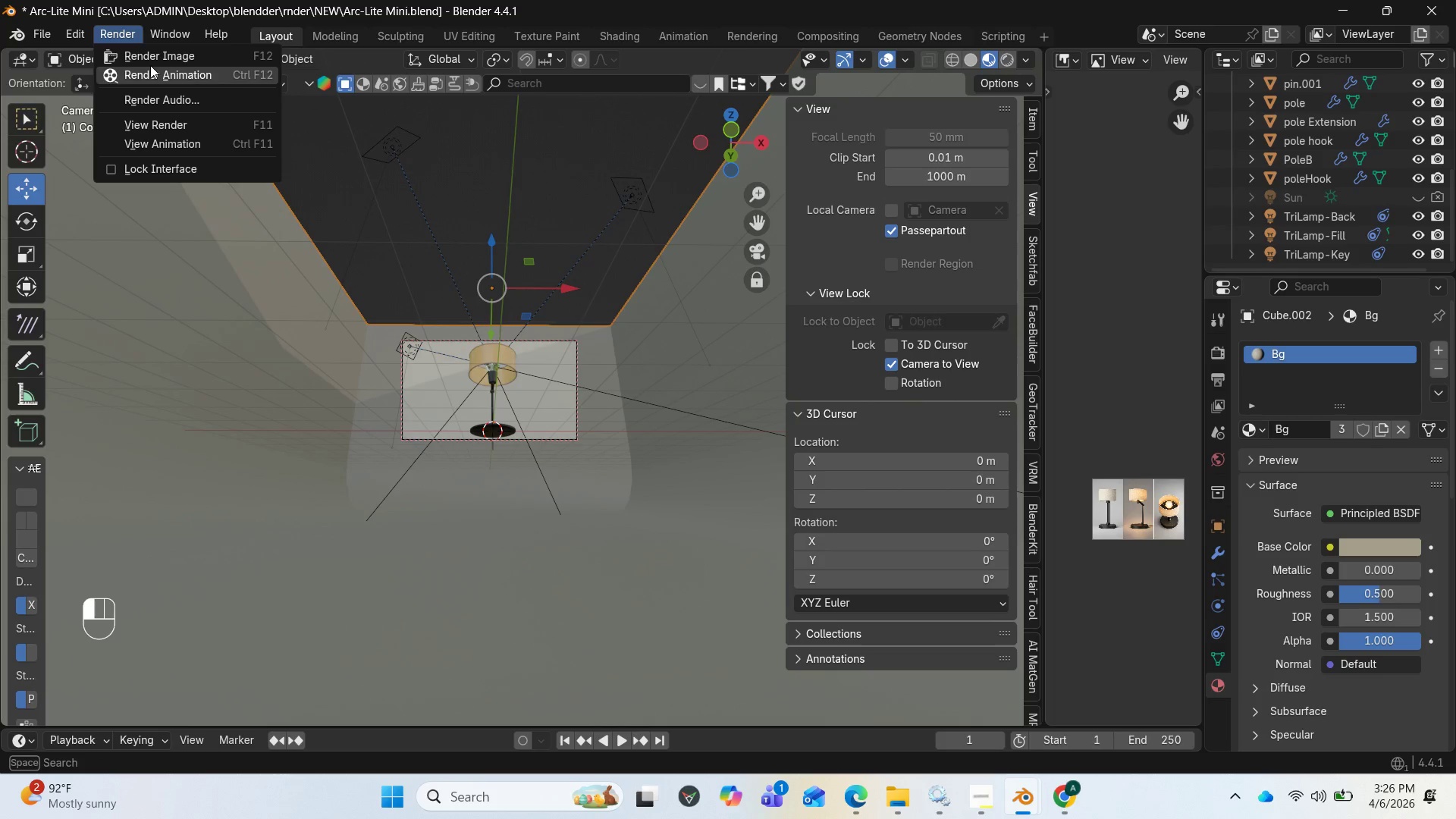 
left_click([152, 55])
 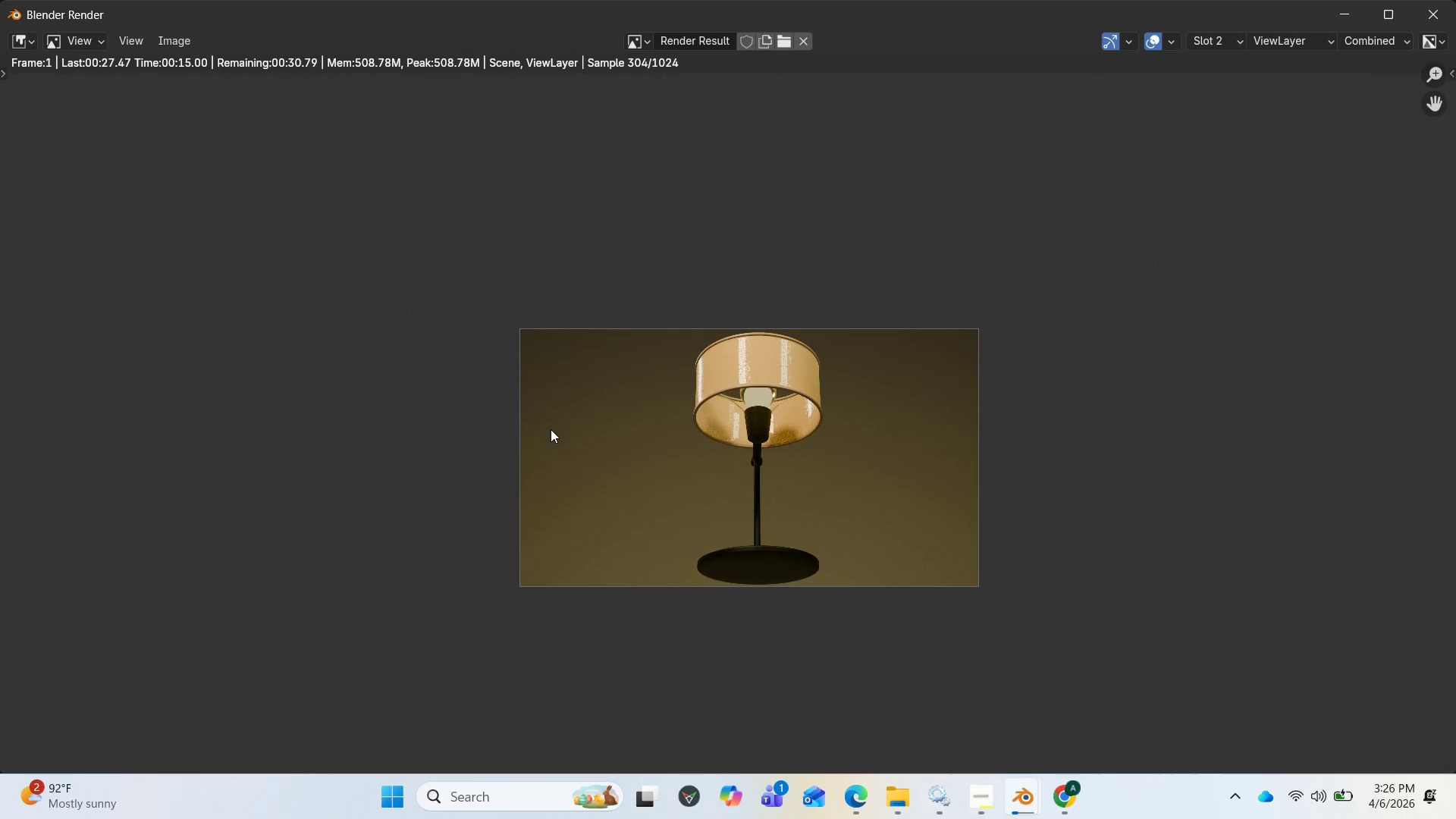 
wait(20.44)
 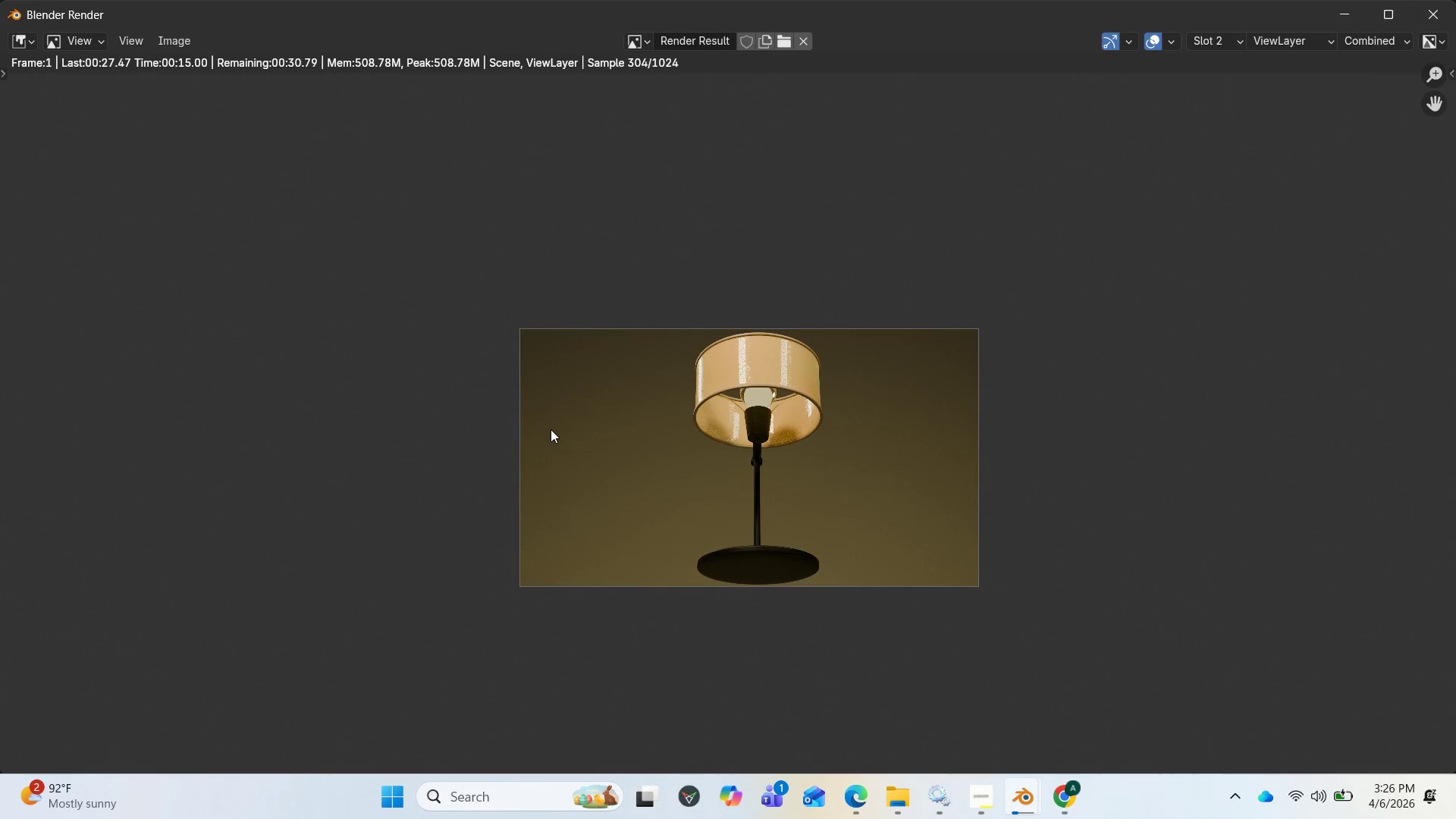 
scroll: coordinate [709, 399], scroll_direction: up, amount: 3.0
 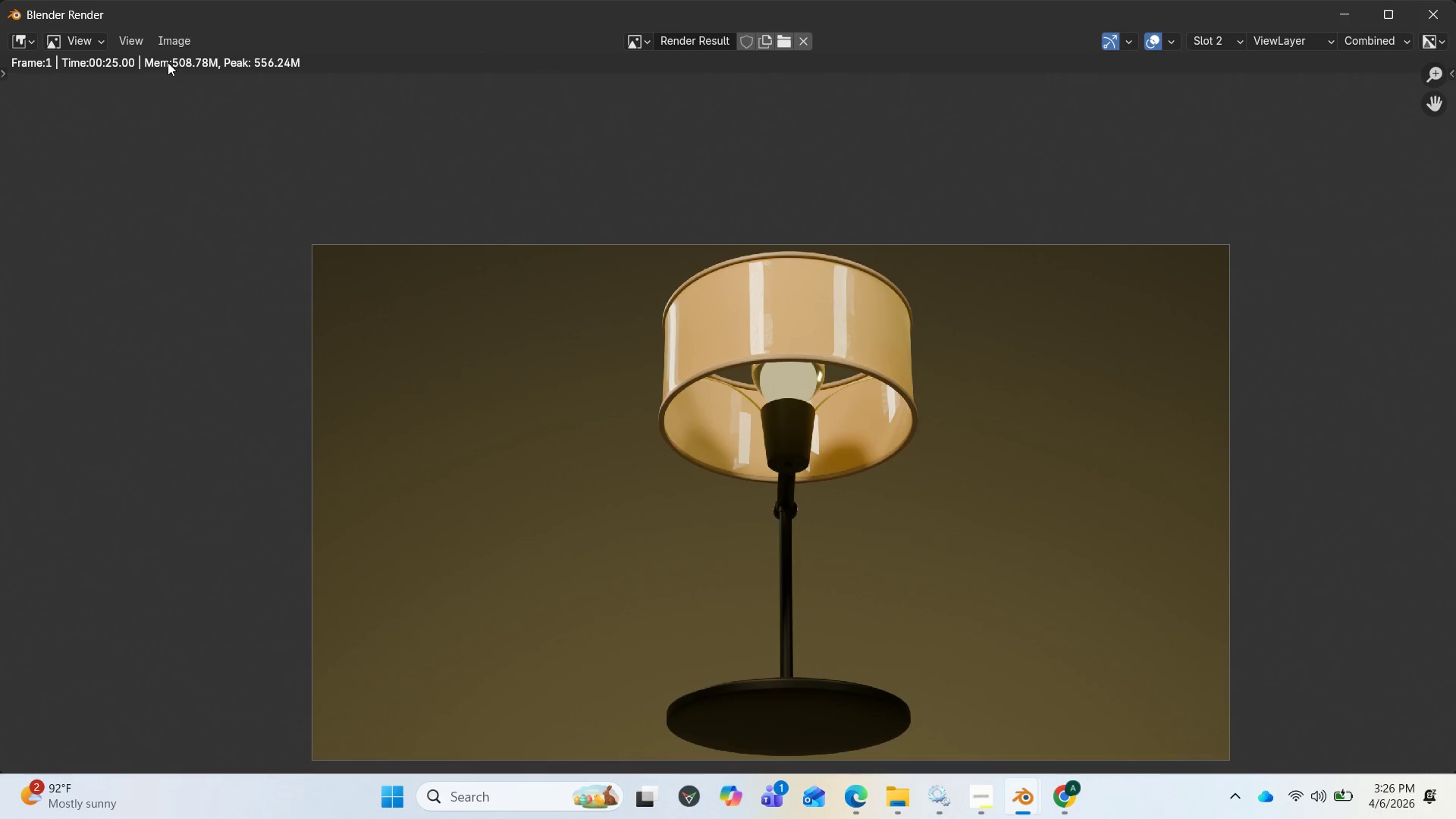 
wait(5.69)
 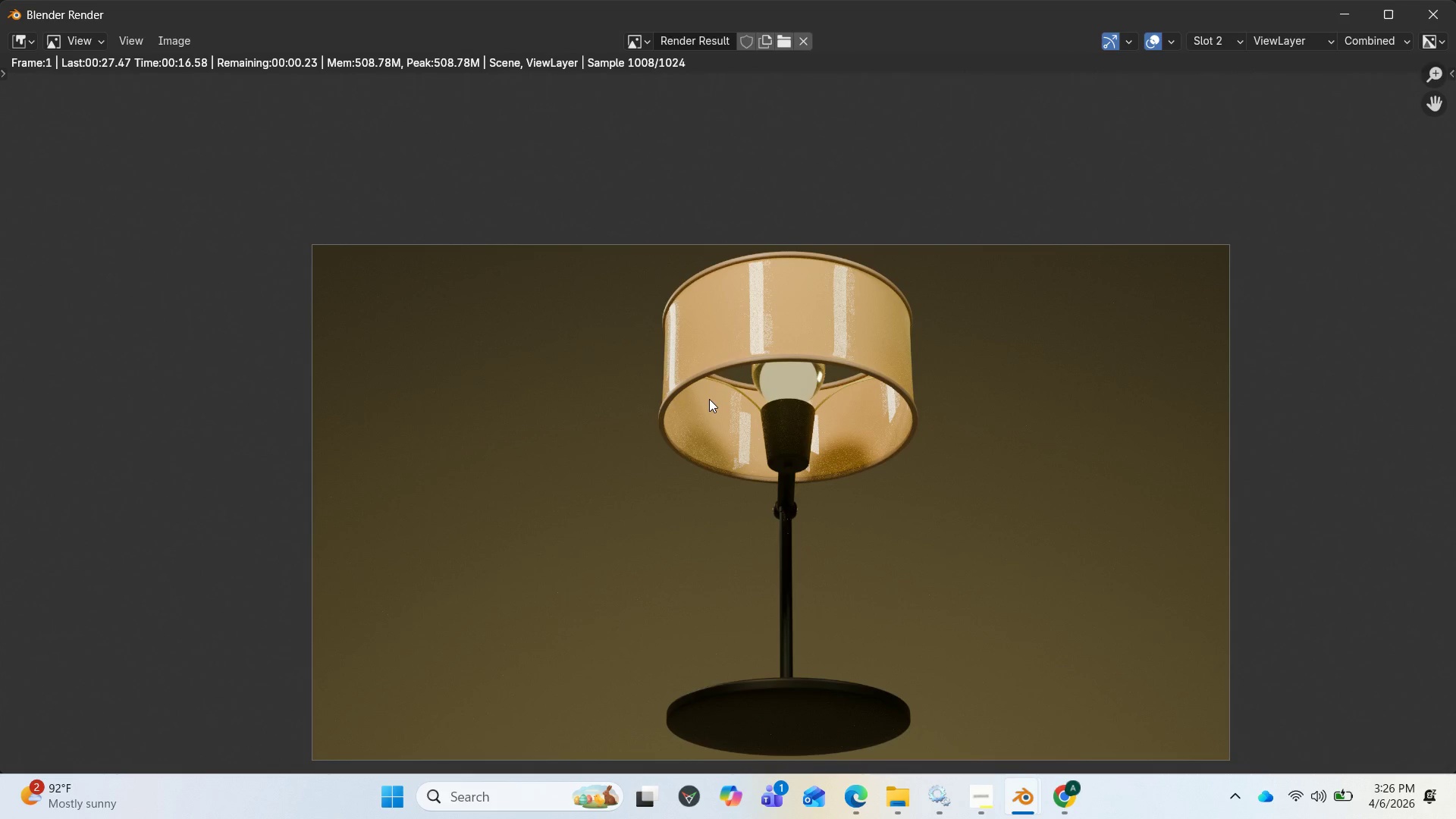 
left_click([162, 38])
 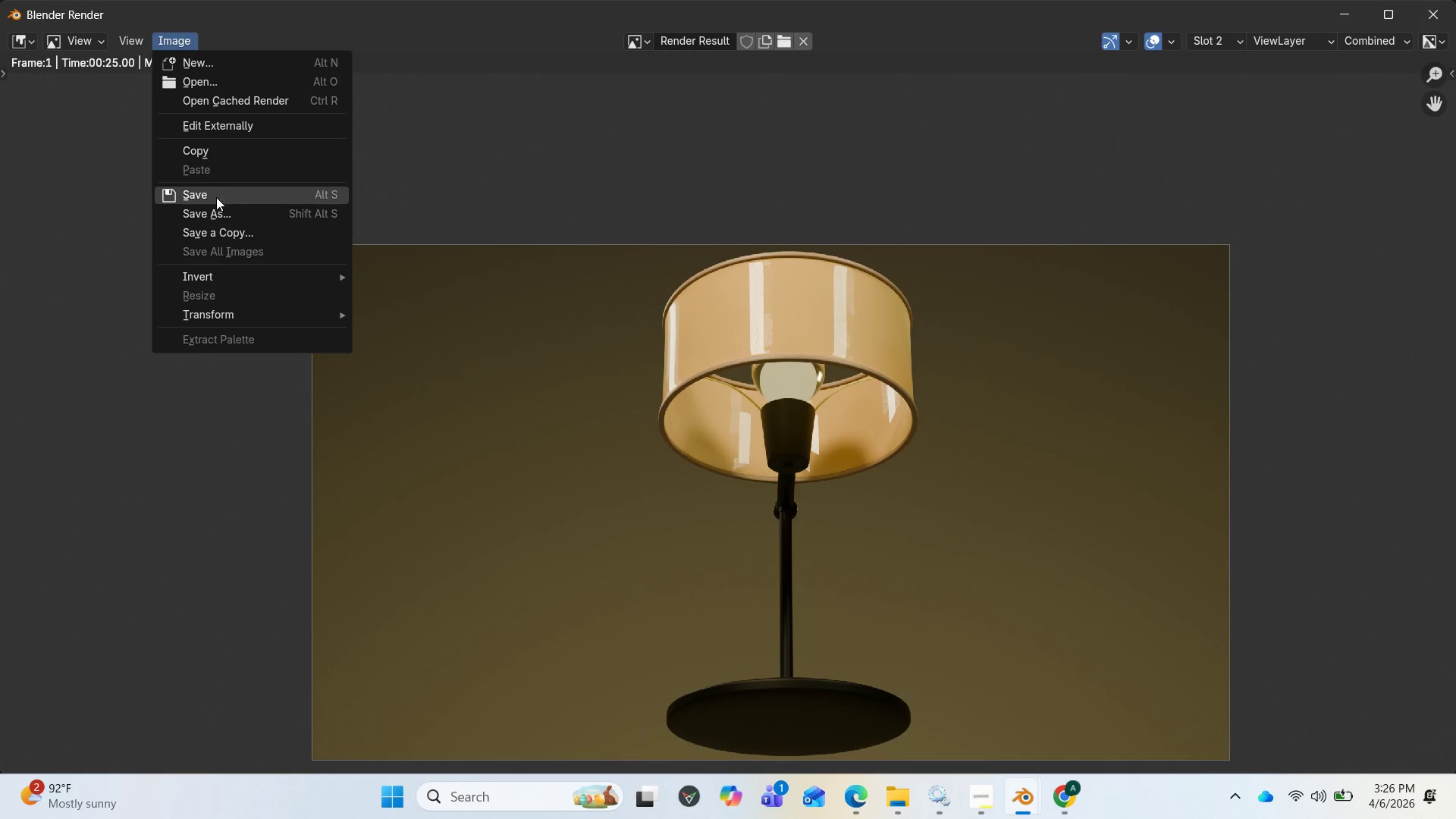 
left_click([216, 197])
 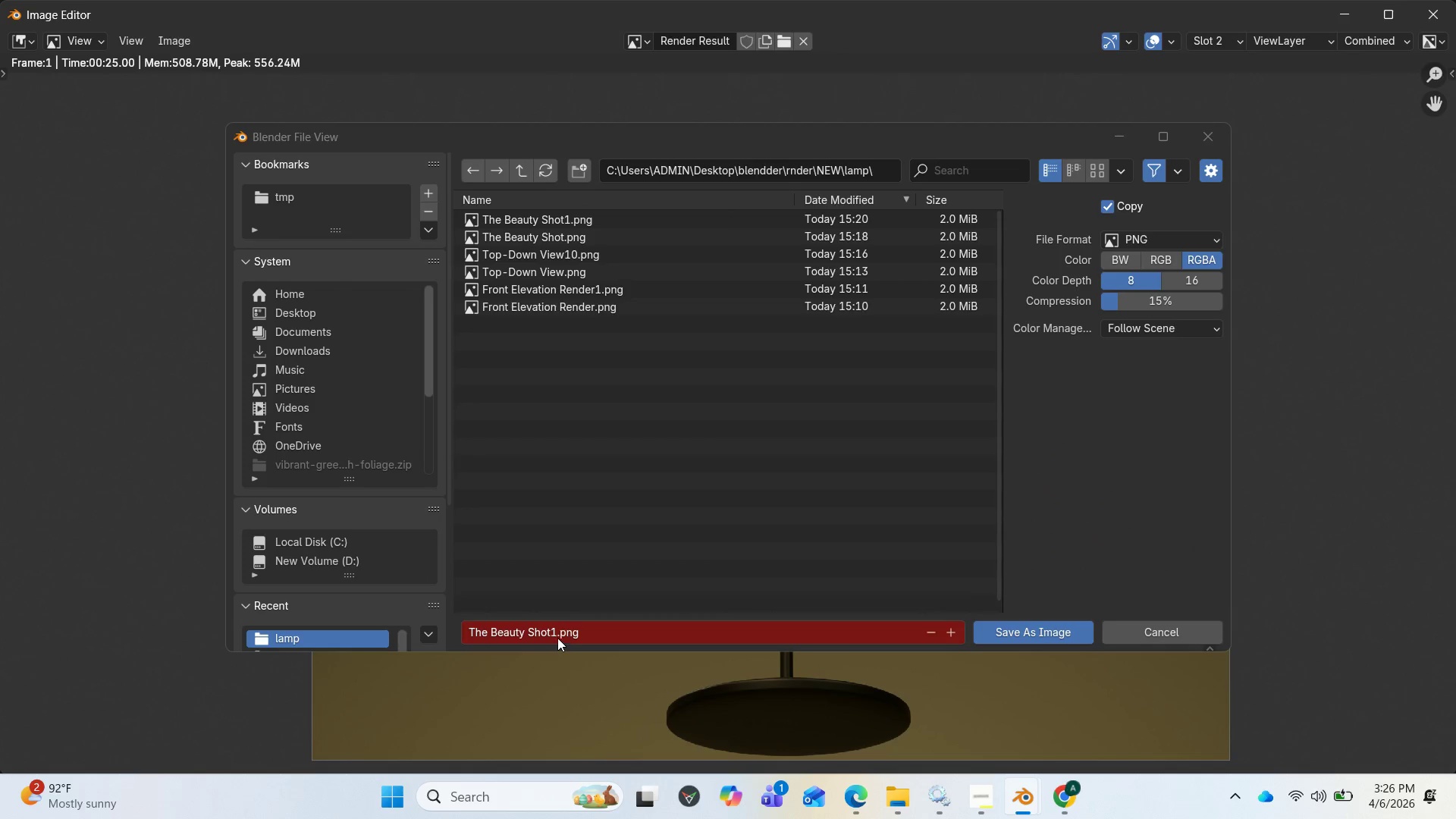 
double_click([556, 638])
 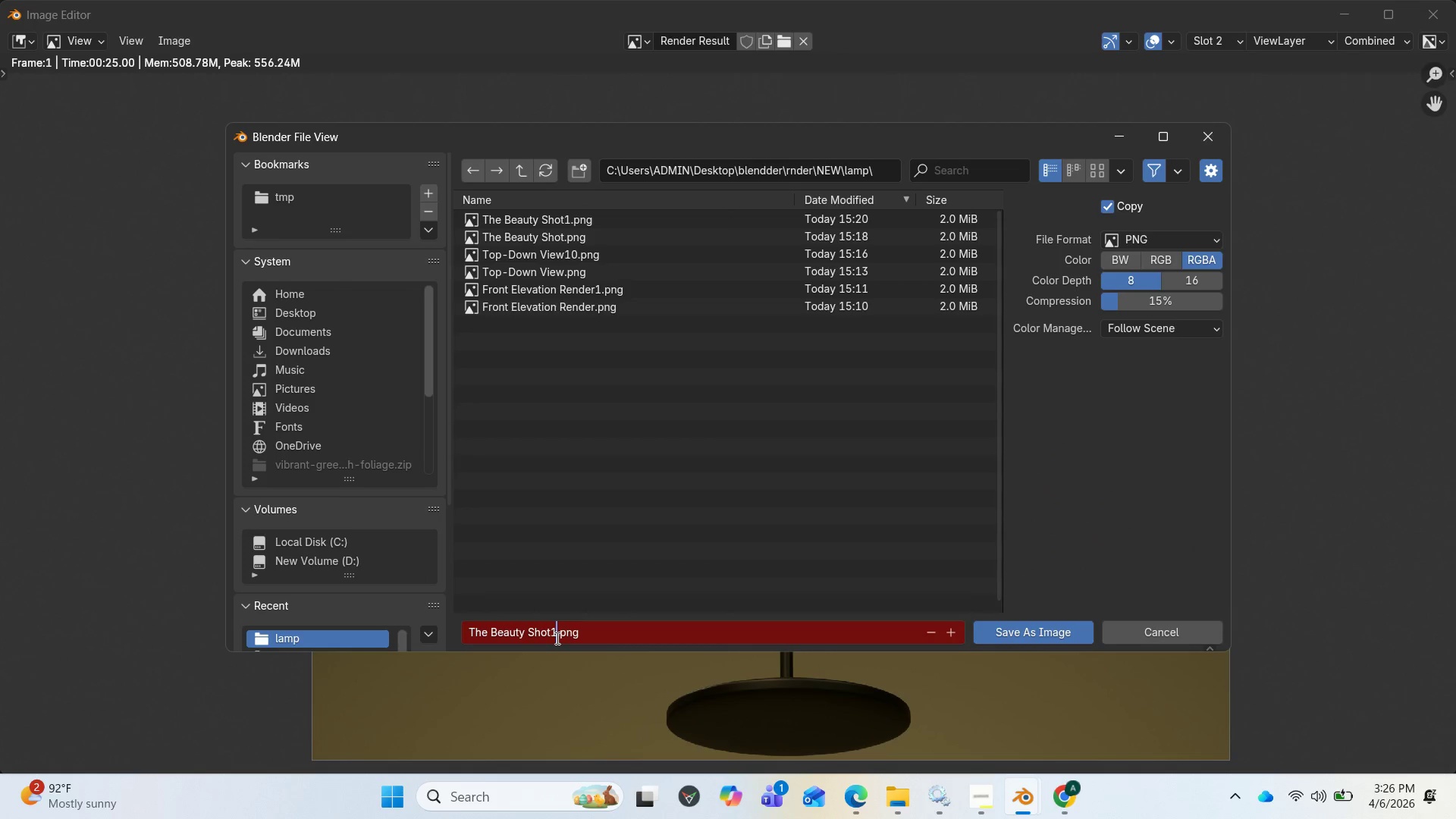 
key(Backspace)
 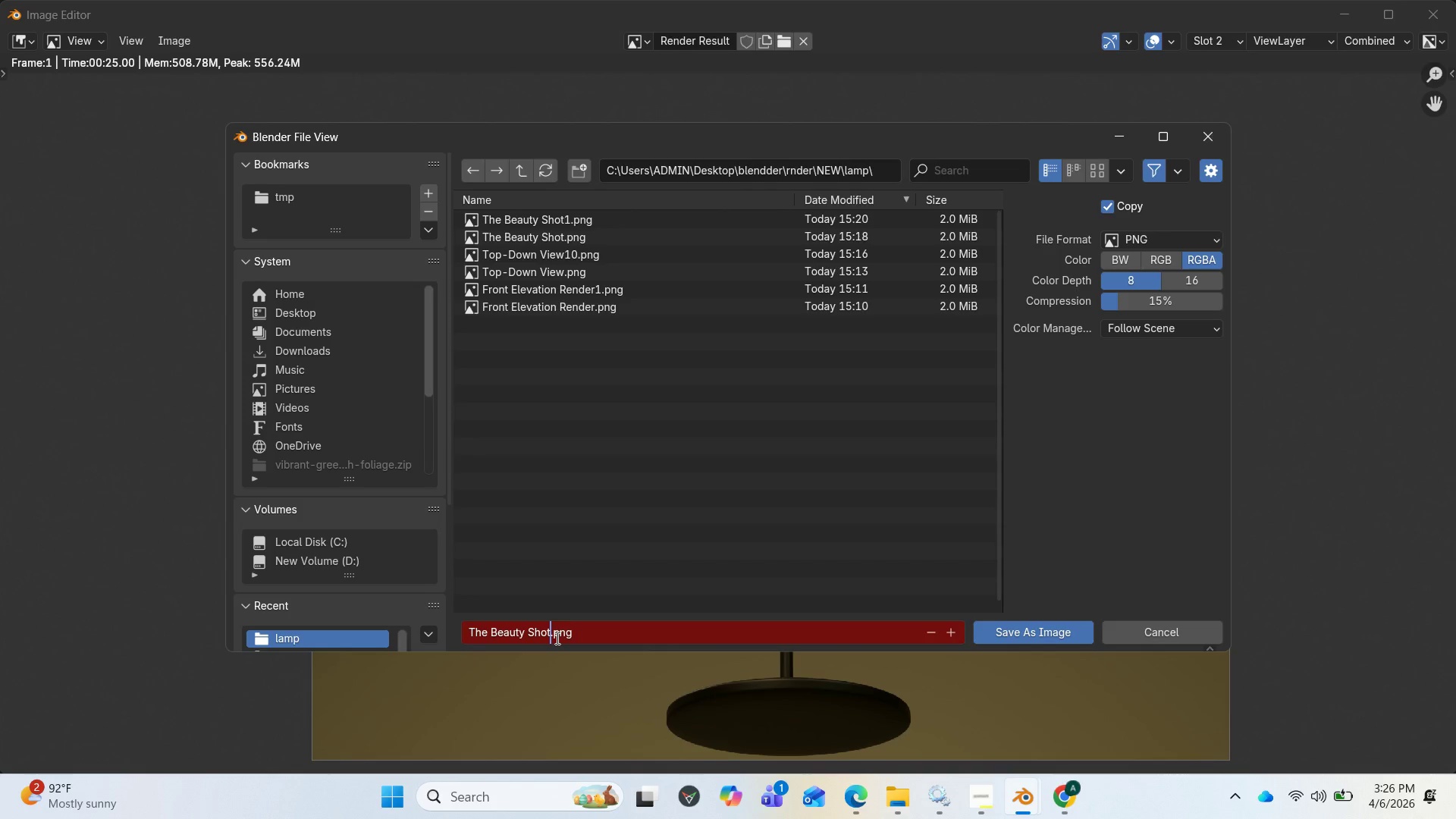 
key(CapsLock)
 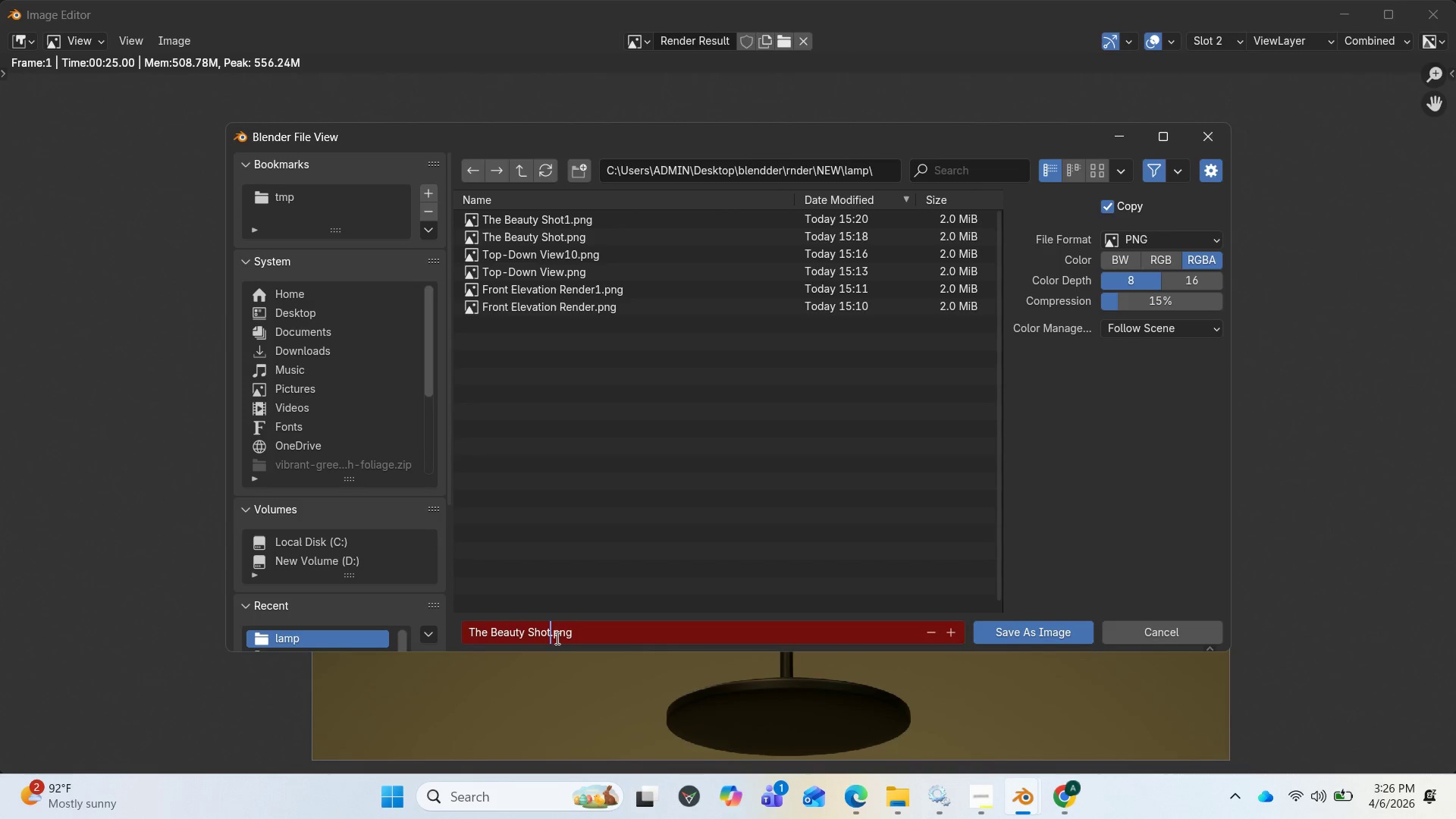 
key(D)
 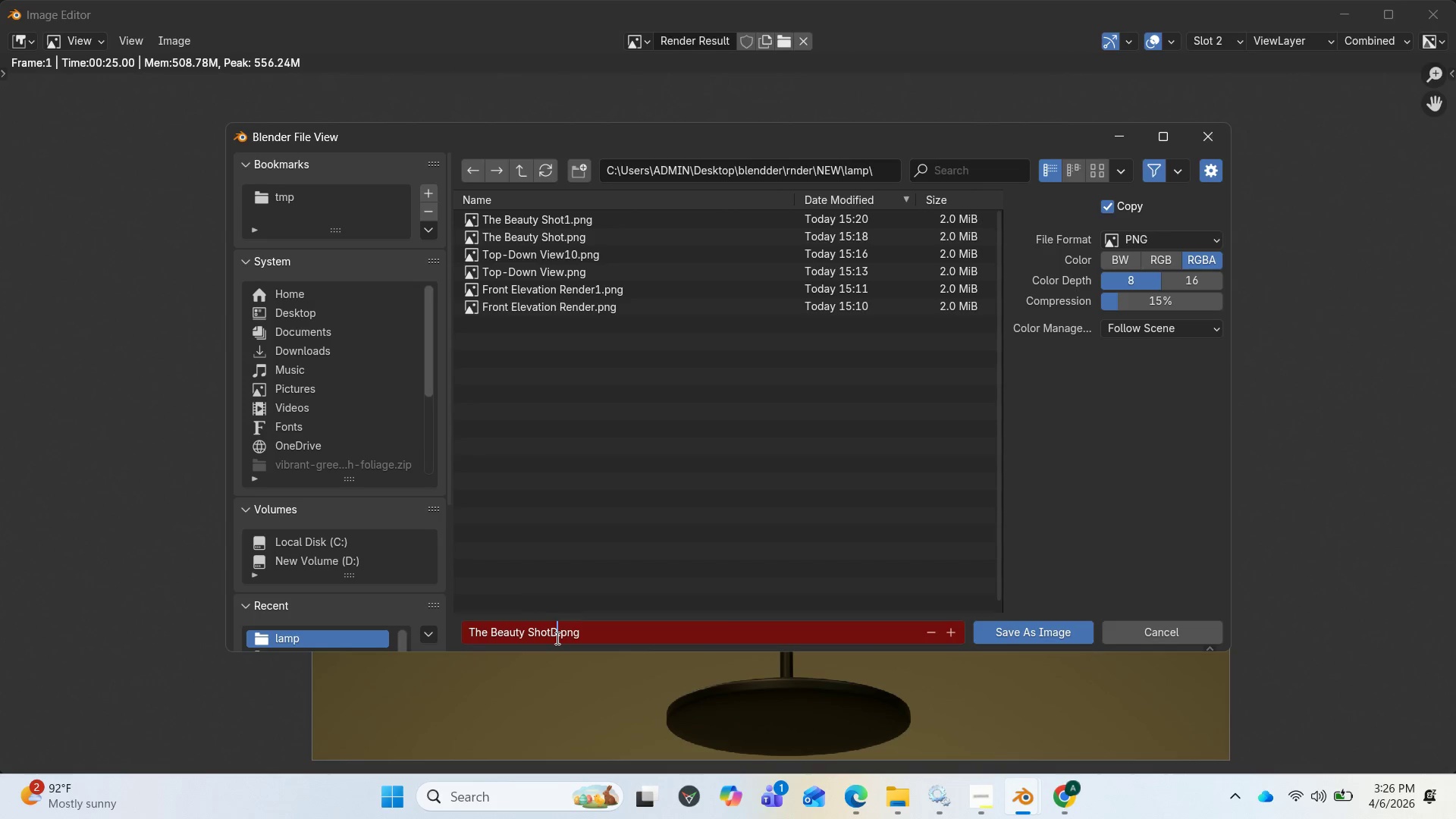 
key(Enter)
 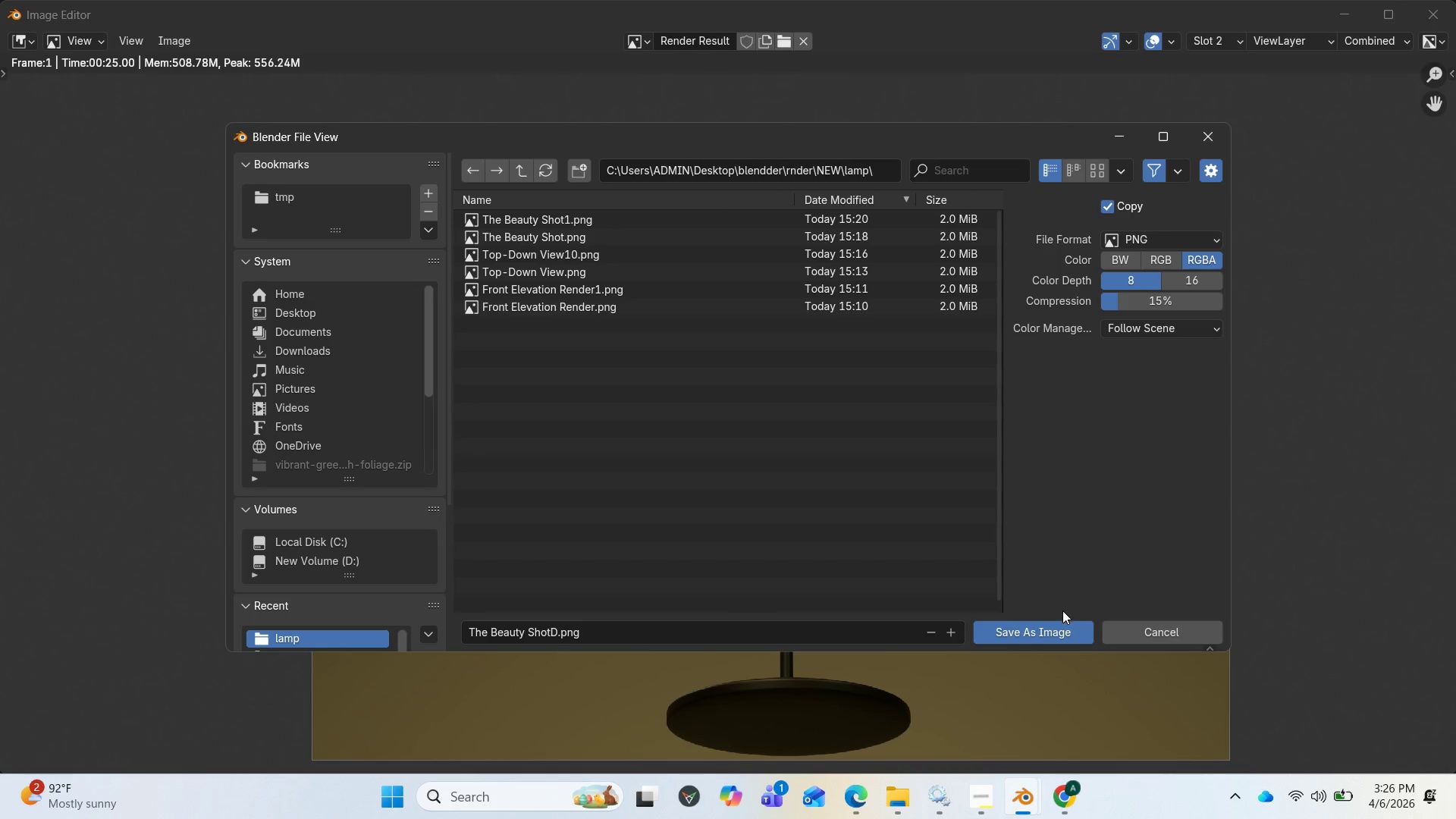 
left_click([1054, 624])
 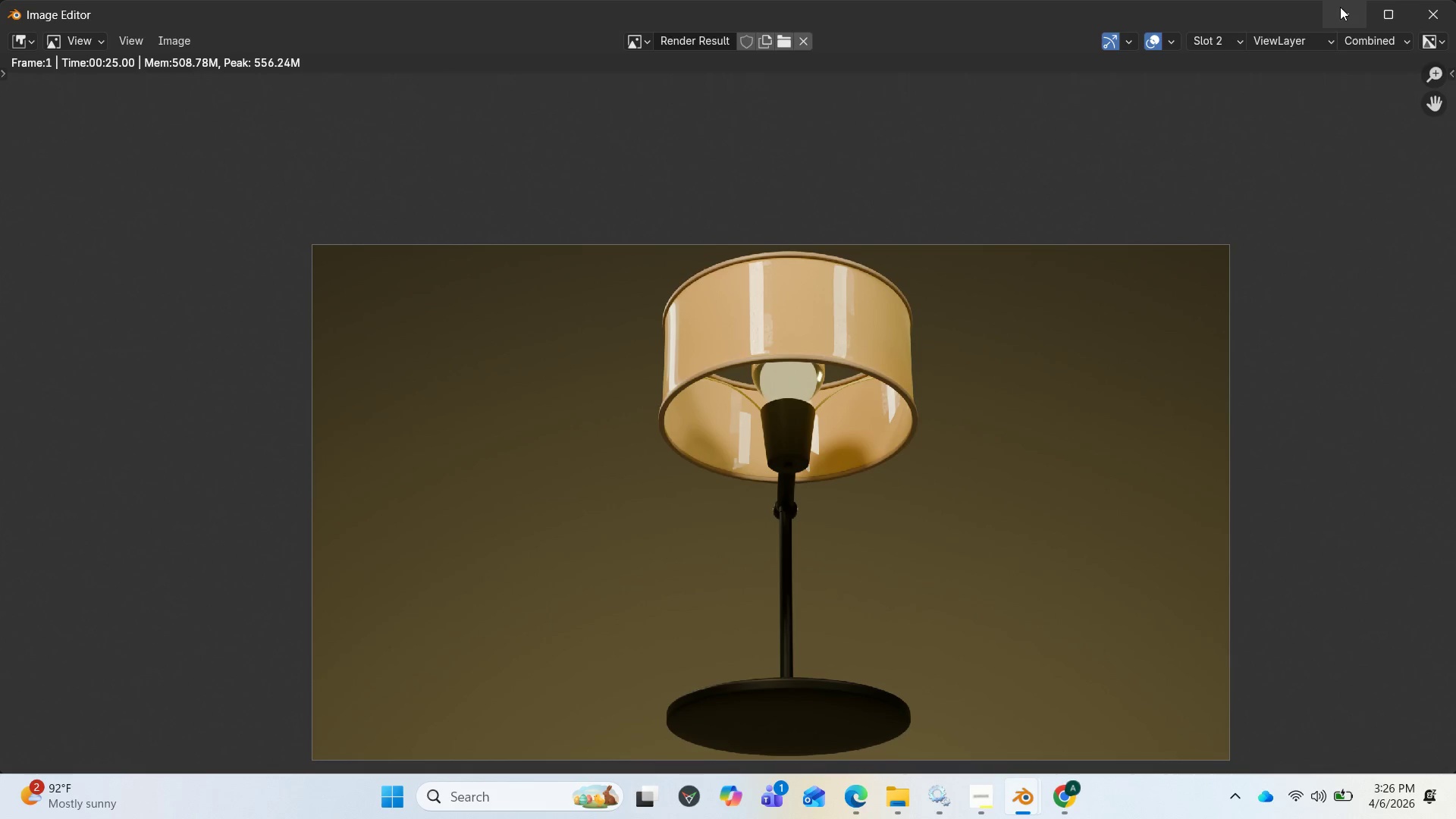 
left_click([1340, 7])
 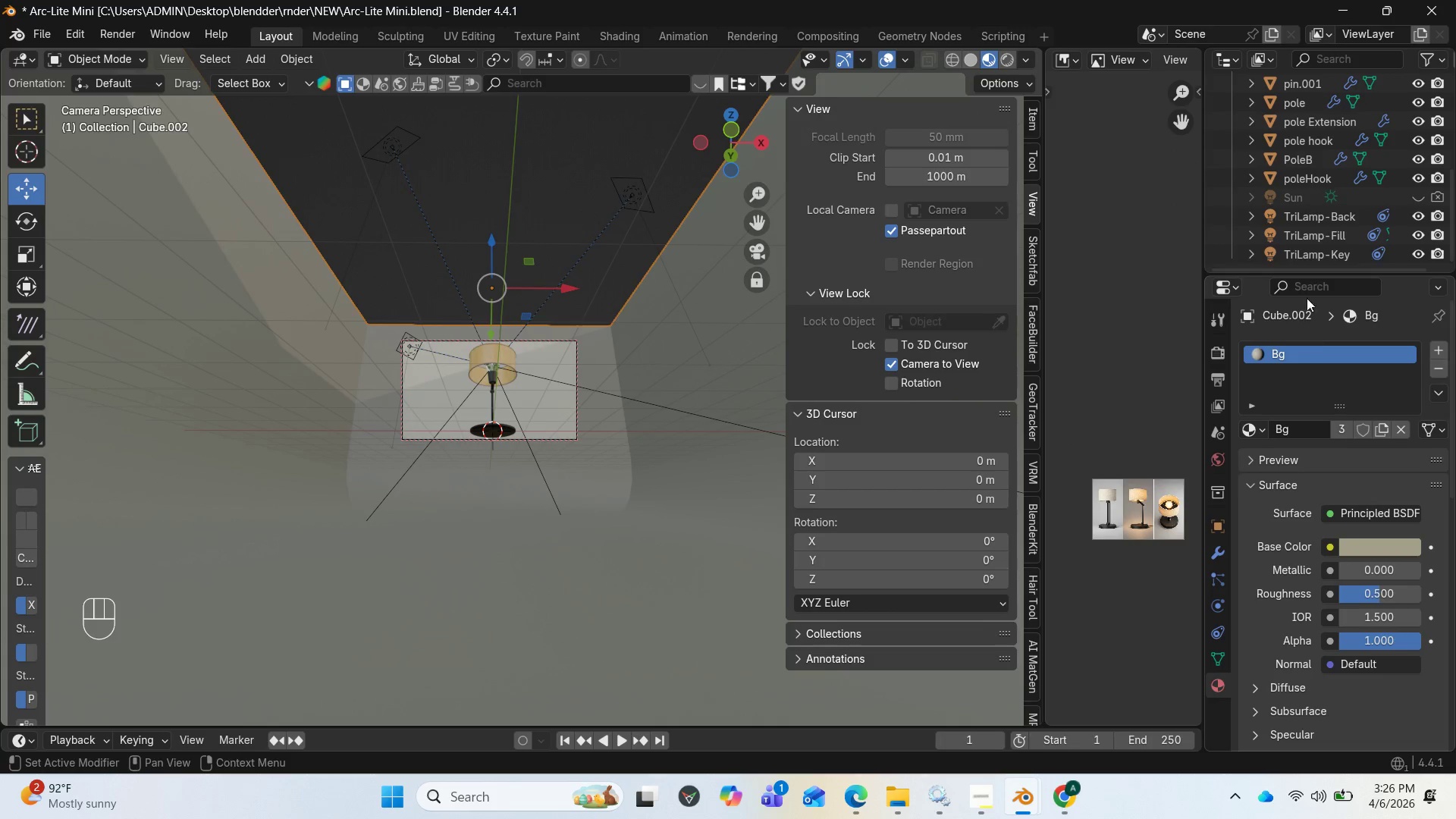 
scroll: coordinate [1306, 143], scroll_direction: up, amount: 4.0
 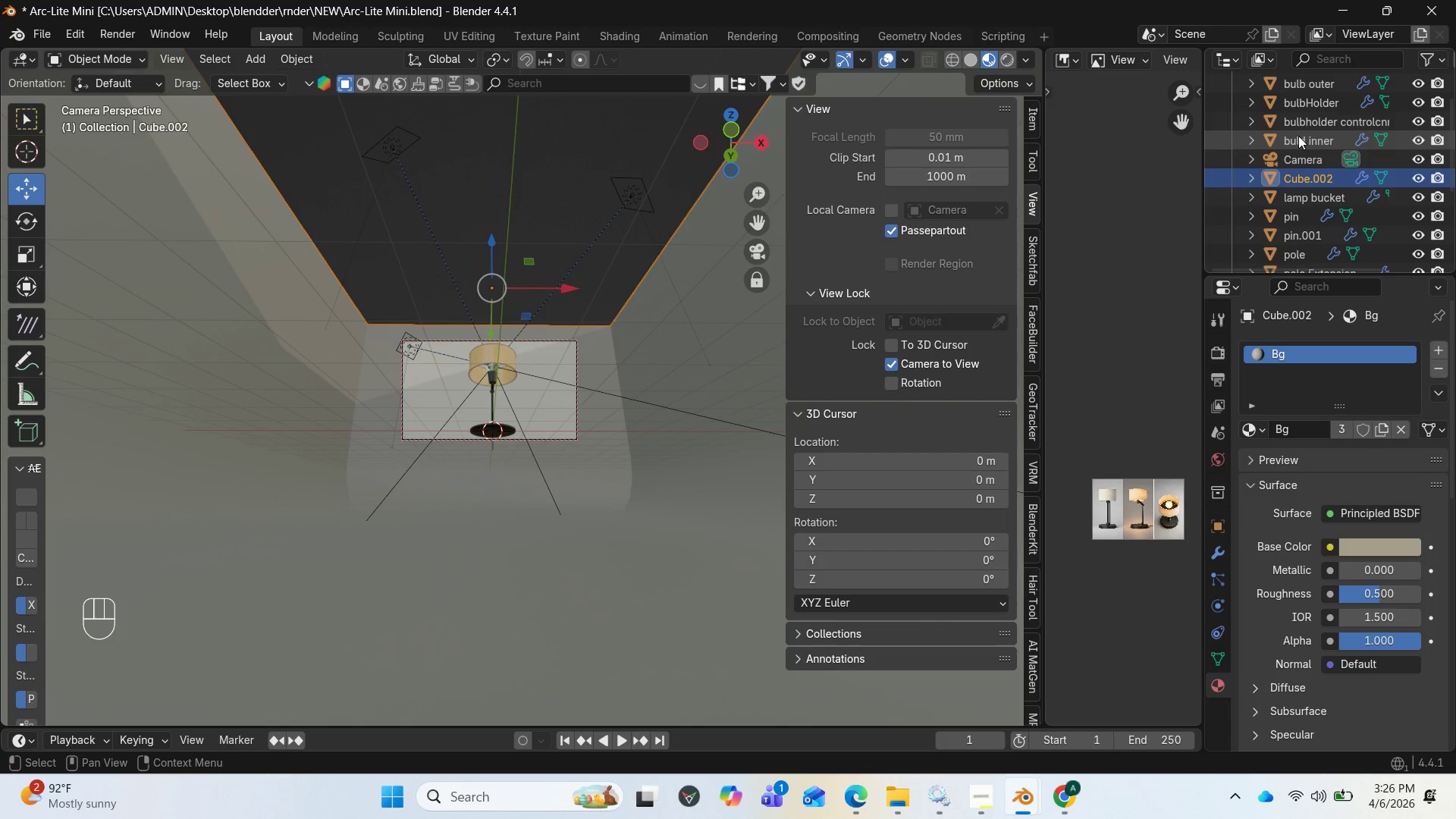 
left_click([1298, 136])
 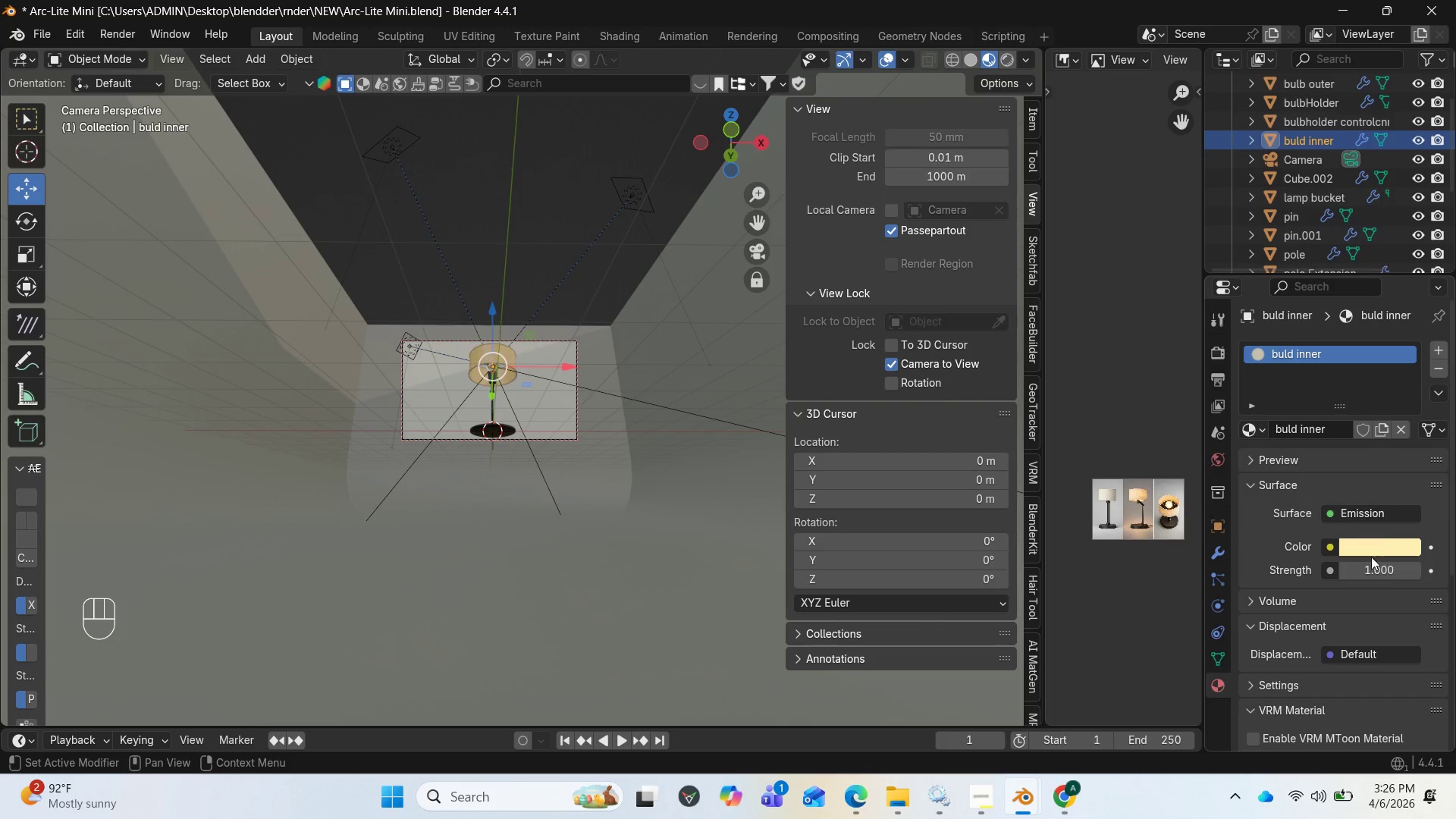 
left_click([1370, 570])
 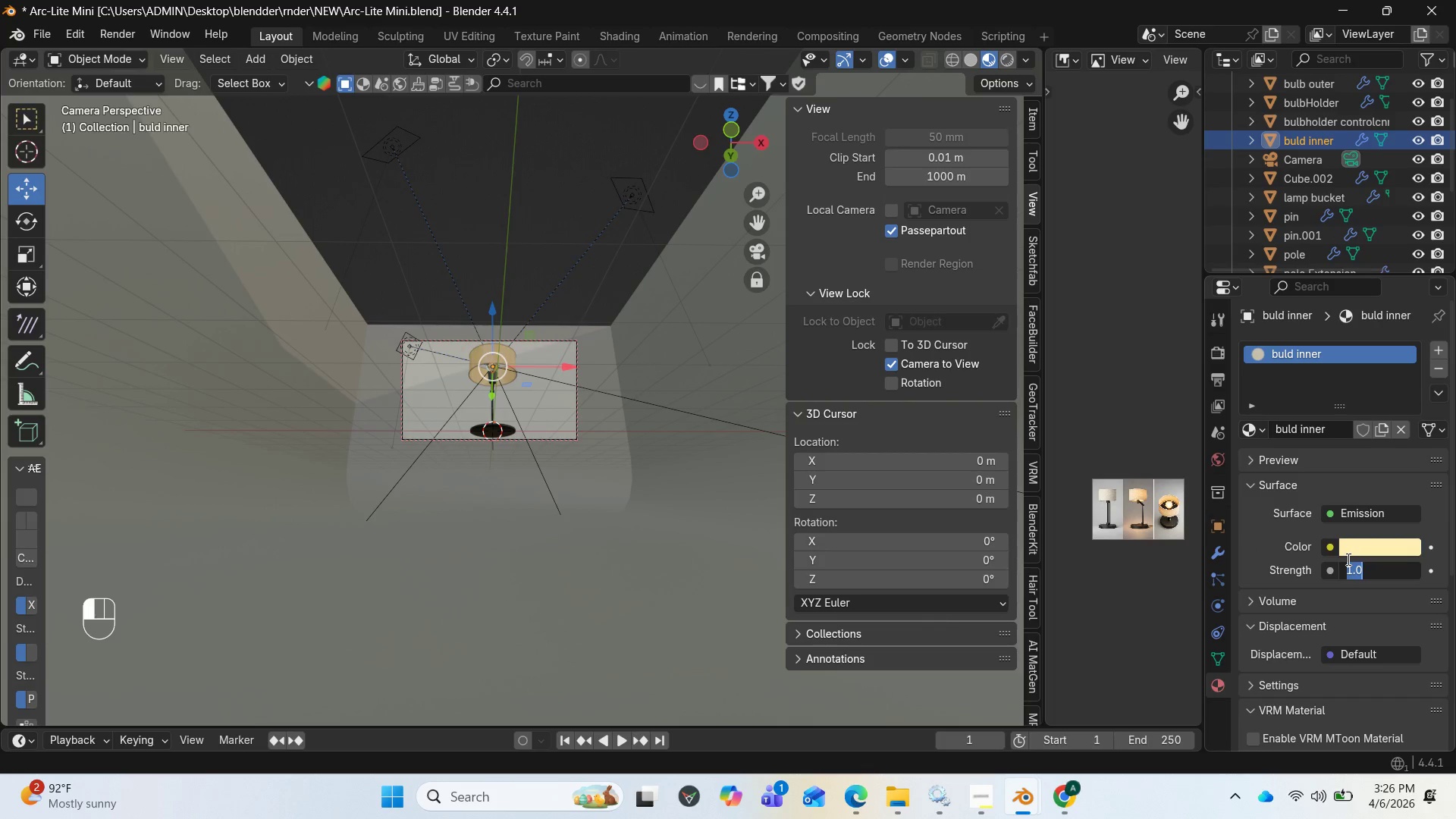 
type(10)
 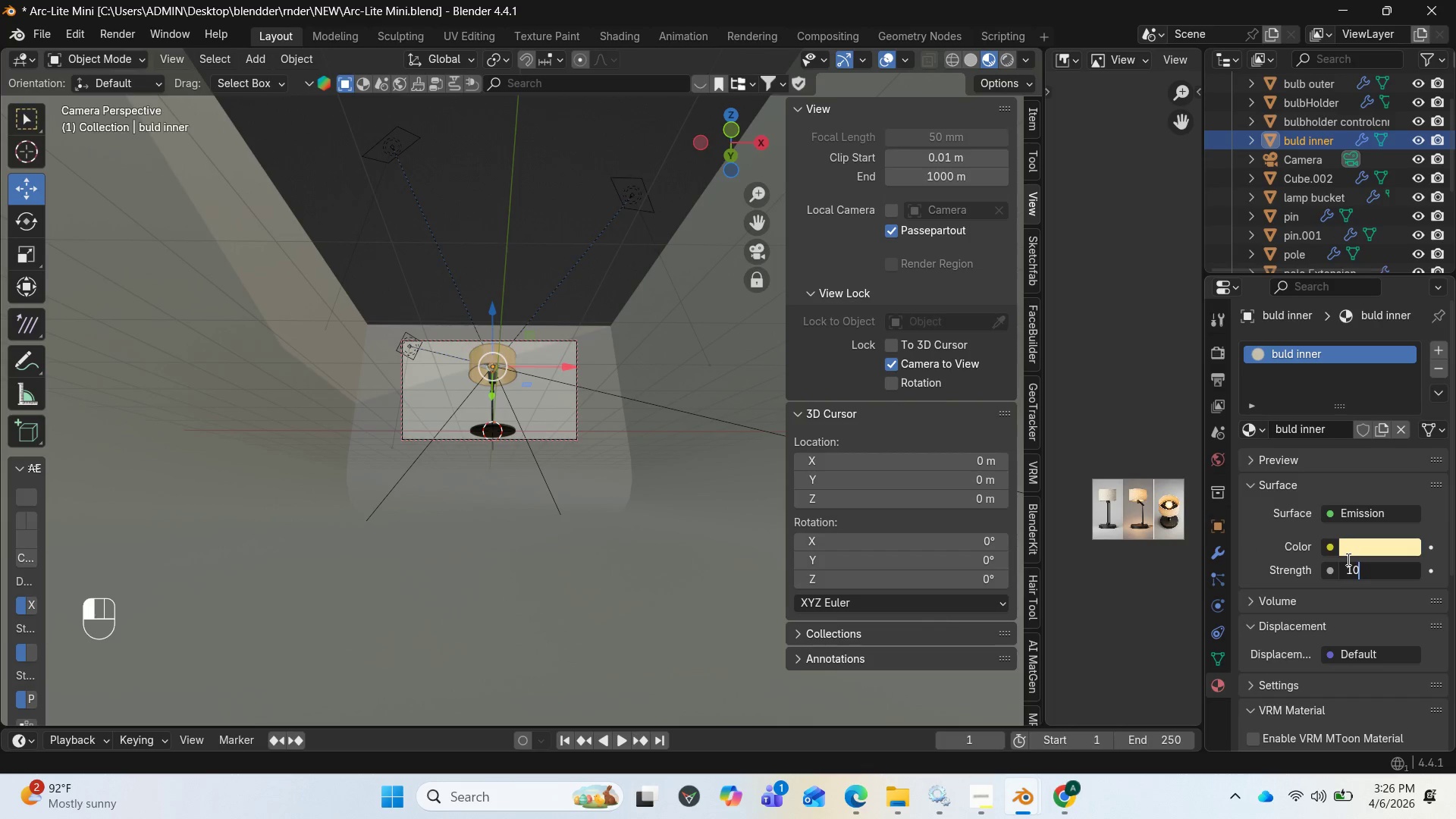 
key(Enter)
 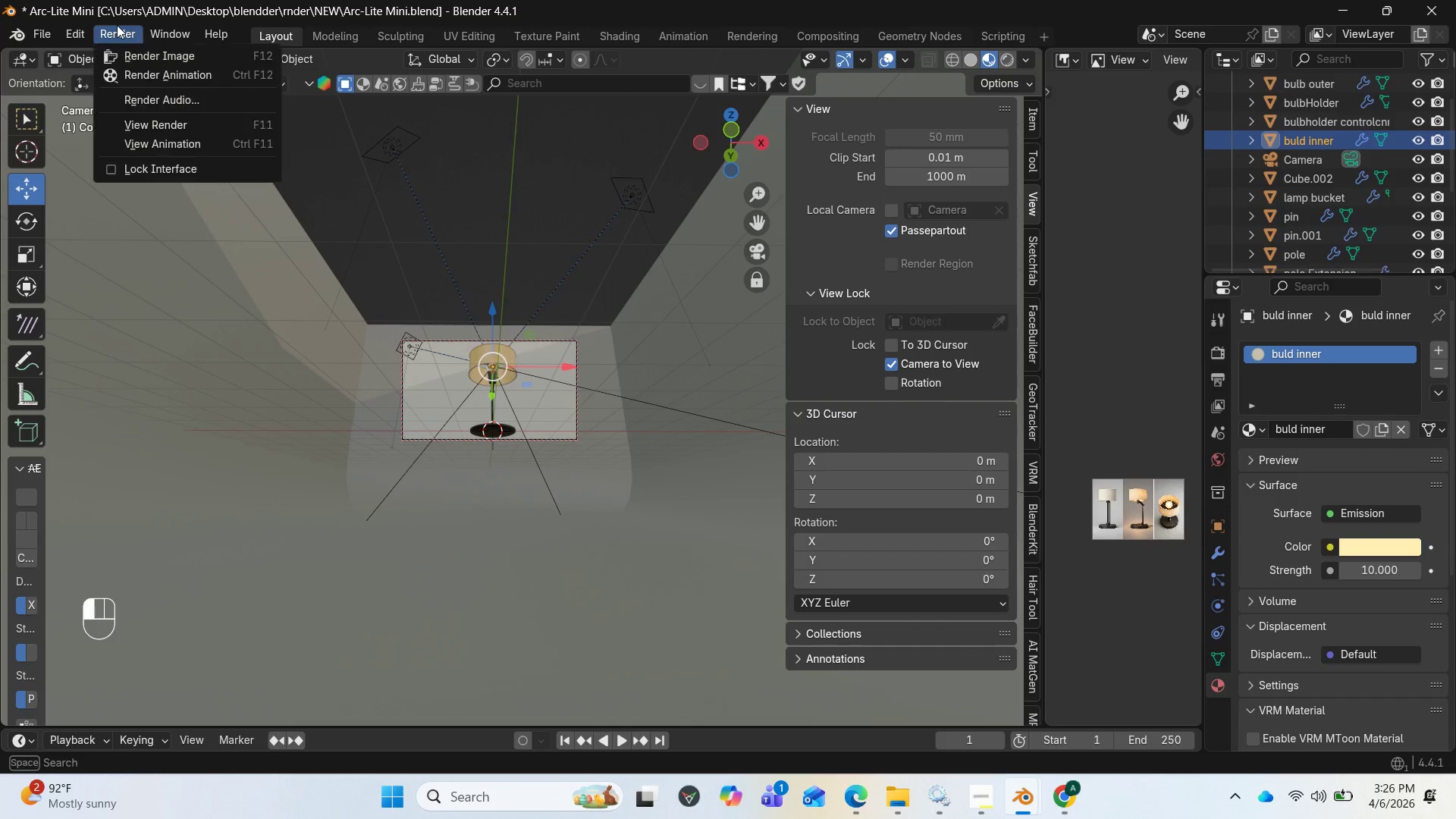 
mouse_move([149, 78])
 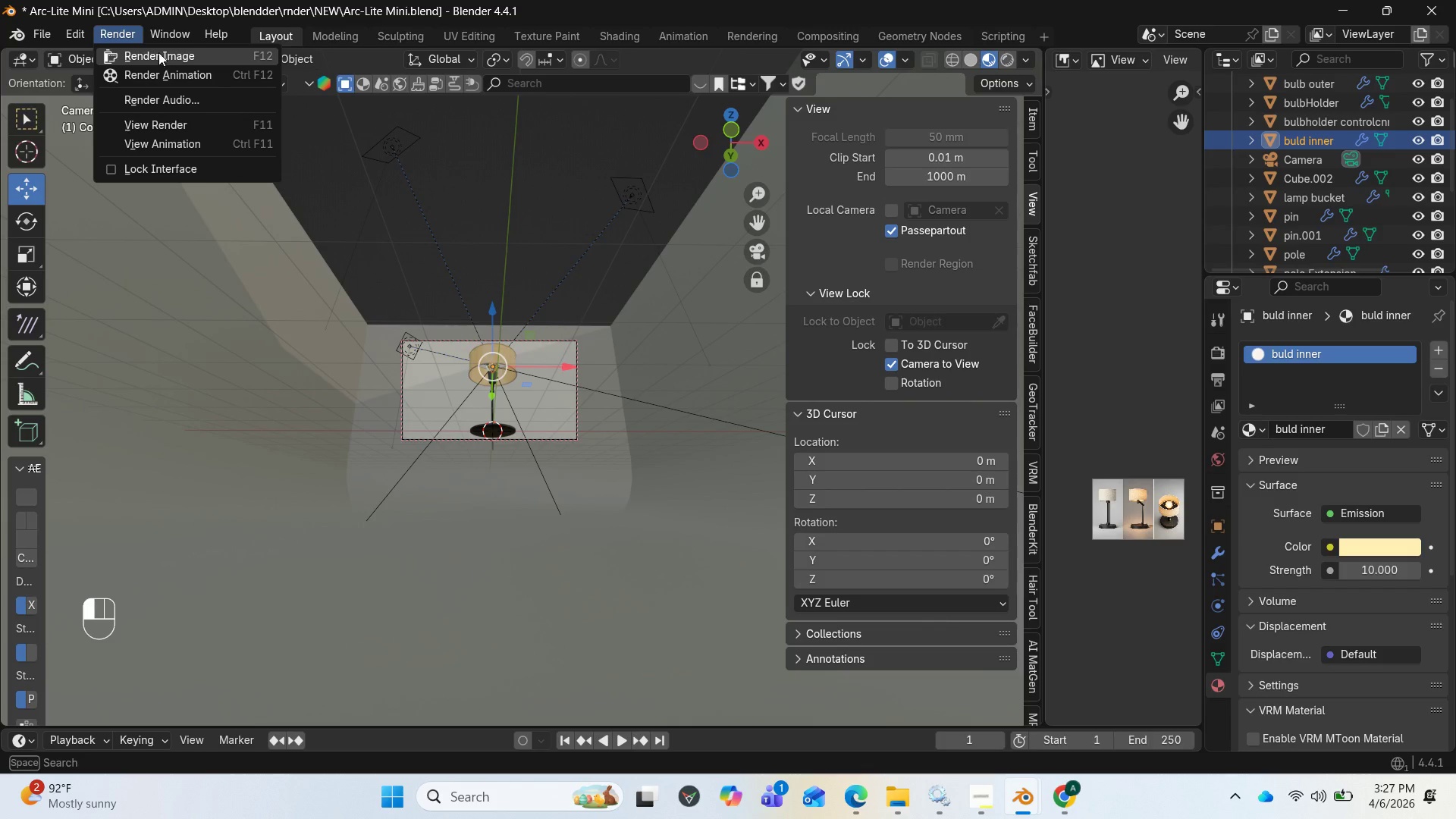 
left_click([158, 52])
 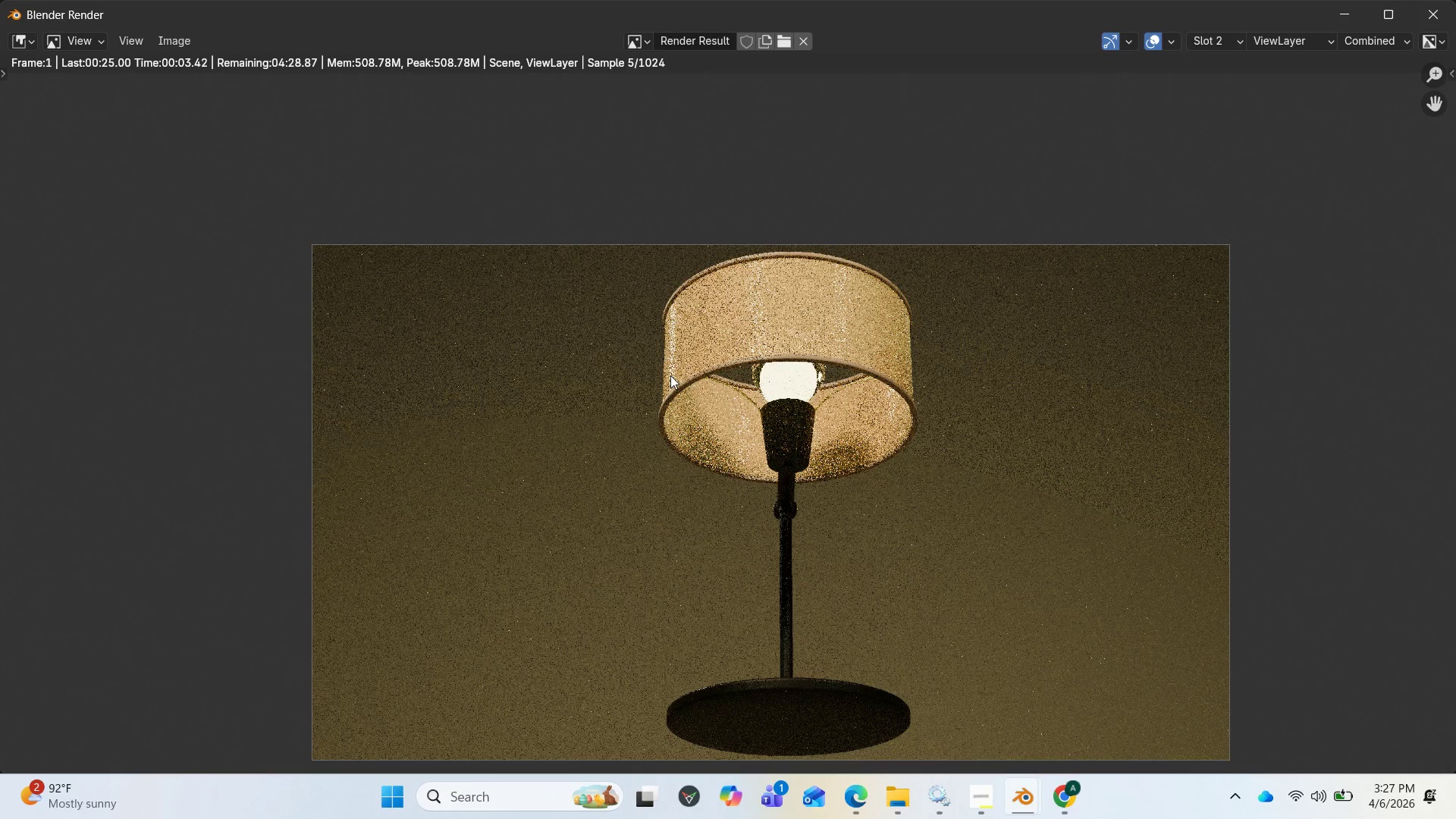 
wait(7.59)
 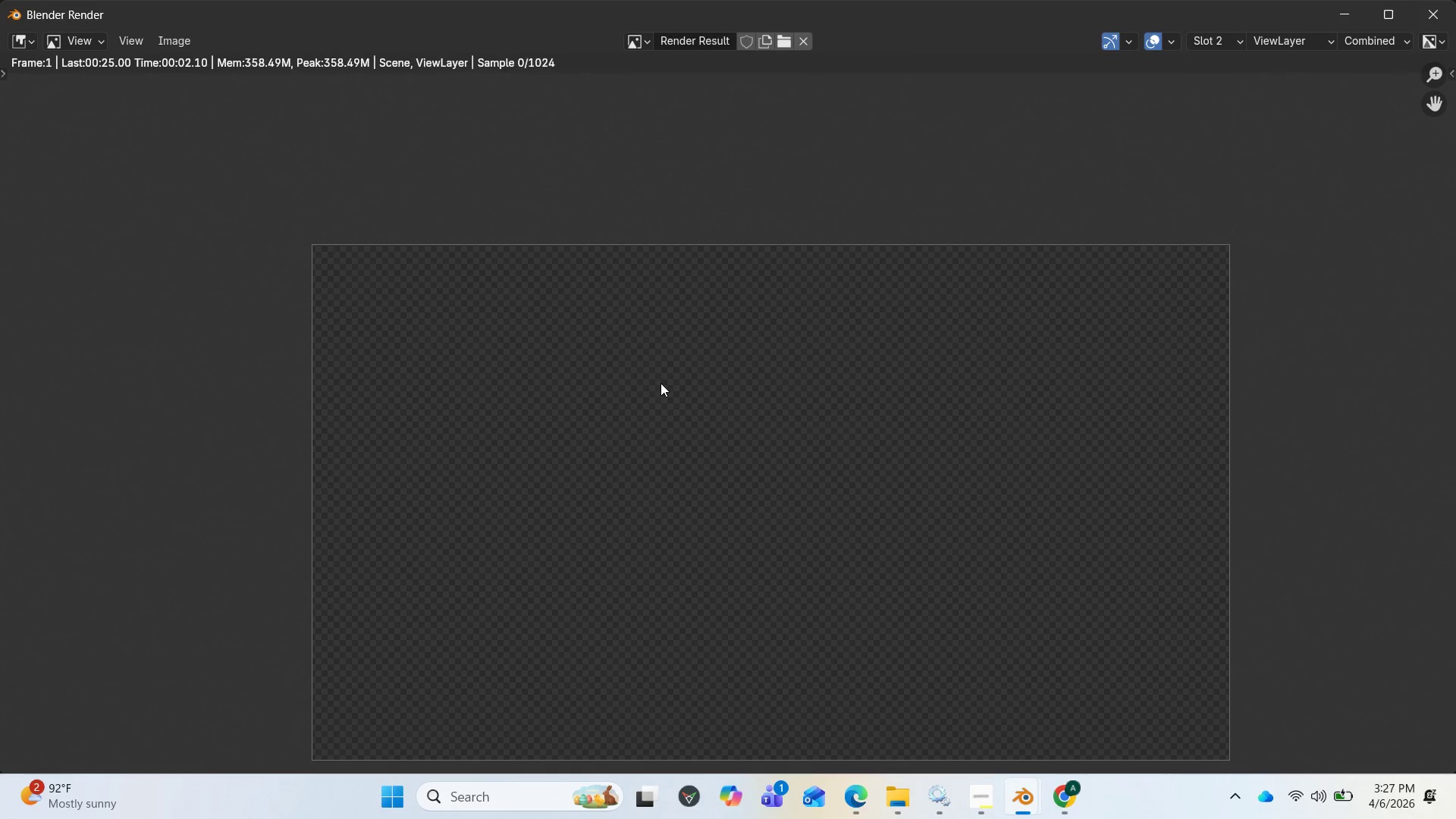 
scroll: coordinate [817, 473], scroll_direction: down, amount: 1.0
 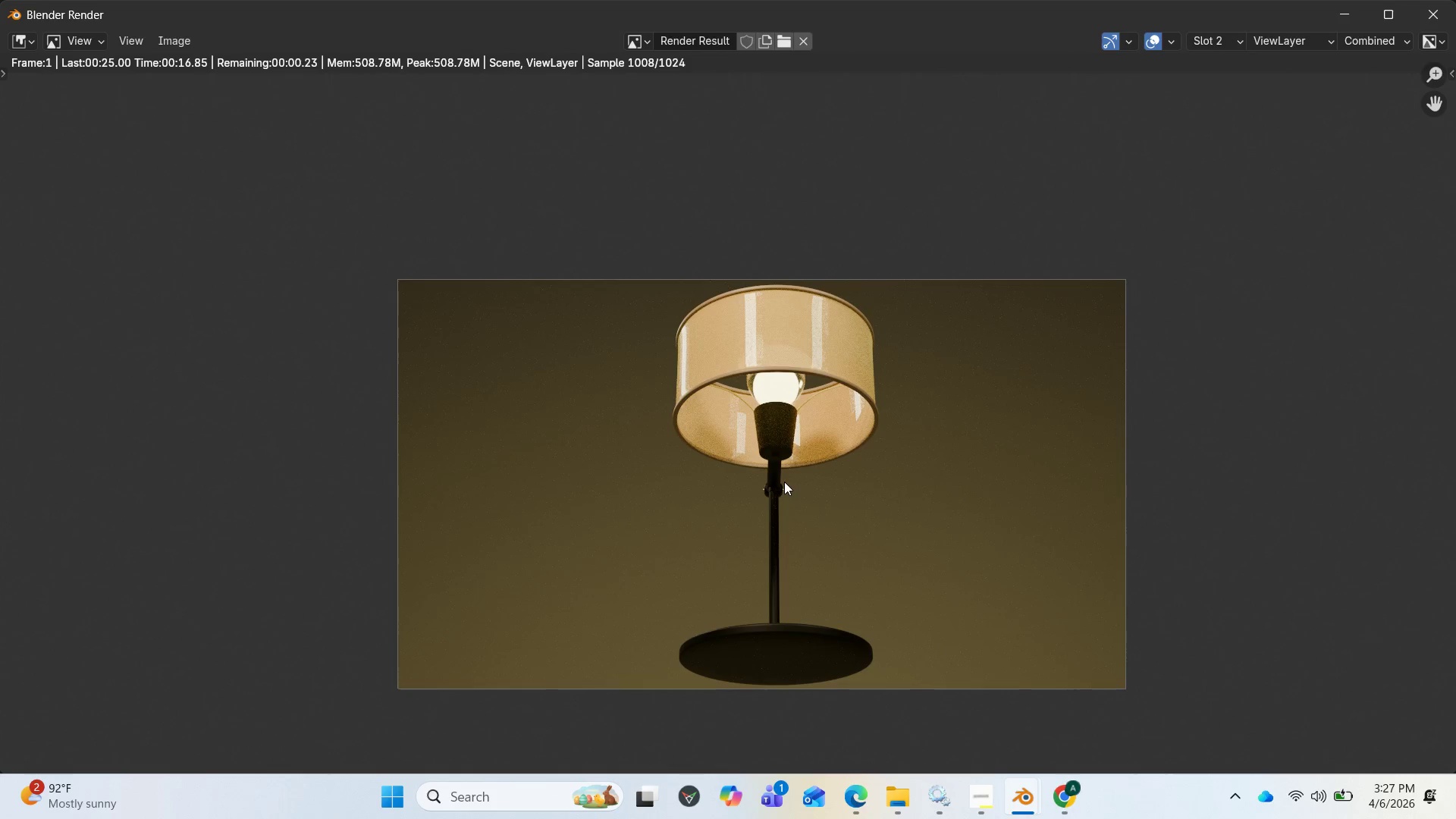 
wait(15.52)
 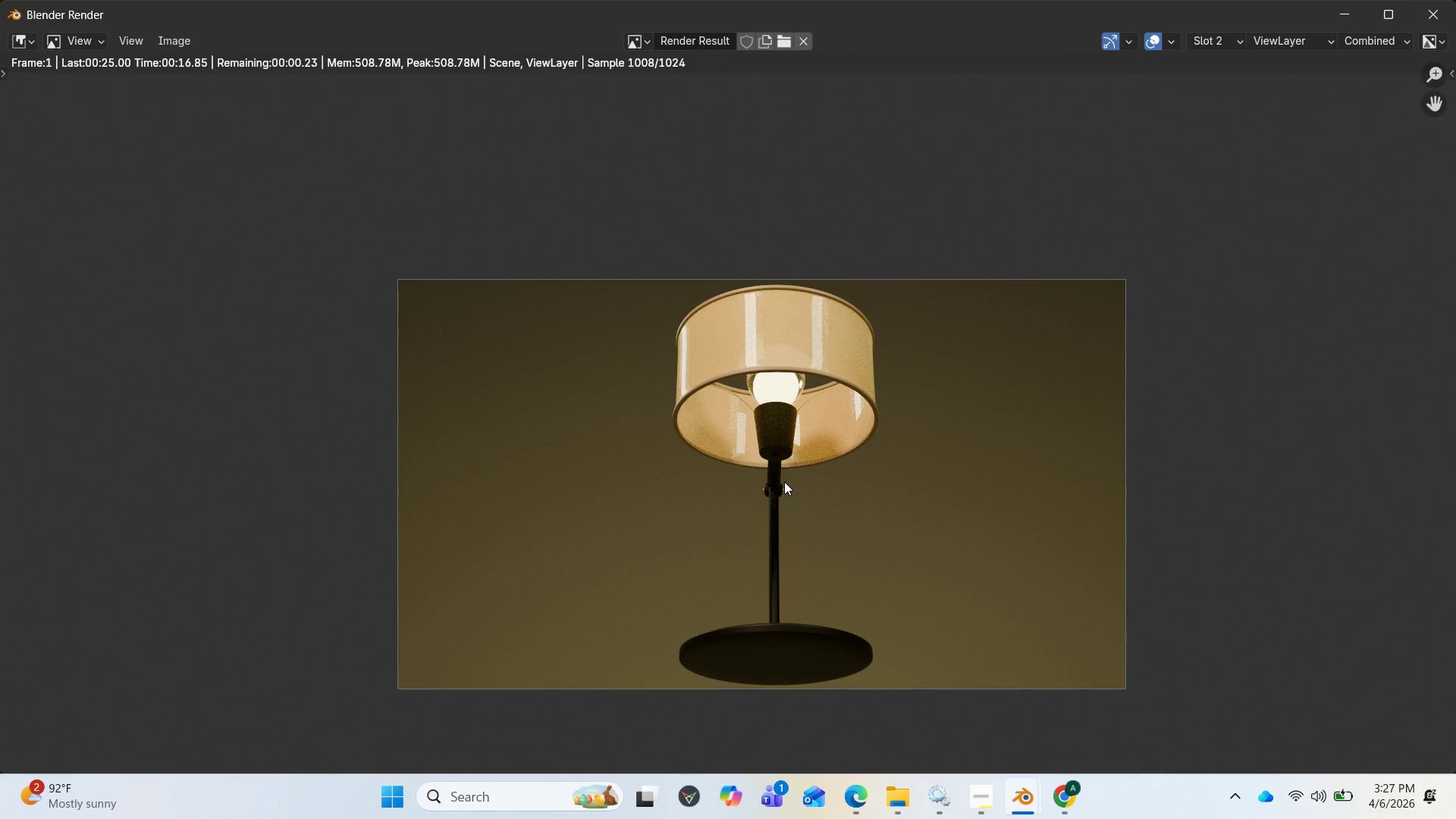 
scroll: coordinate [764, 438], scroll_direction: up, amount: 5.0
 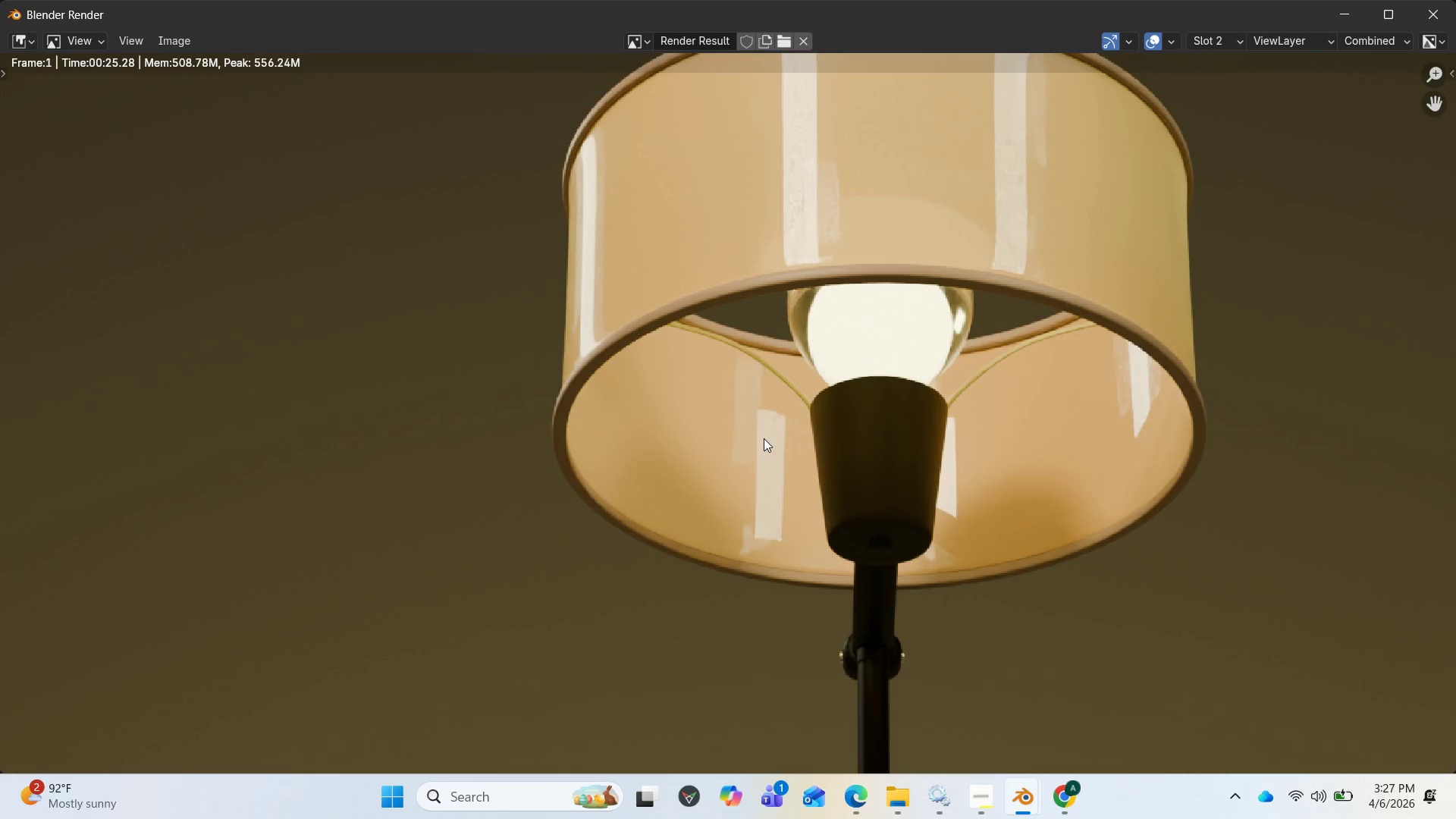 
scroll: coordinate [759, 448], scroll_direction: down, amount: 7.0
 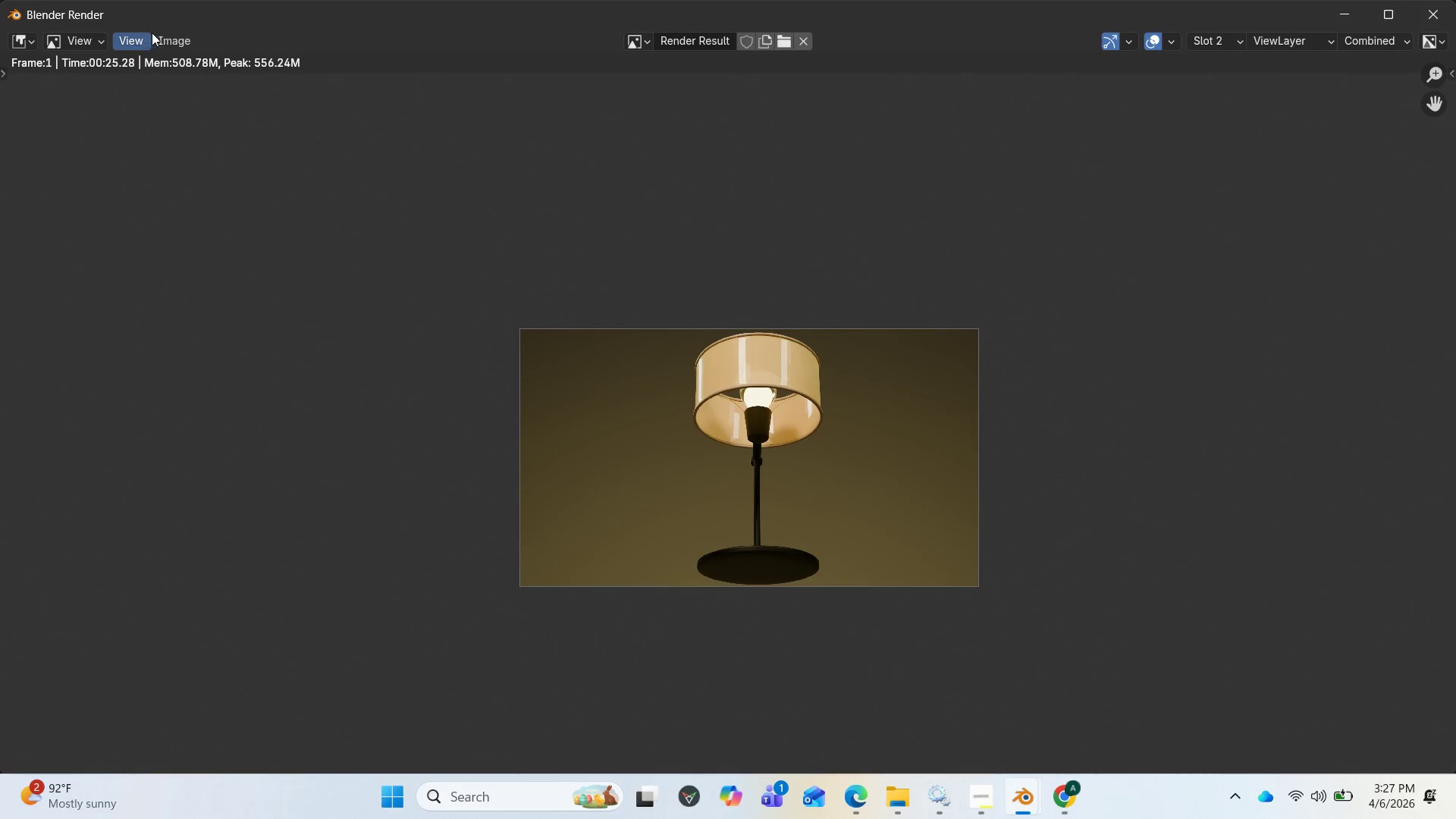 
left_click([170, 37])
 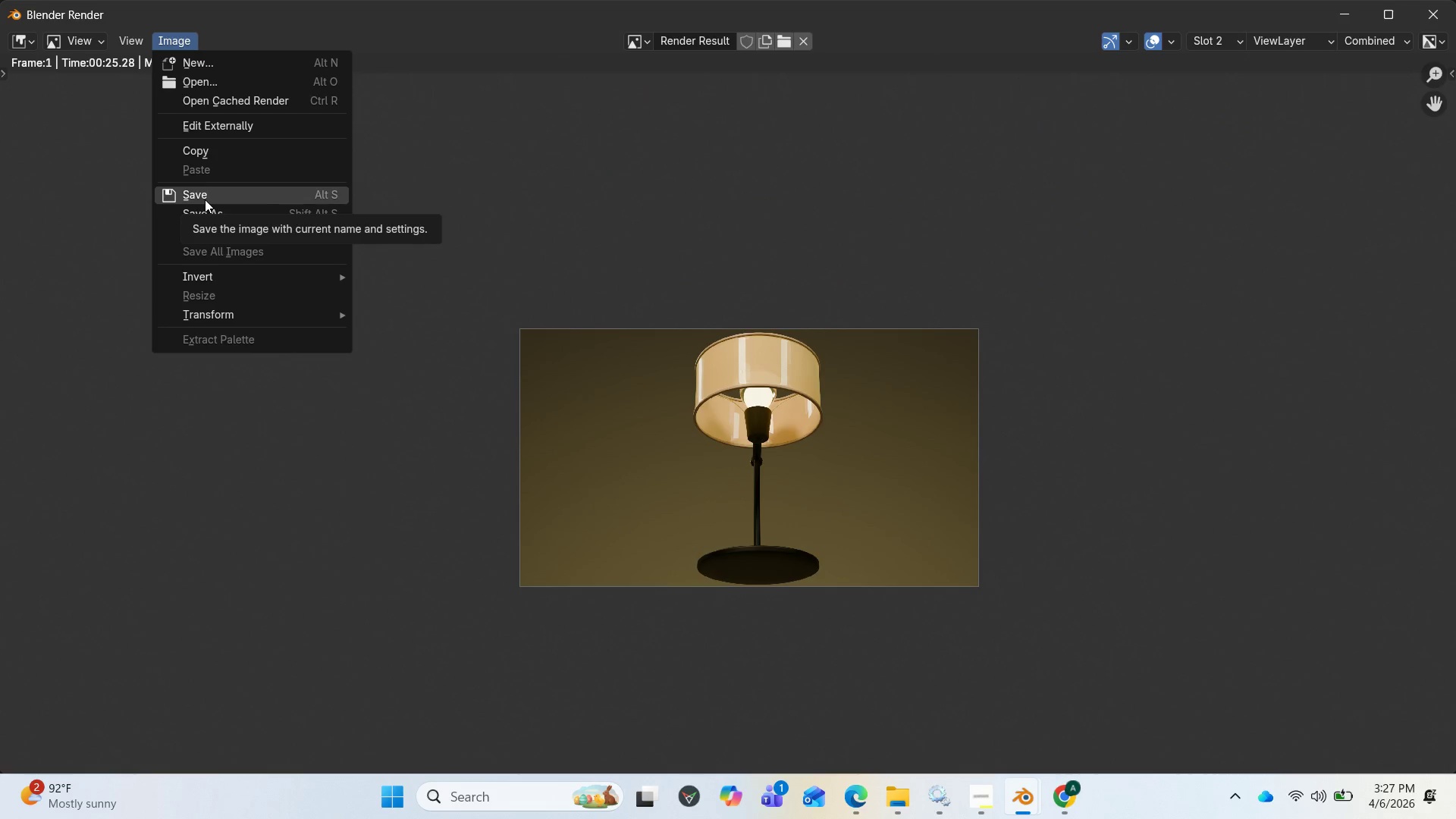 
left_click([199, 193])
 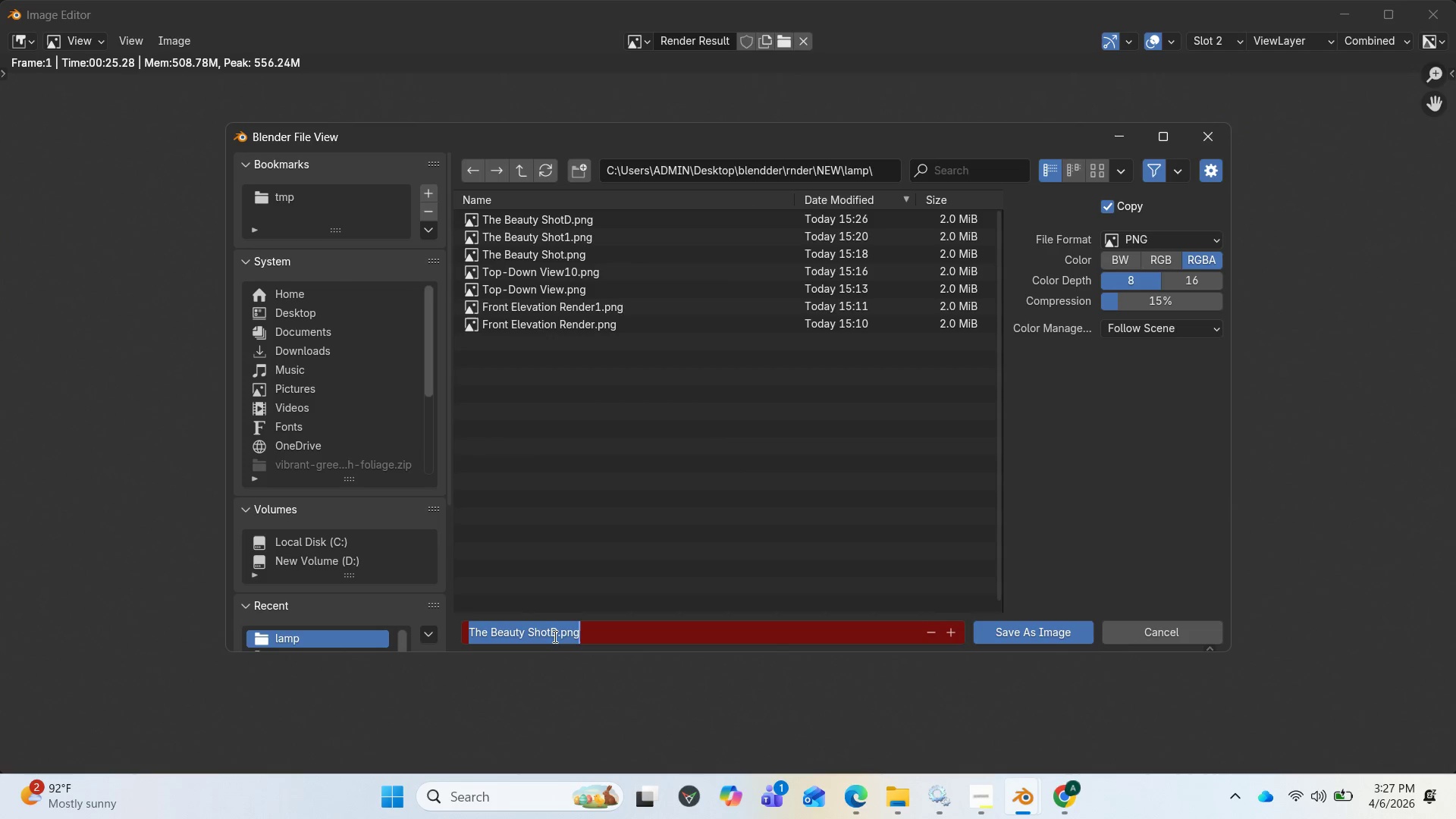 
double_click([554, 636])
 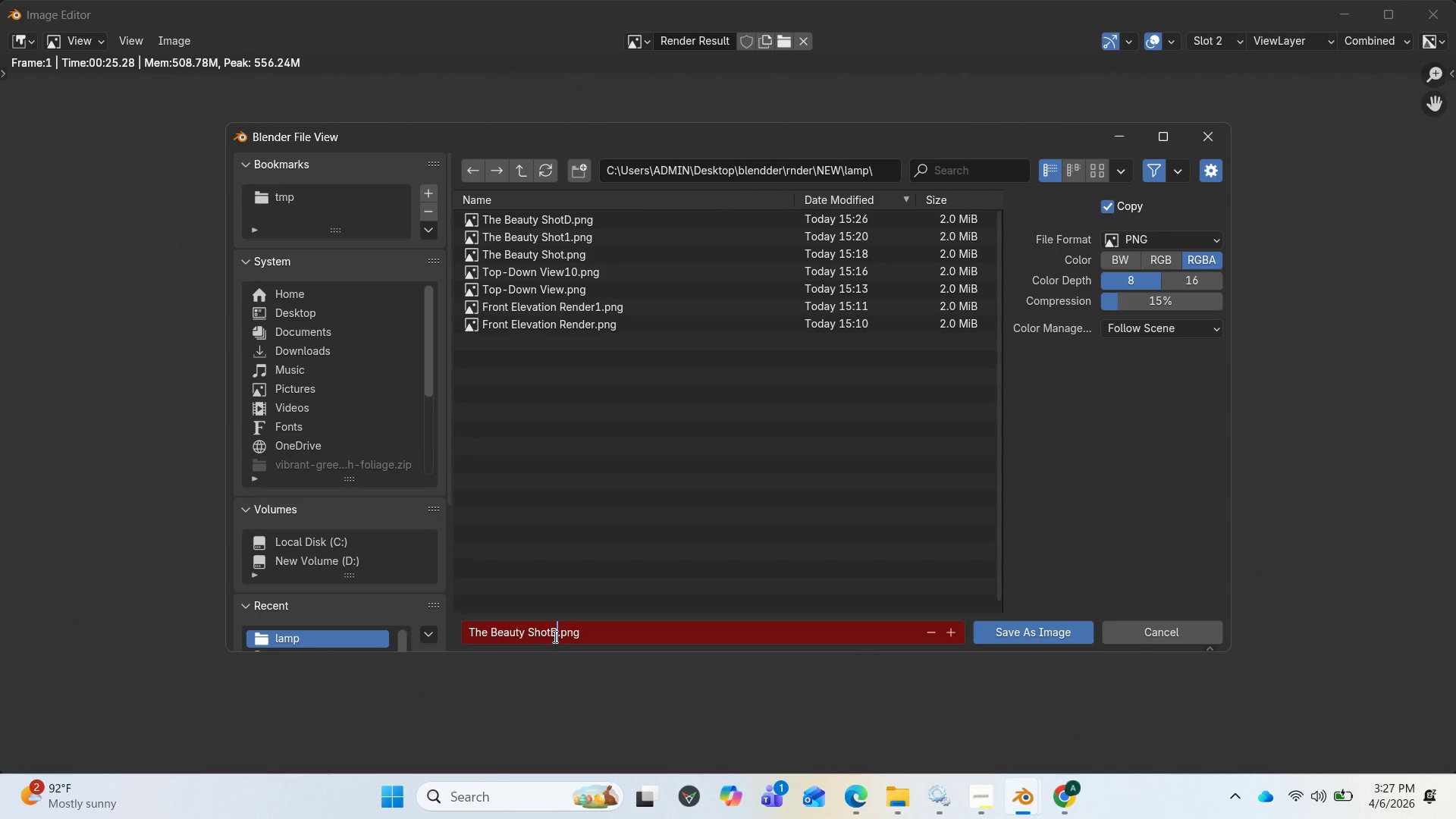 
type(10)
 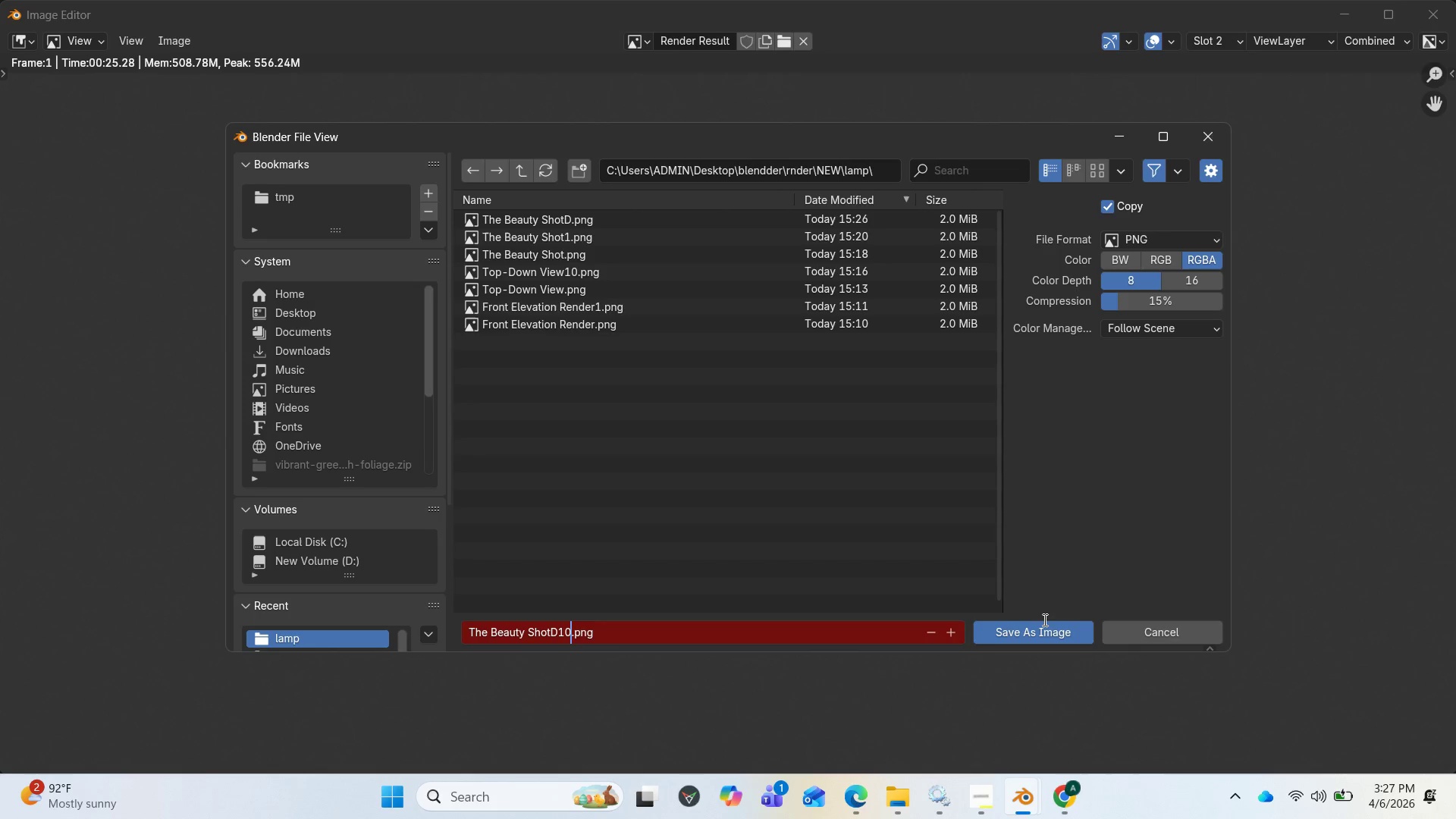 
left_click([1028, 637])
 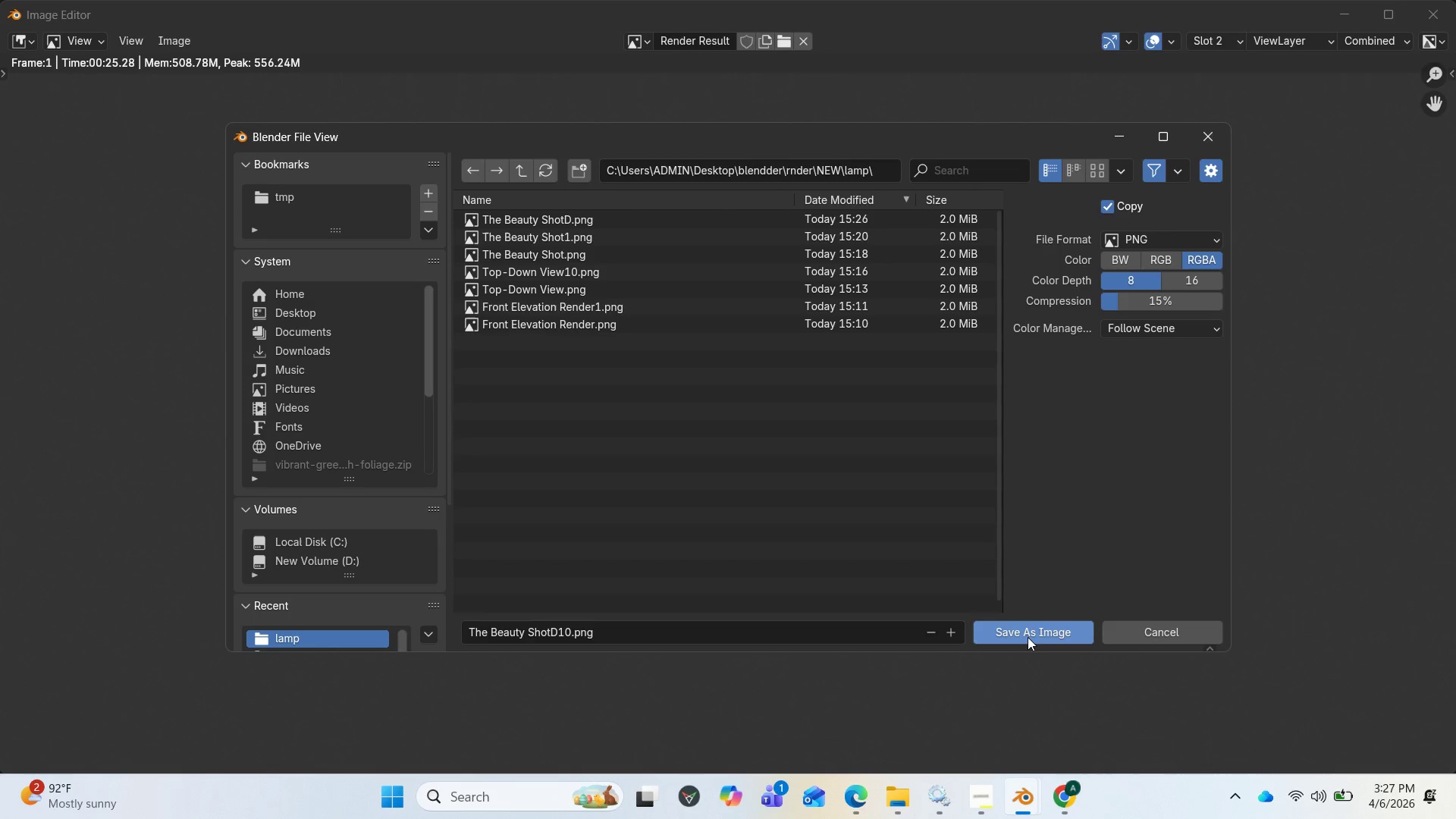 
left_click([1028, 637])
 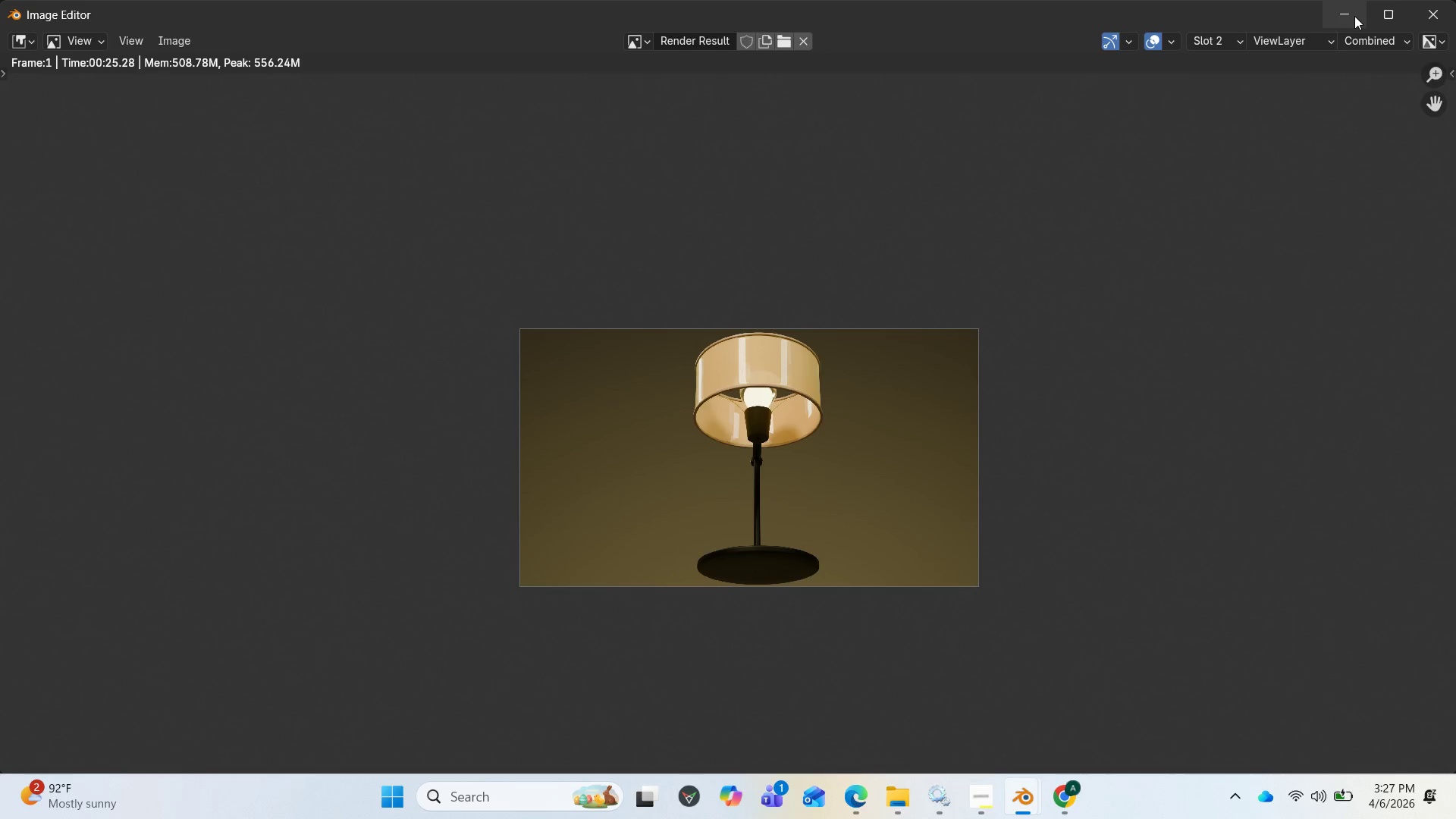 
left_click([1354, 16])
 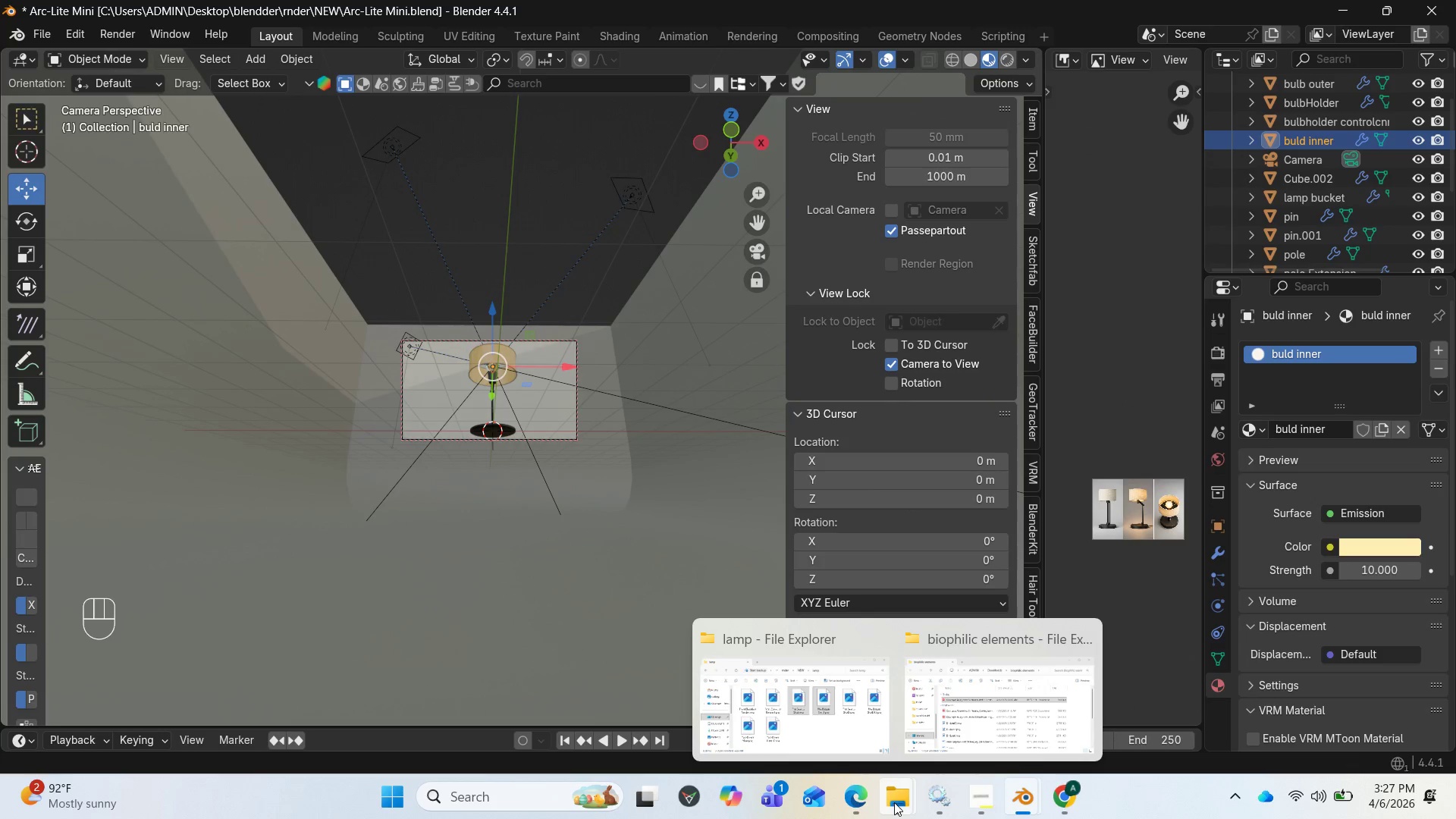 
left_click([840, 735])
 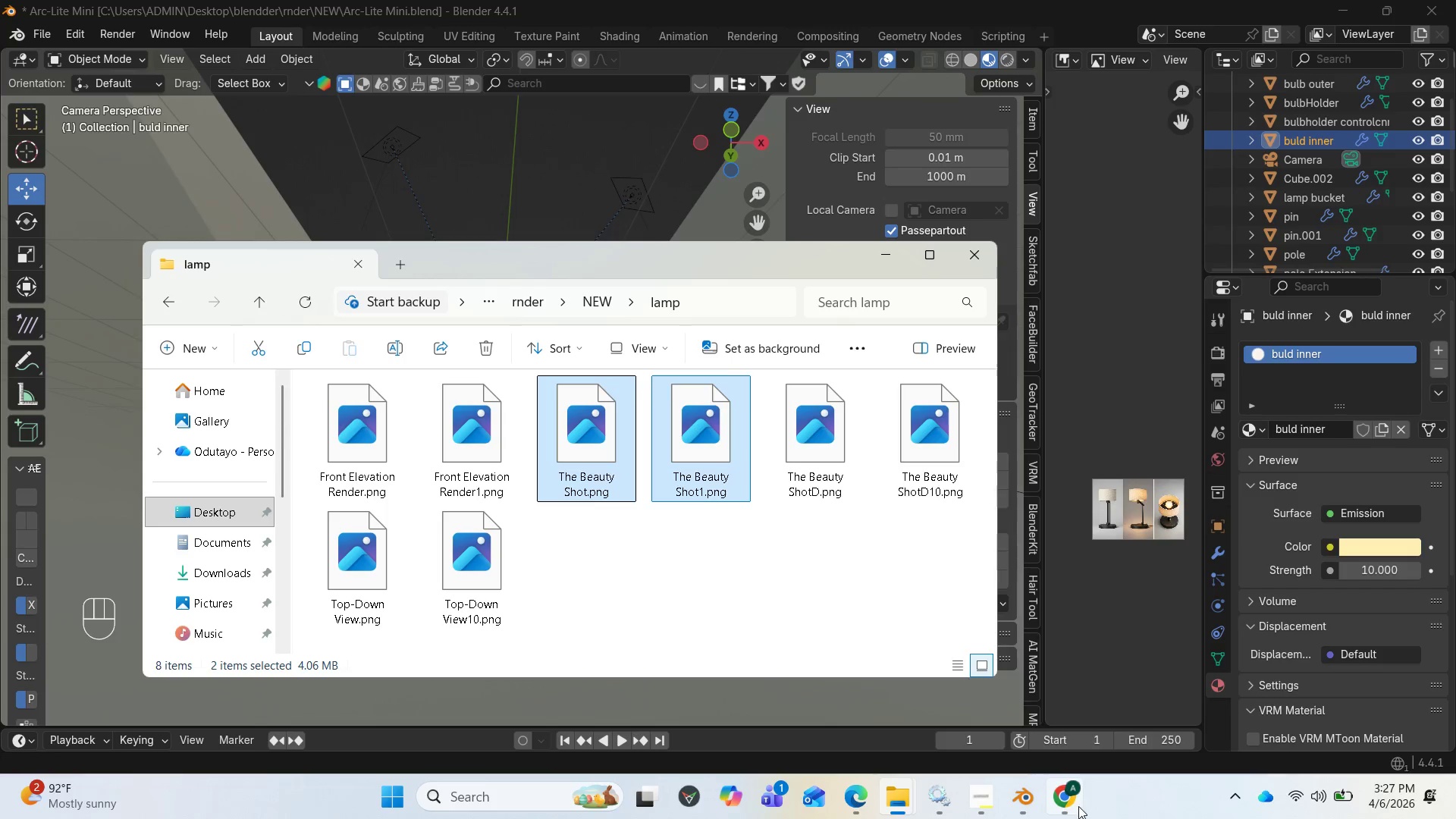 
left_click([1074, 803])
 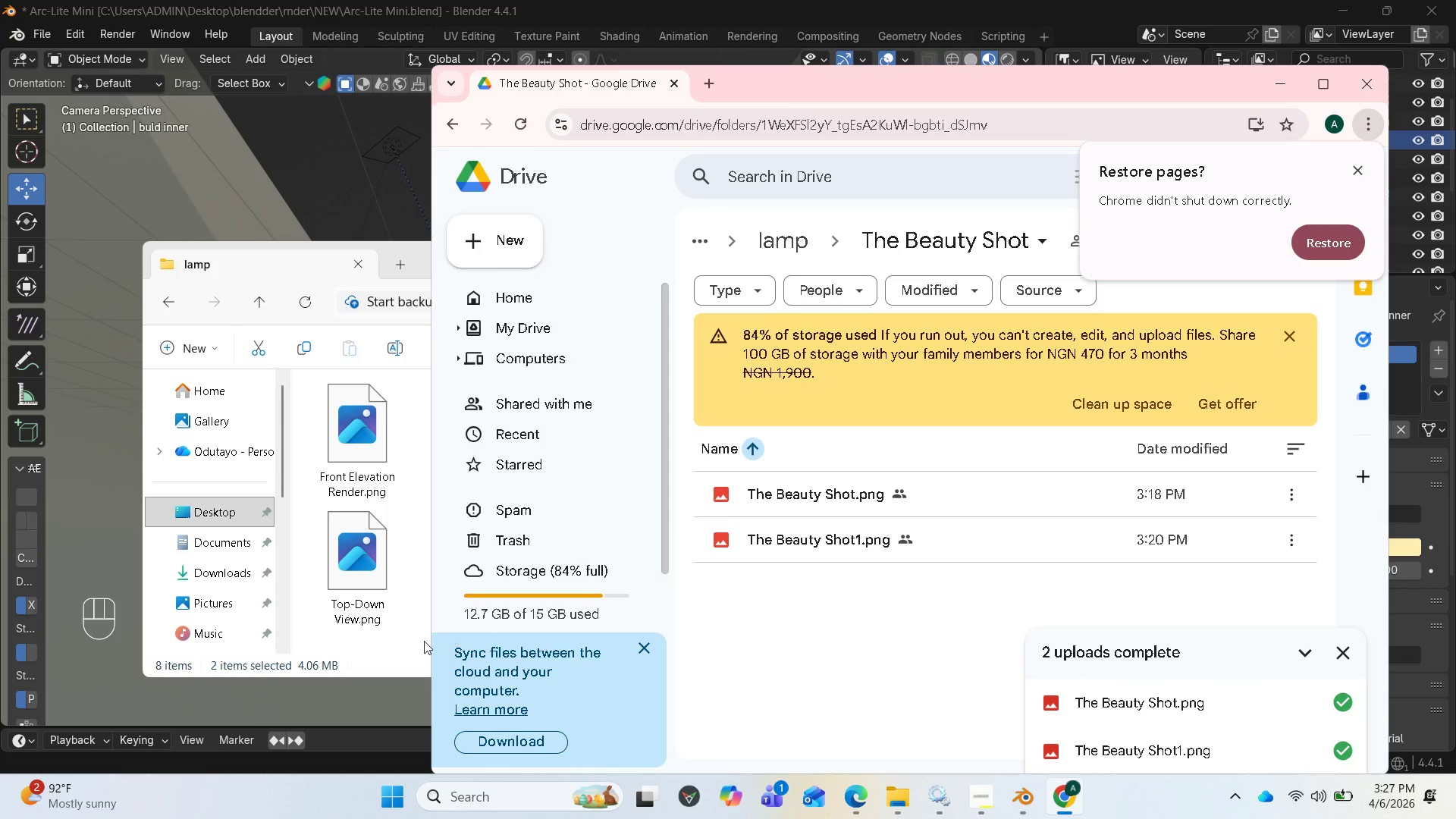 
left_click([381, 648])
 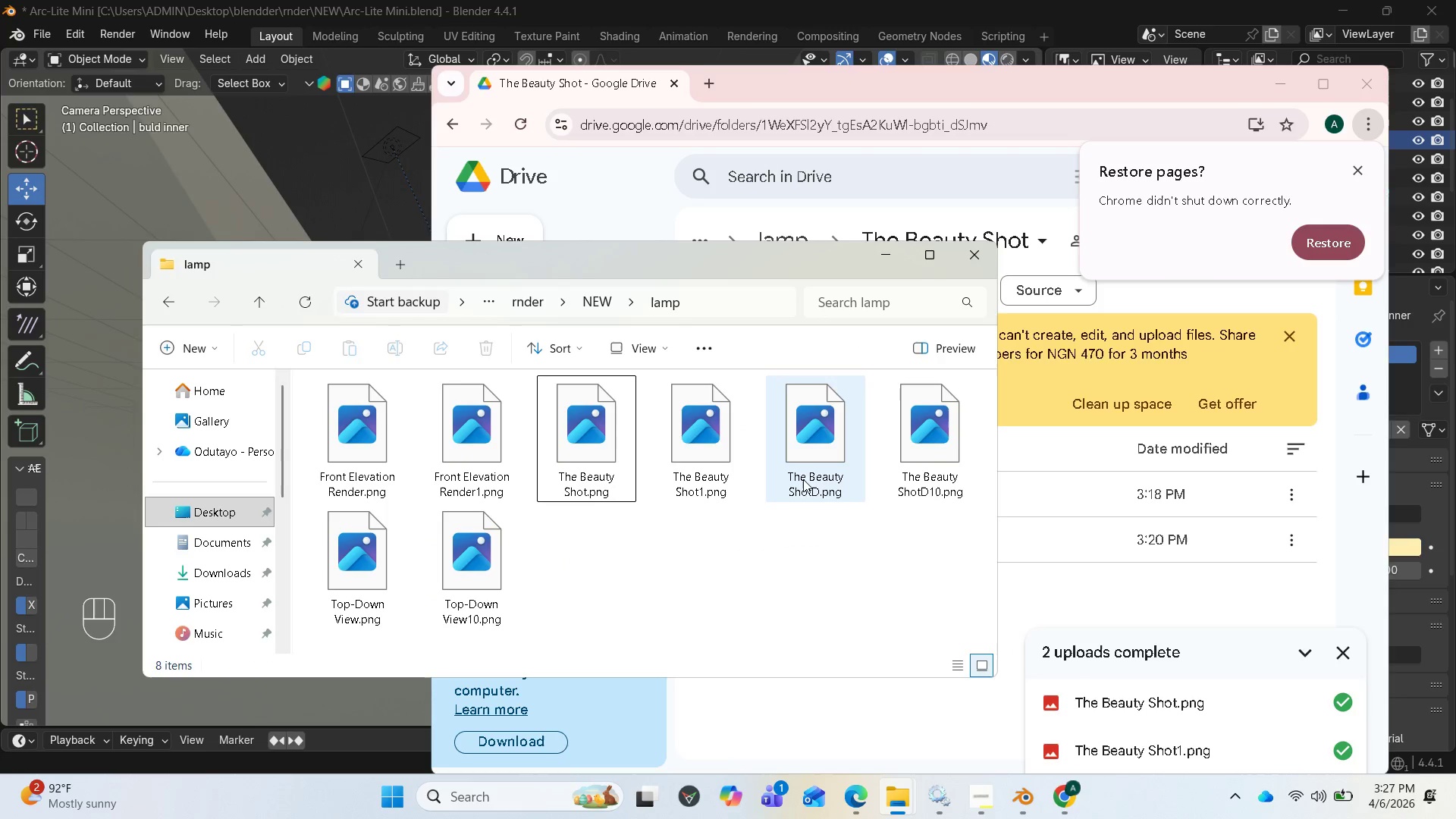 
left_click([823, 476])
 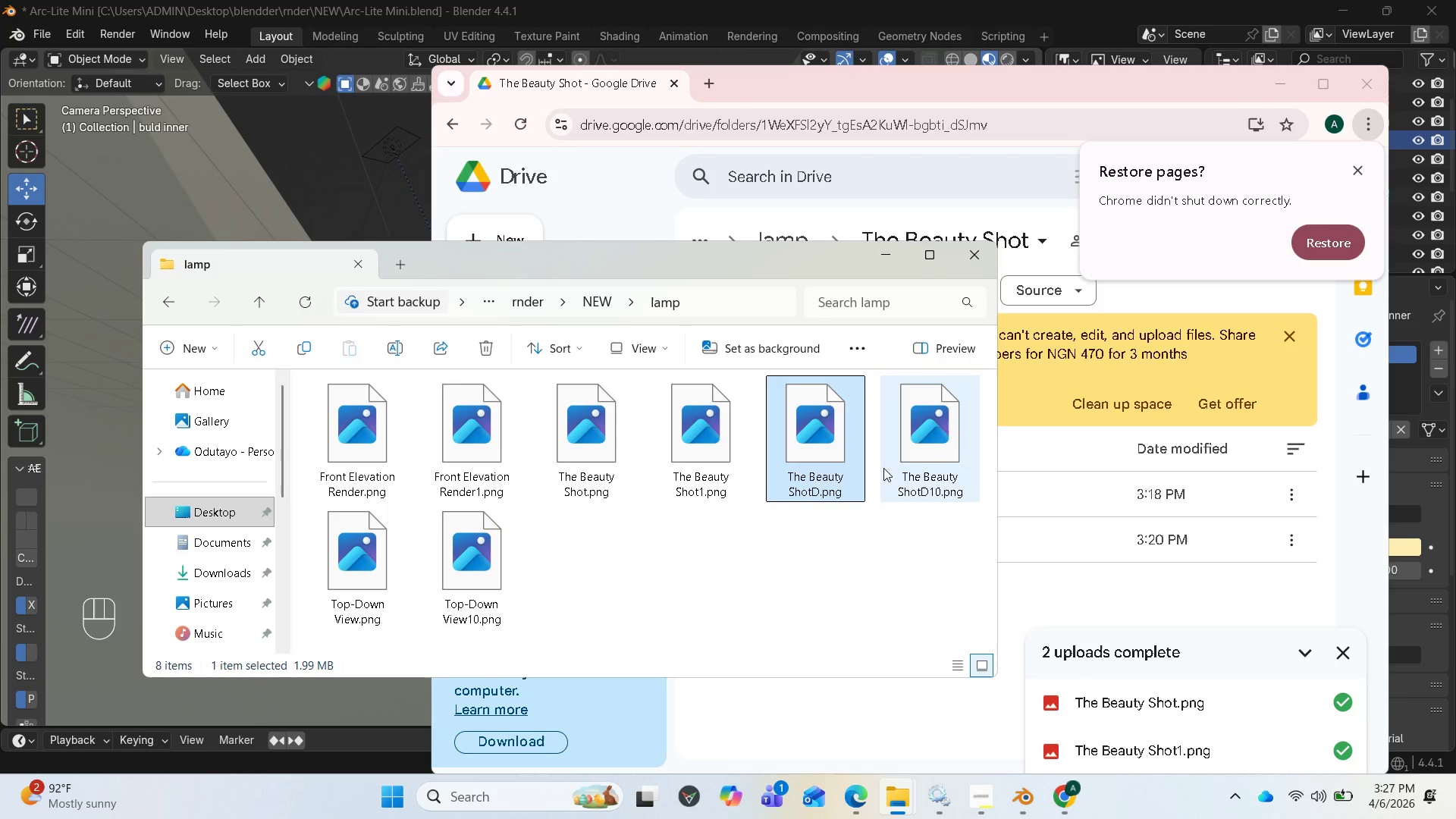 
hold_key(key=ShiftLeft, duration=0.78)
left_click([899, 454])
 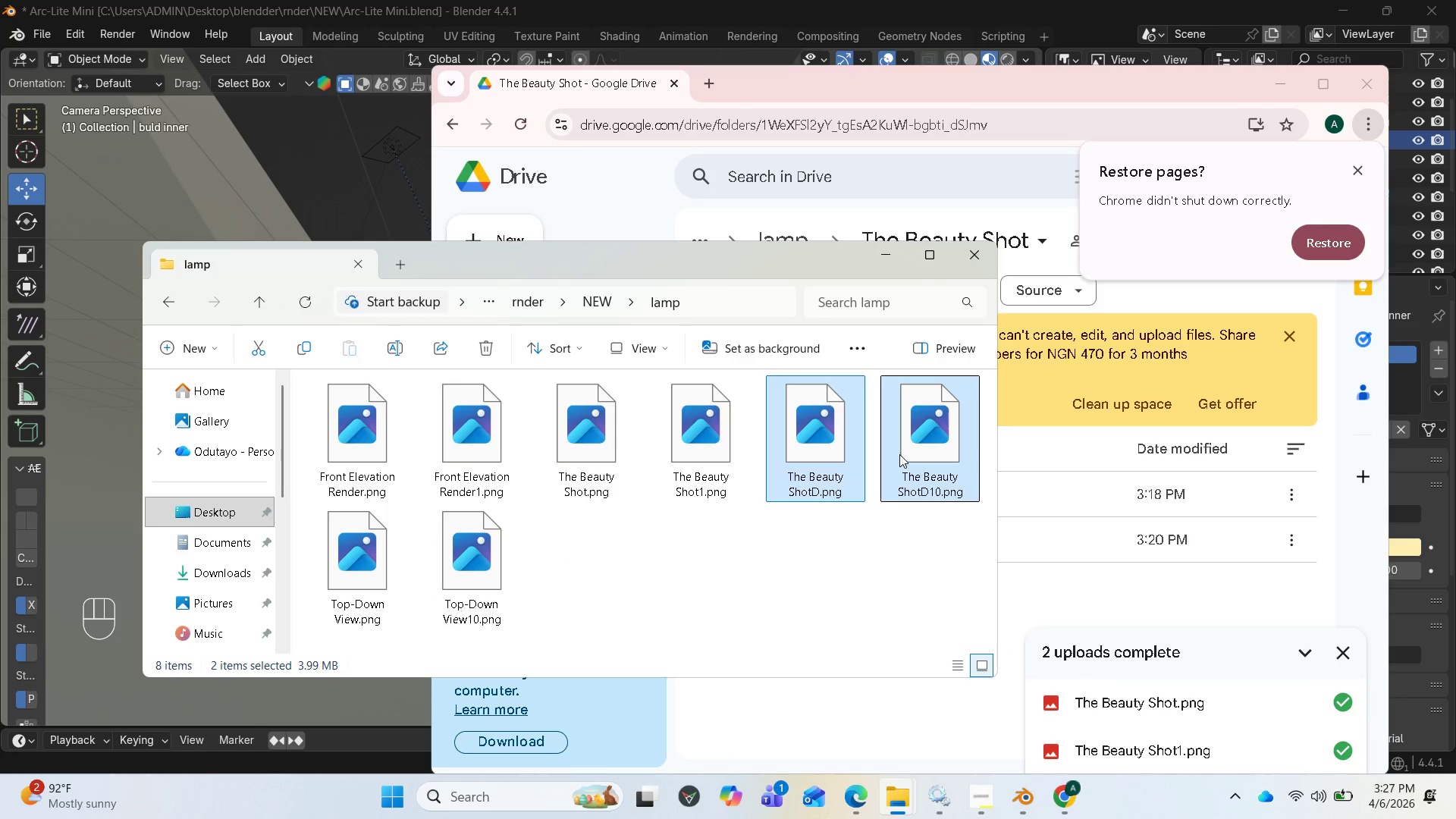 
left_click_drag(start_coordinate=[899, 454], to_coordinate=[1103, 613])
 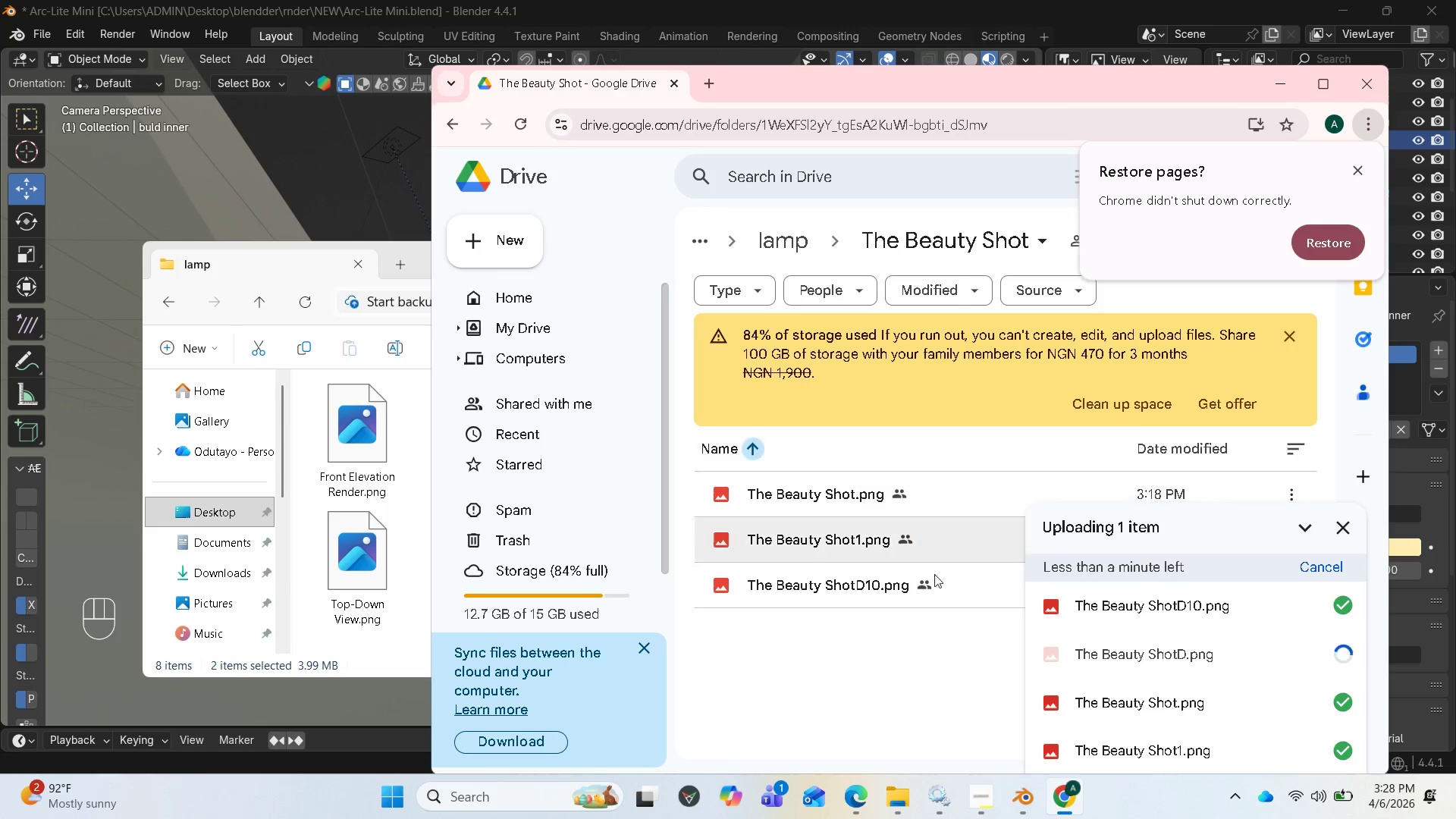 
wait(11.94)
 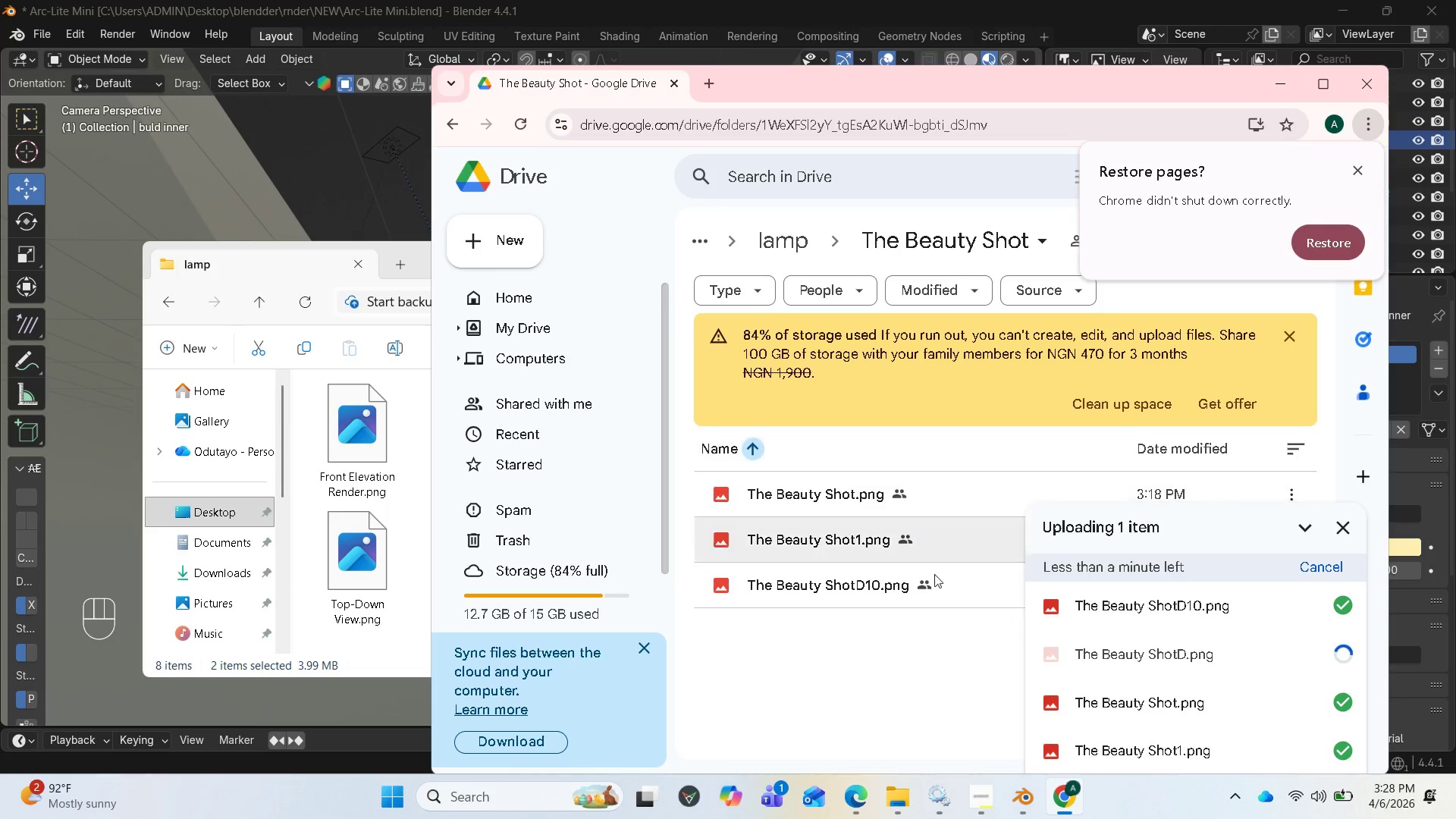 
scroll: coordinate [834, 446], scroll_direction: up, amount: 1.0
 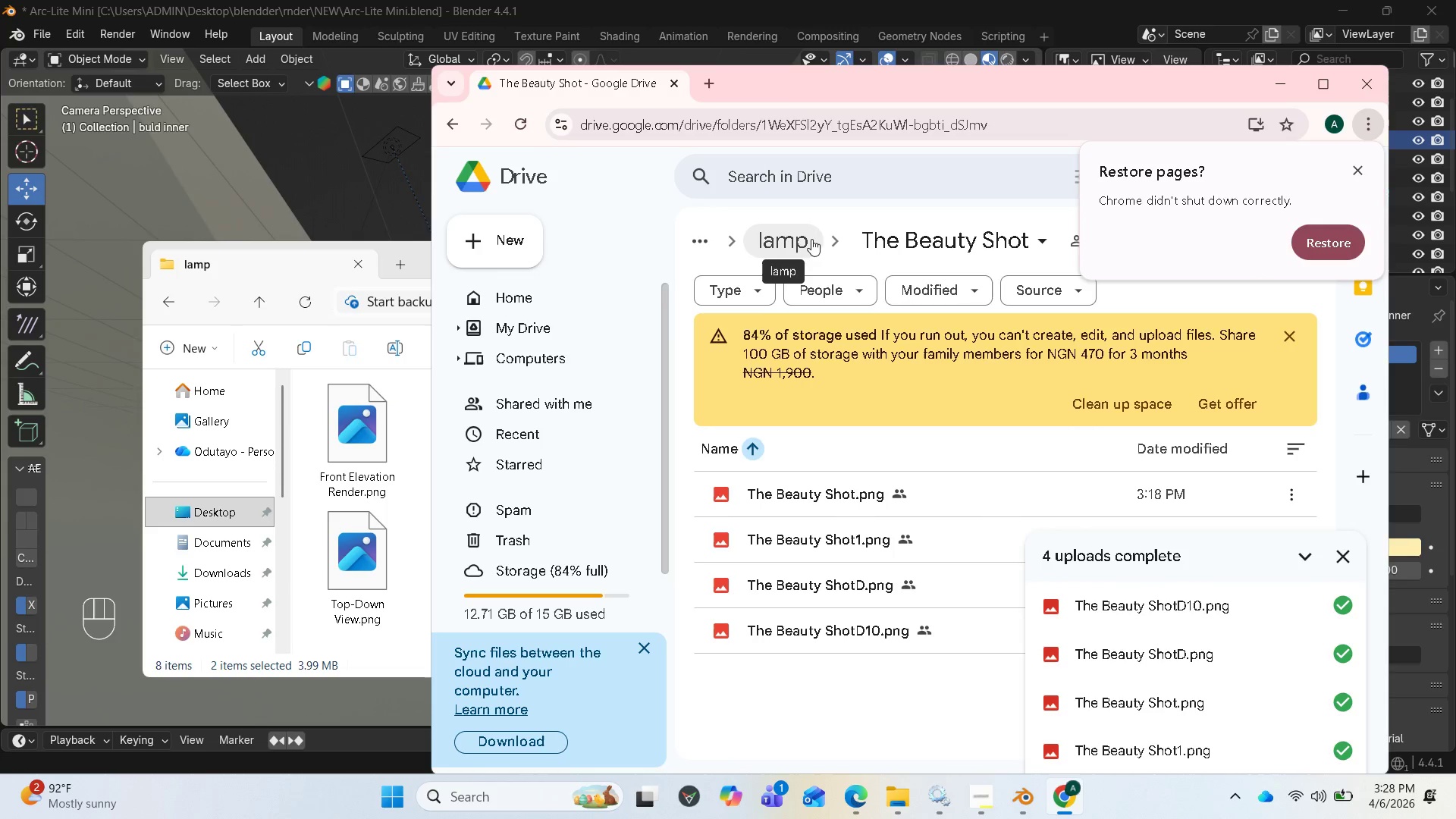 
left_click([810, 239])
 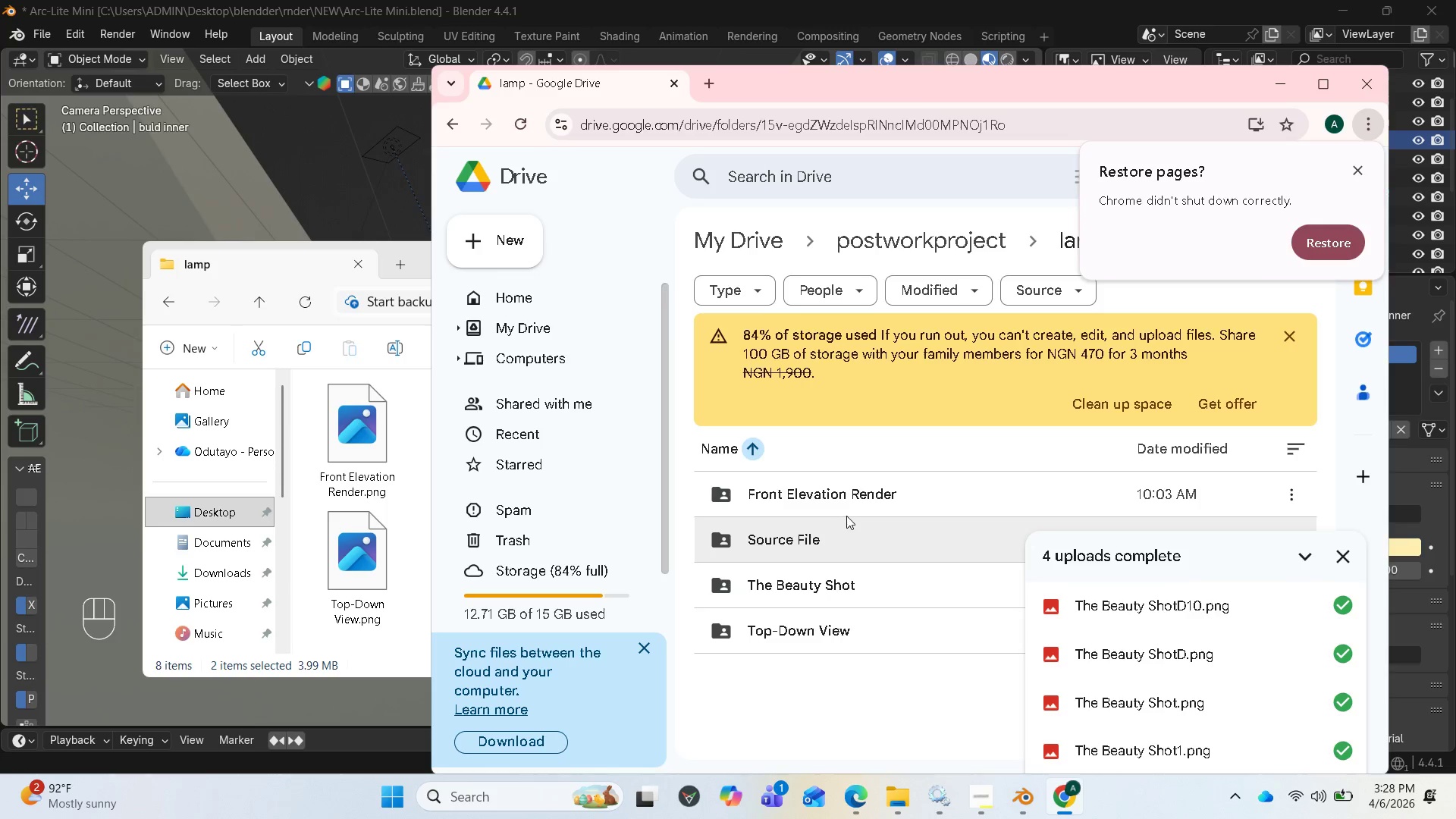 
double_click([849, 500])
 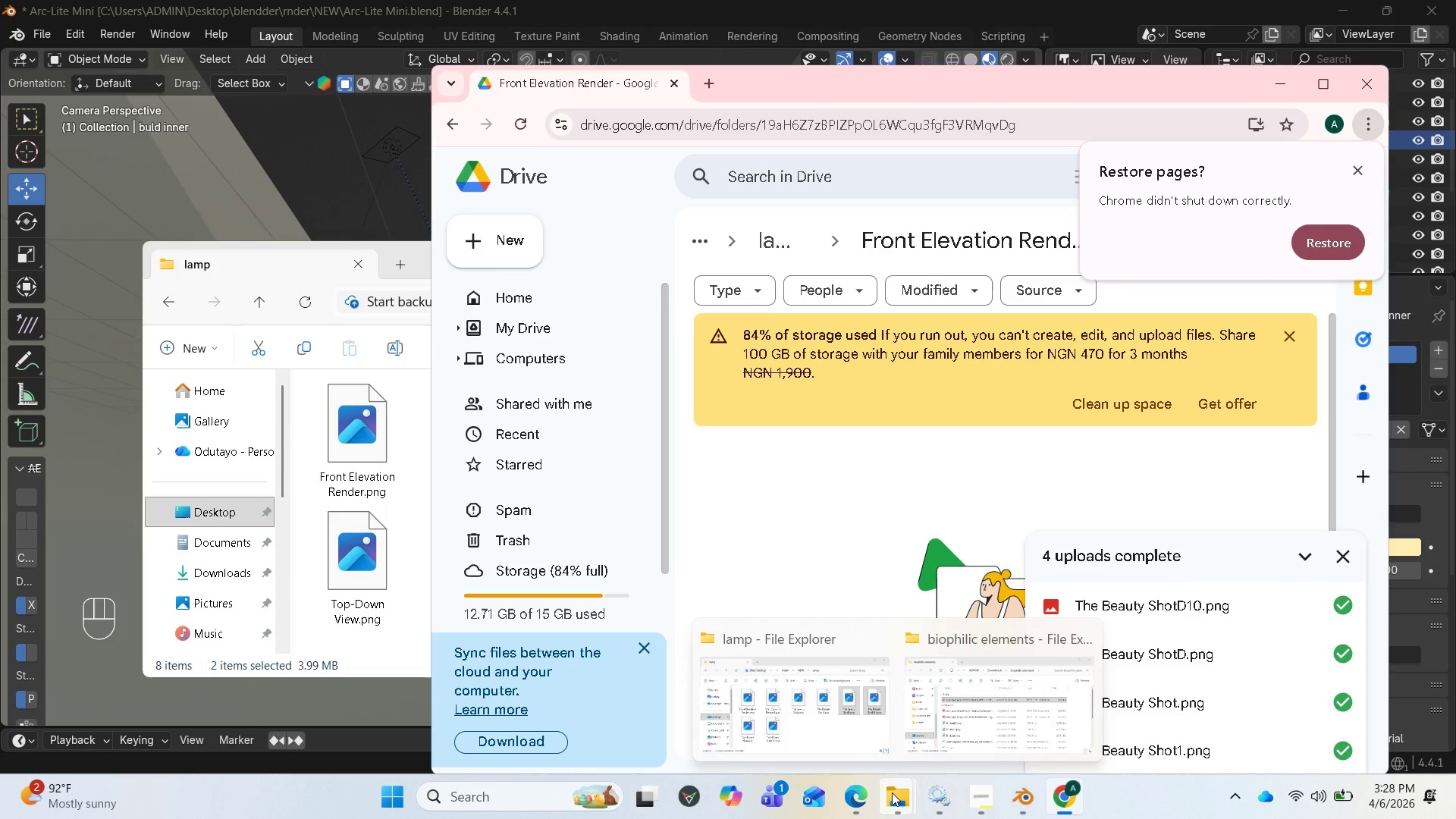 
left_click([841, 715])
 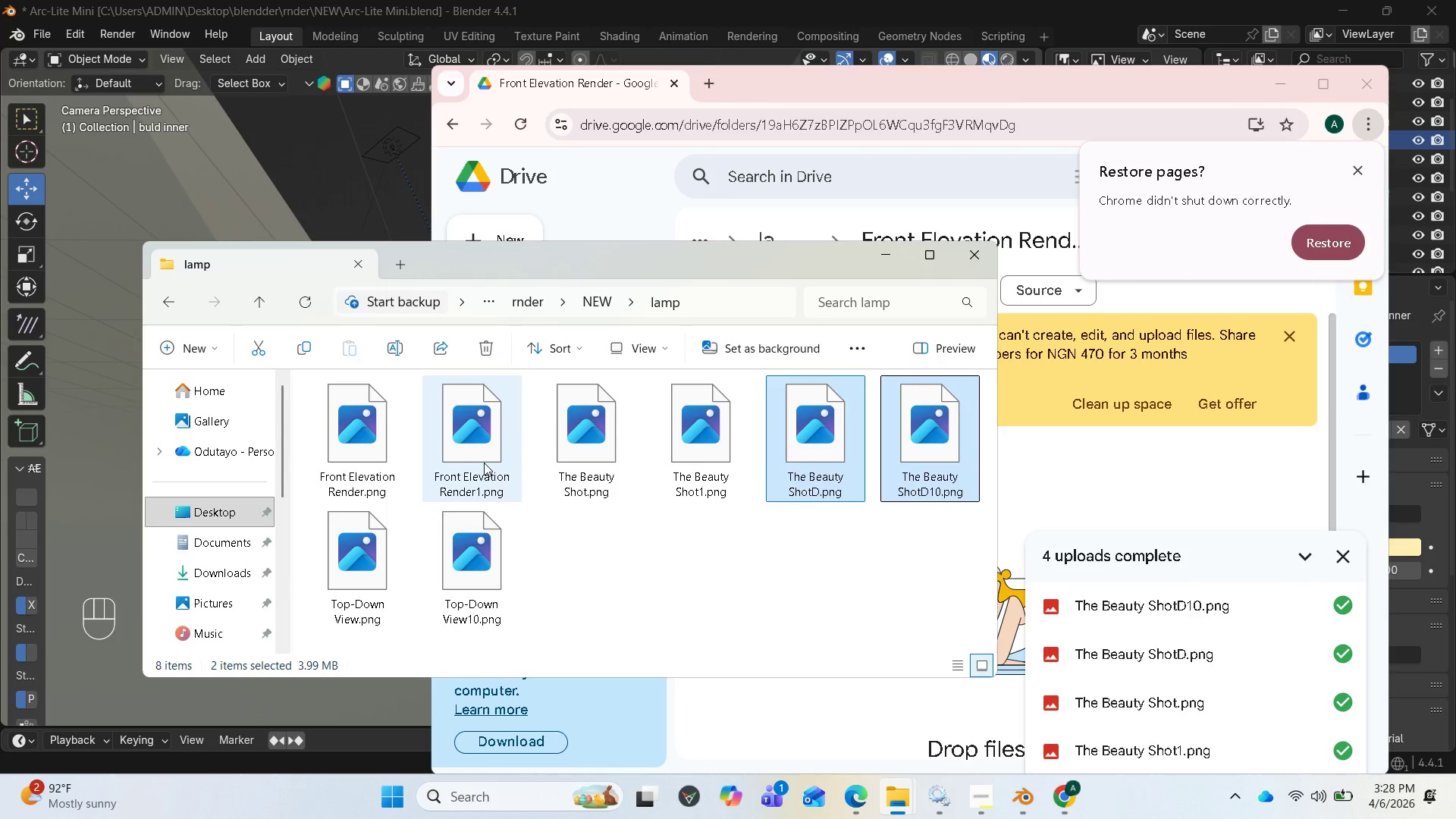 
left_click([484, 463])
 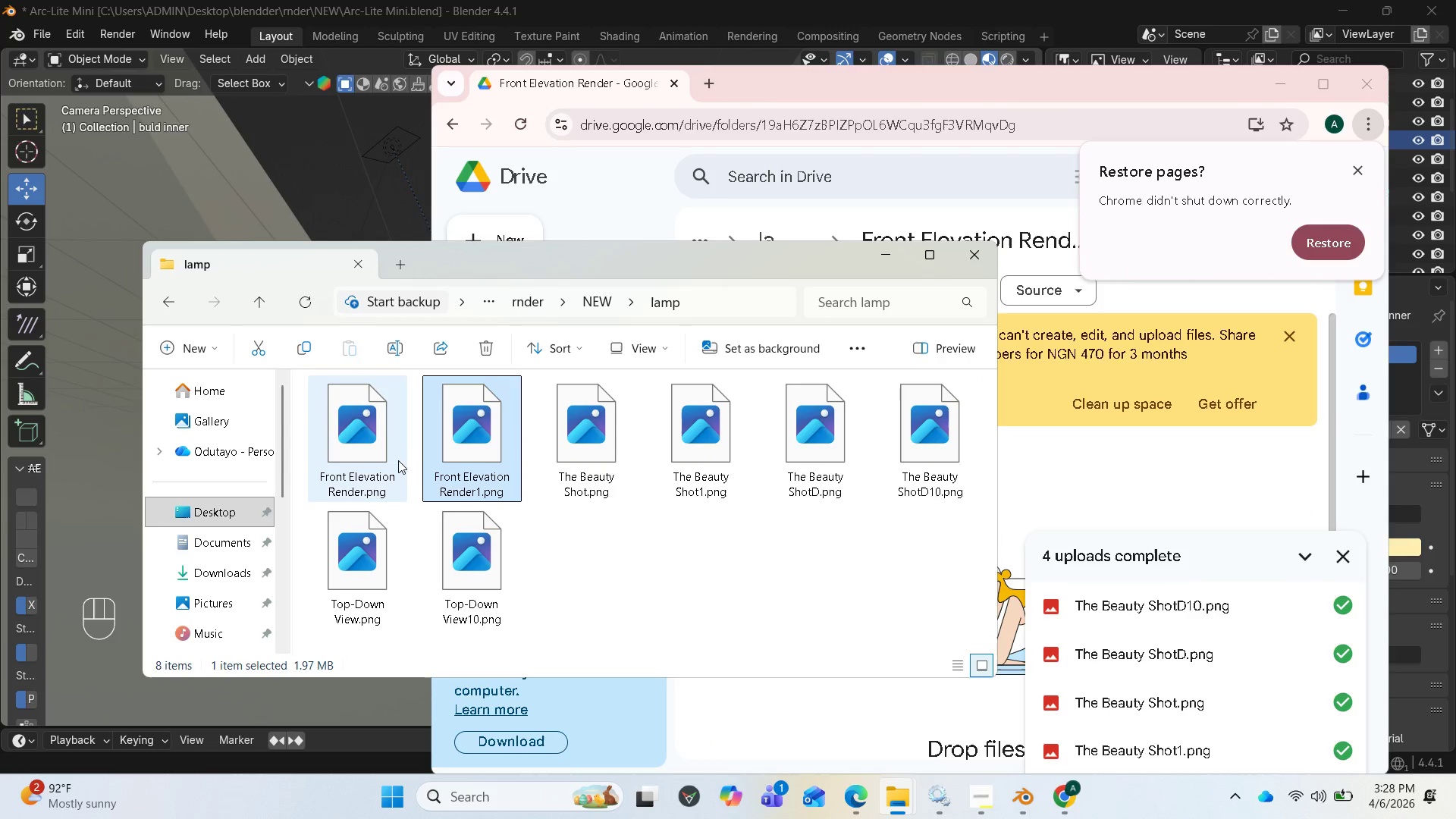 
hold_key(key=ShiftLeft, duration=0.72)
left_click([393, 457])
 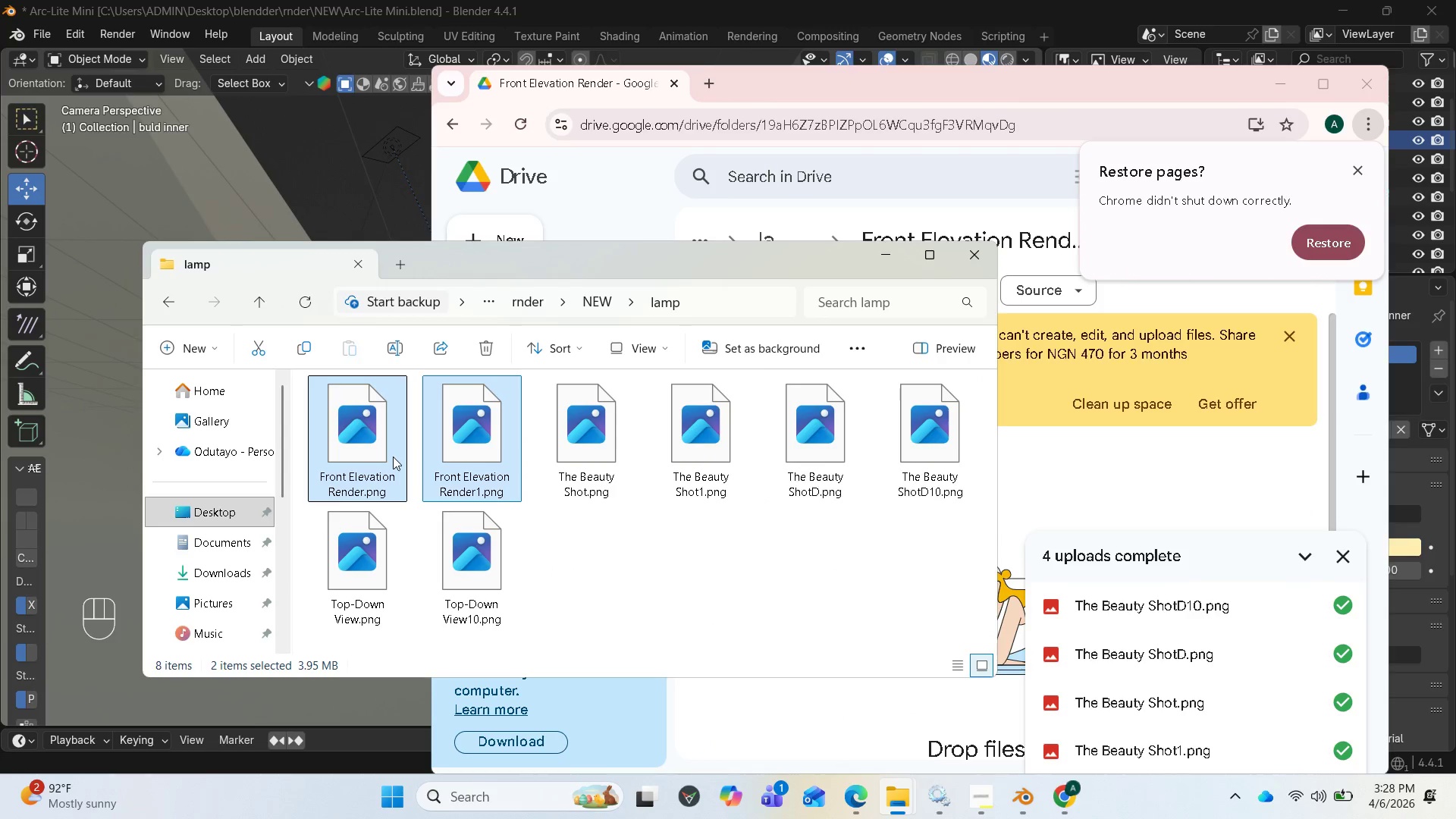 
left_click_drag(start_coordinate=[393, 457], to_coordinate=[792, 742])
 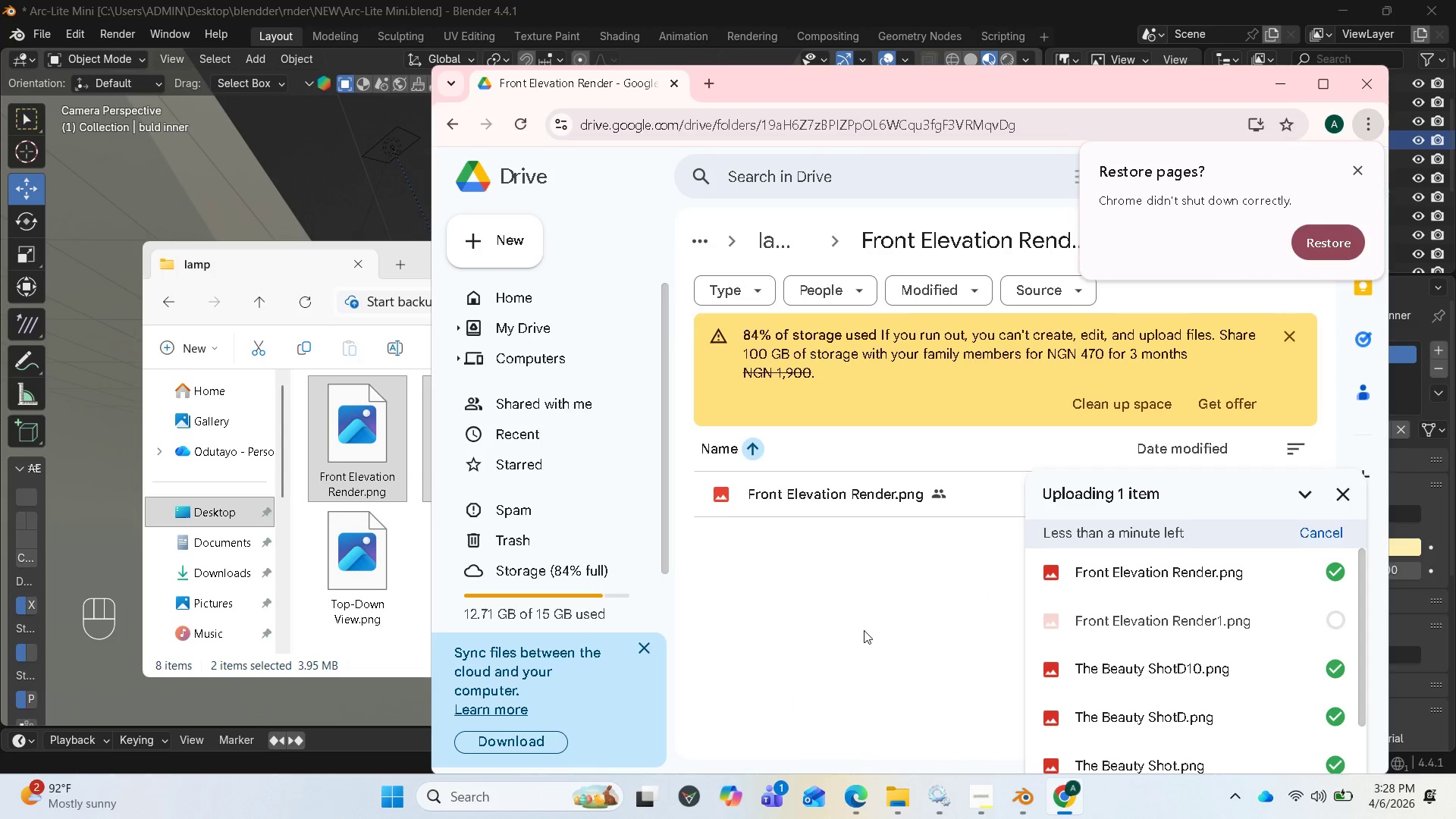 
wait(10.76)
 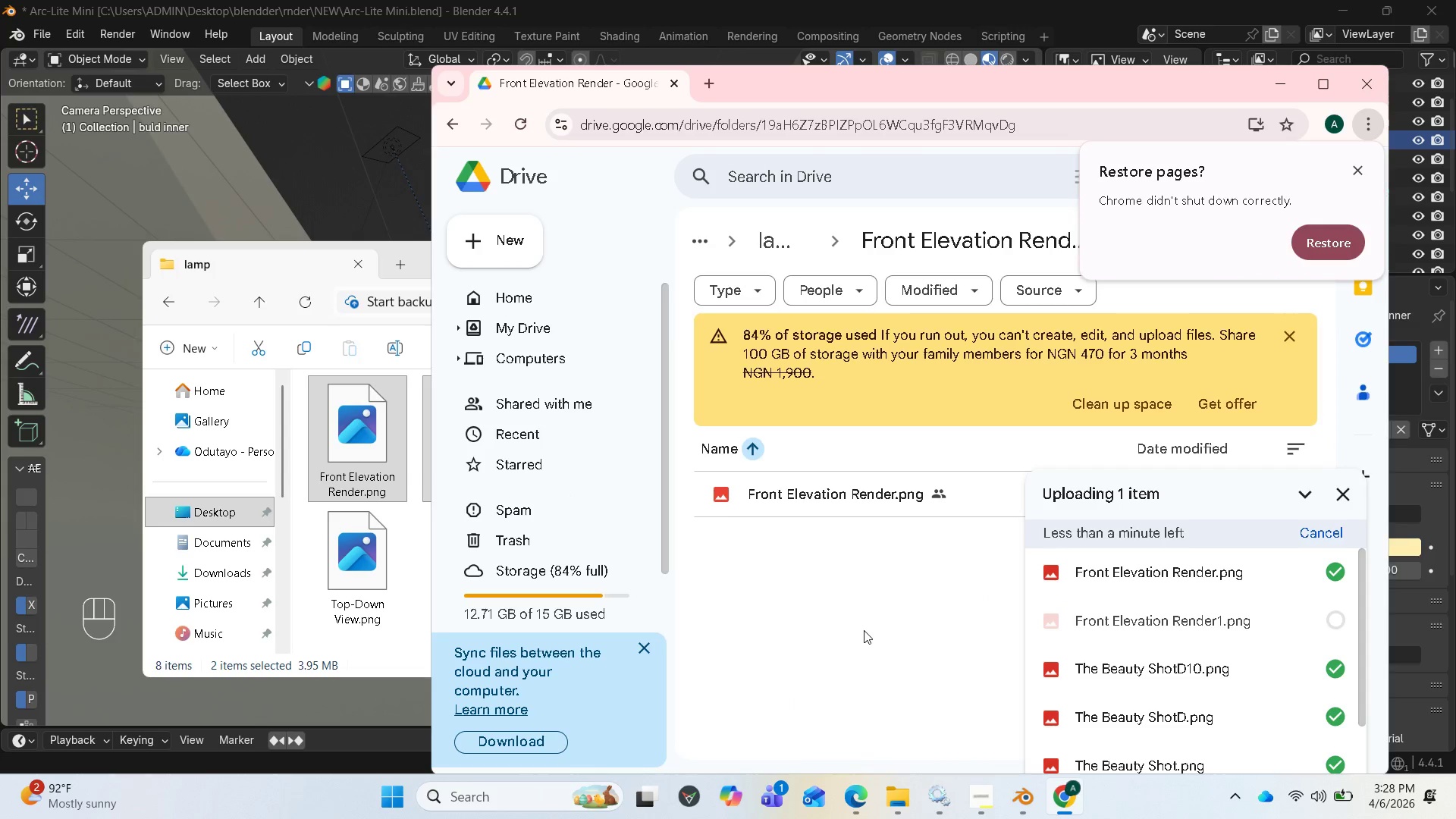 
left_click([930, 239])
 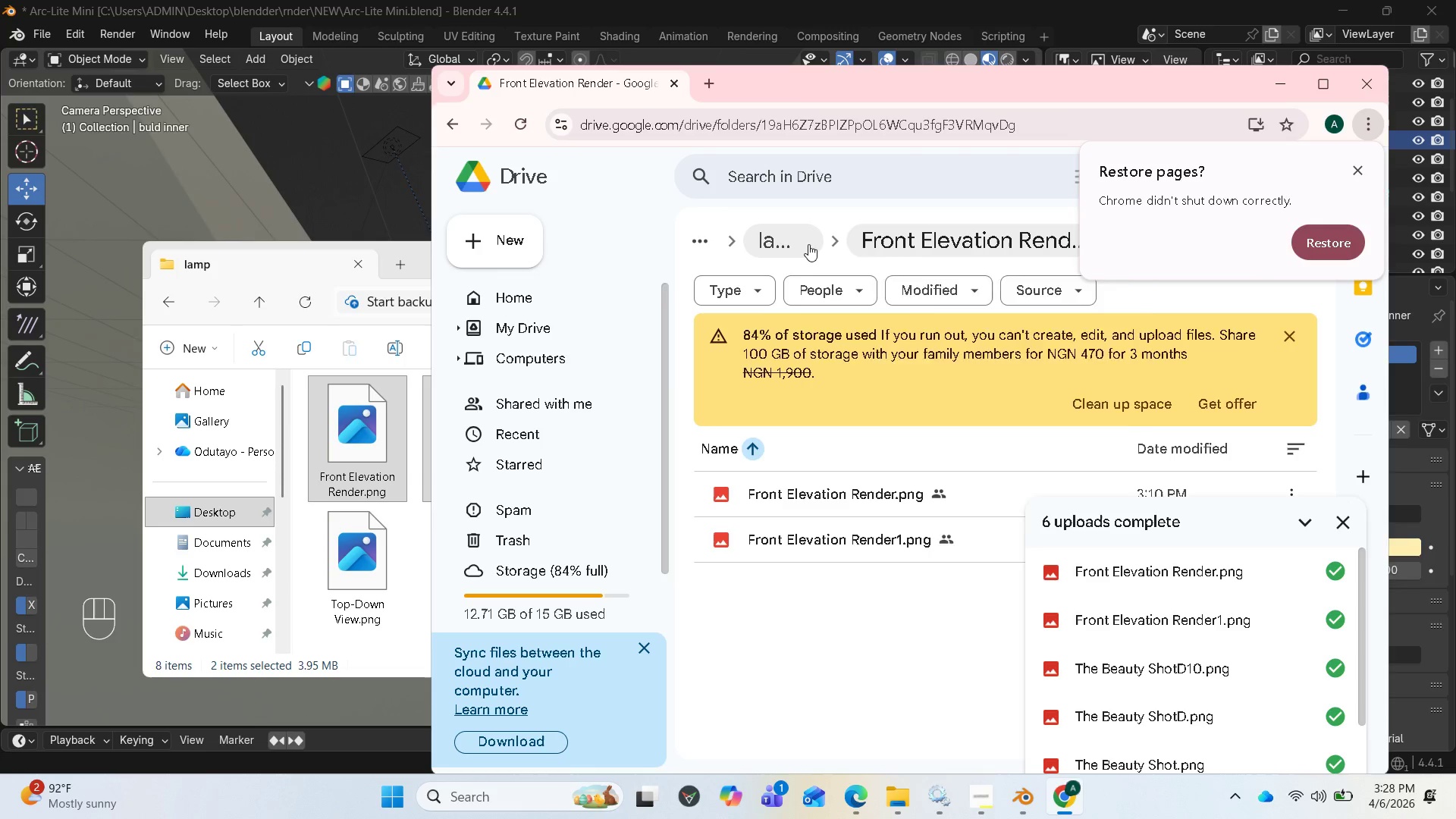 
left_click([805, 243])
 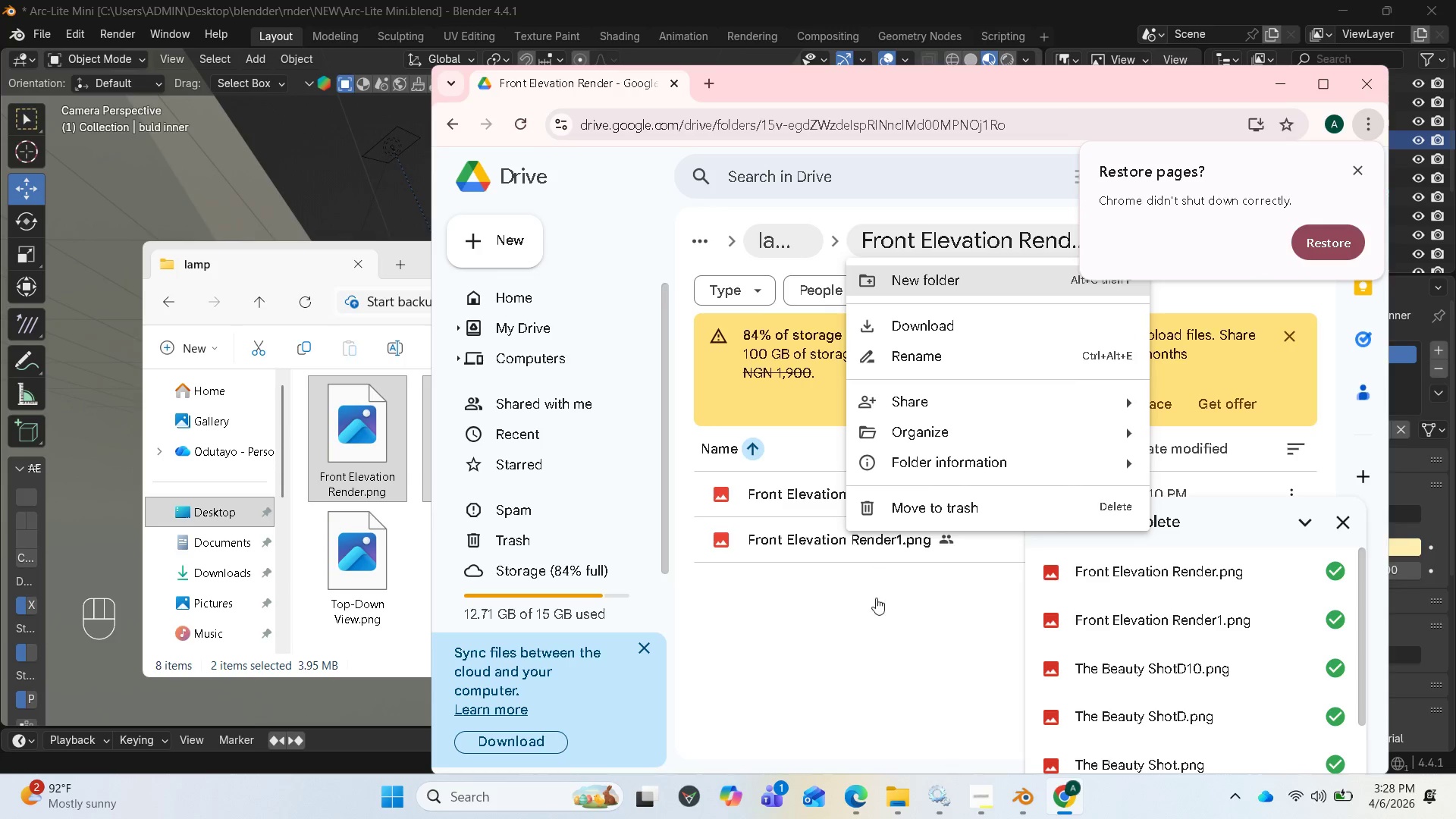 
scroll: coordinate [880, 627], scroll_direction: down, amount: 3.0
 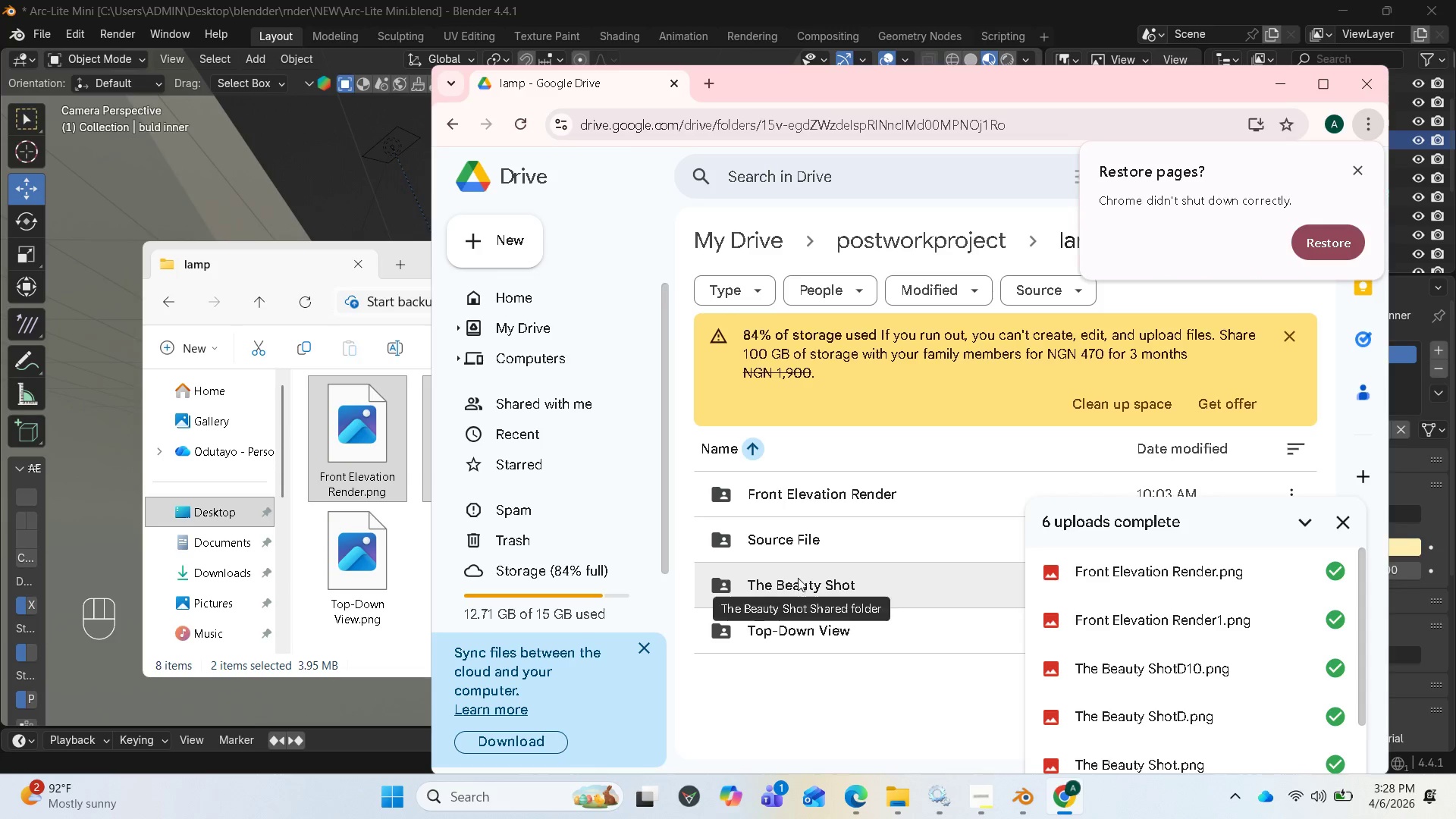 
double_click([777, 626])
 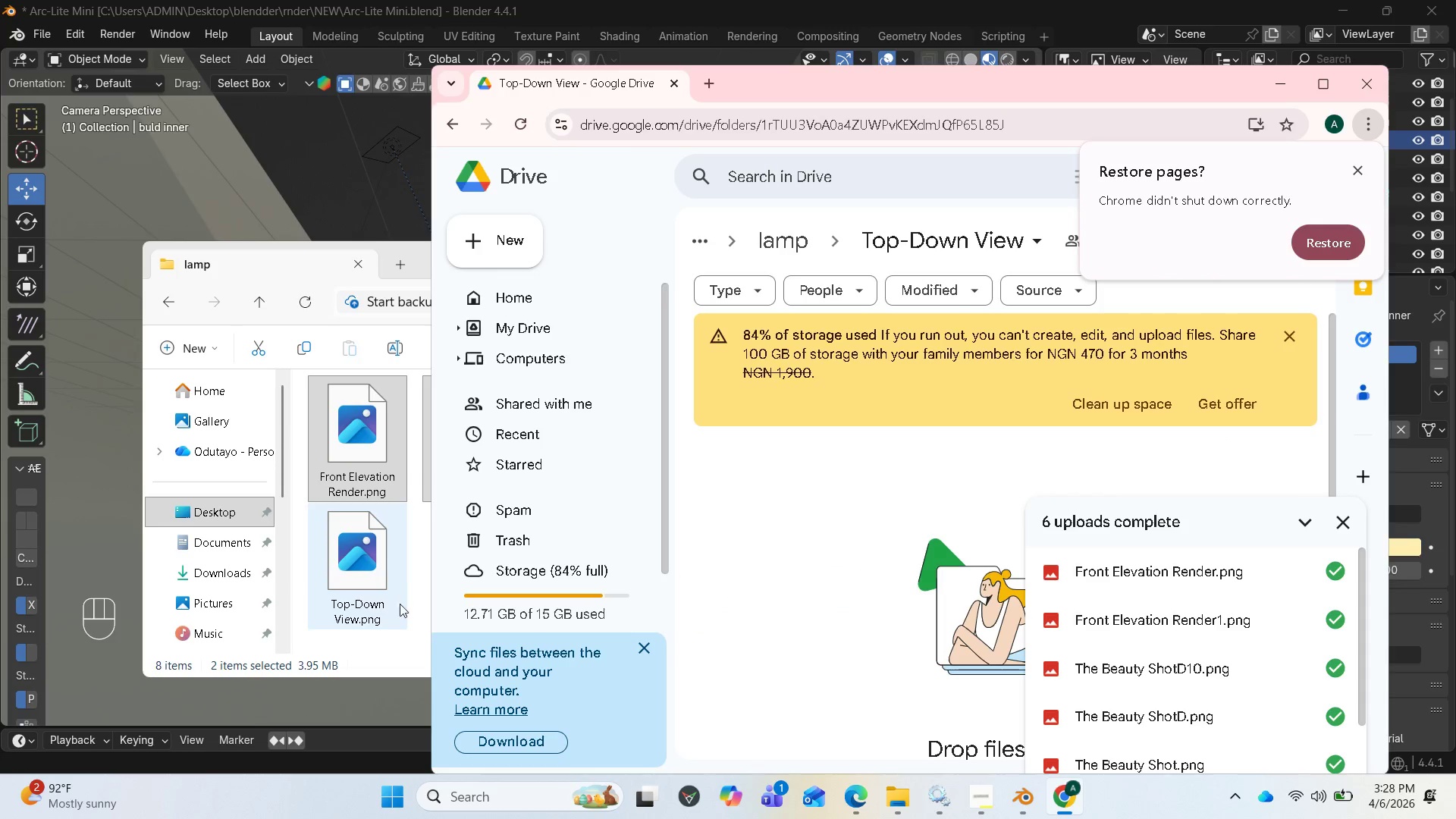 
left_click([404, 633])
 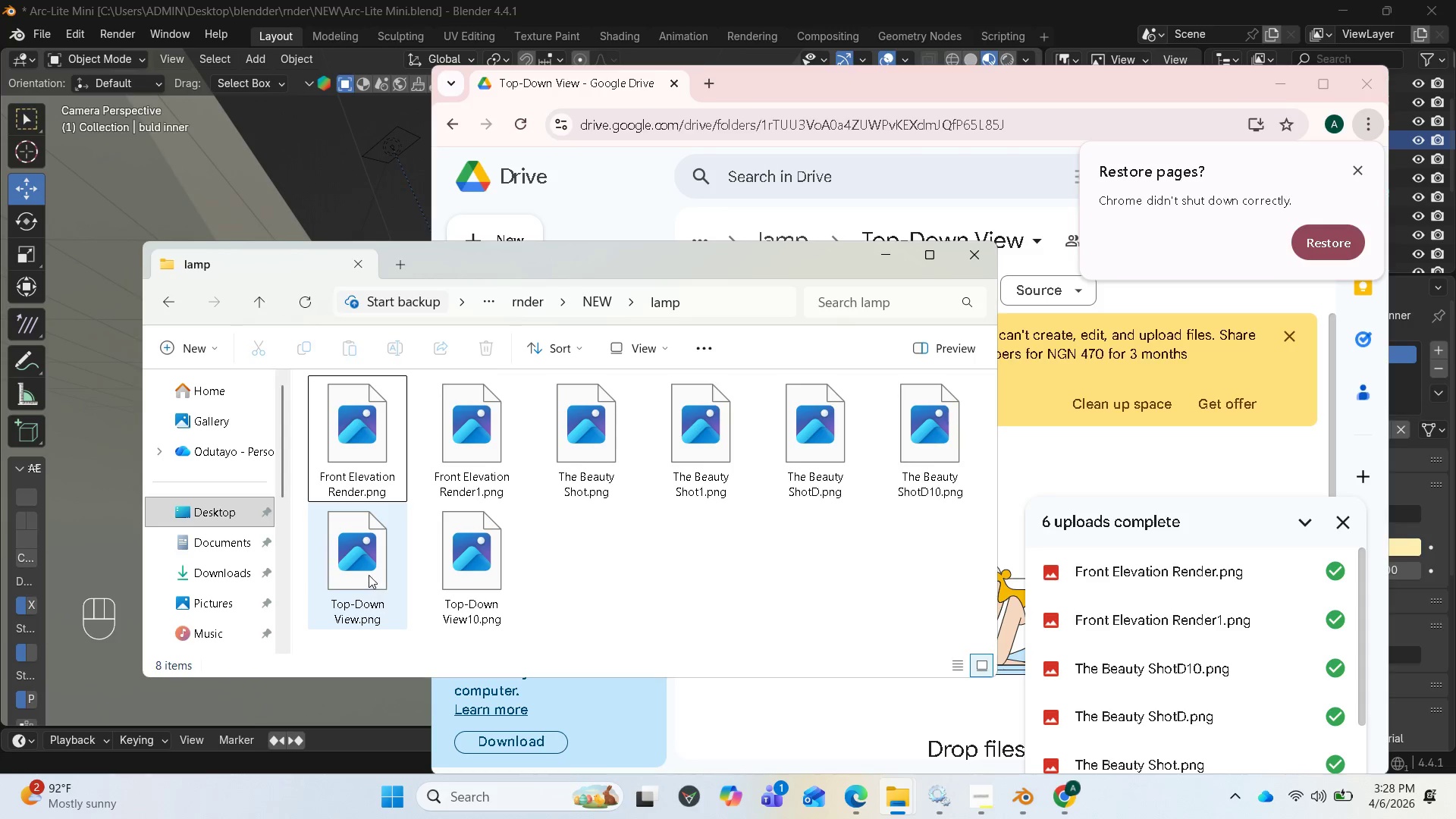 
left_click([369, 574])
 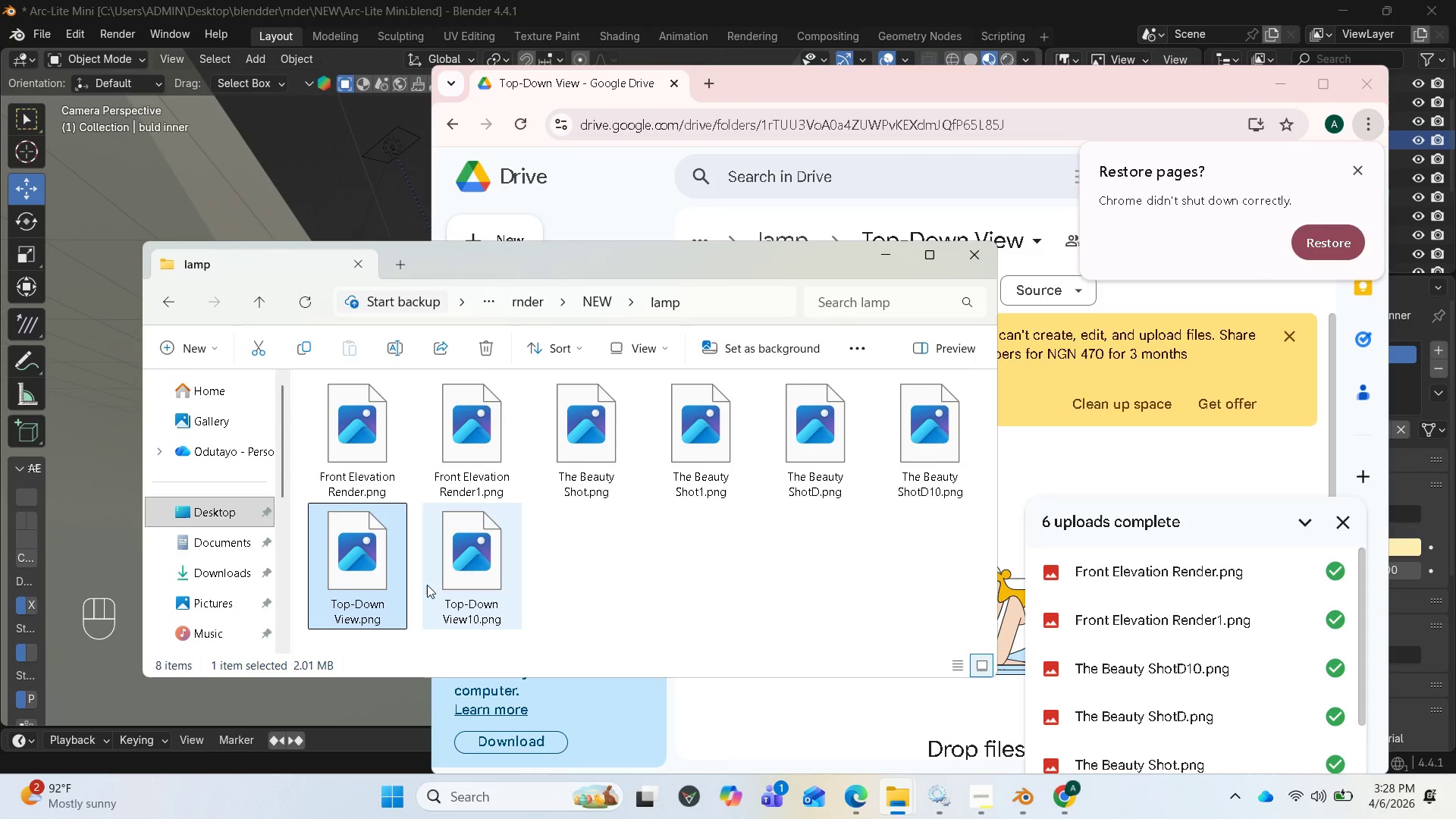 
hold_key(key=ShiftLeft, duration=0.8)
left_click_drag(start_coordinate=[460, 578], to_coordinate=[799, 744])
 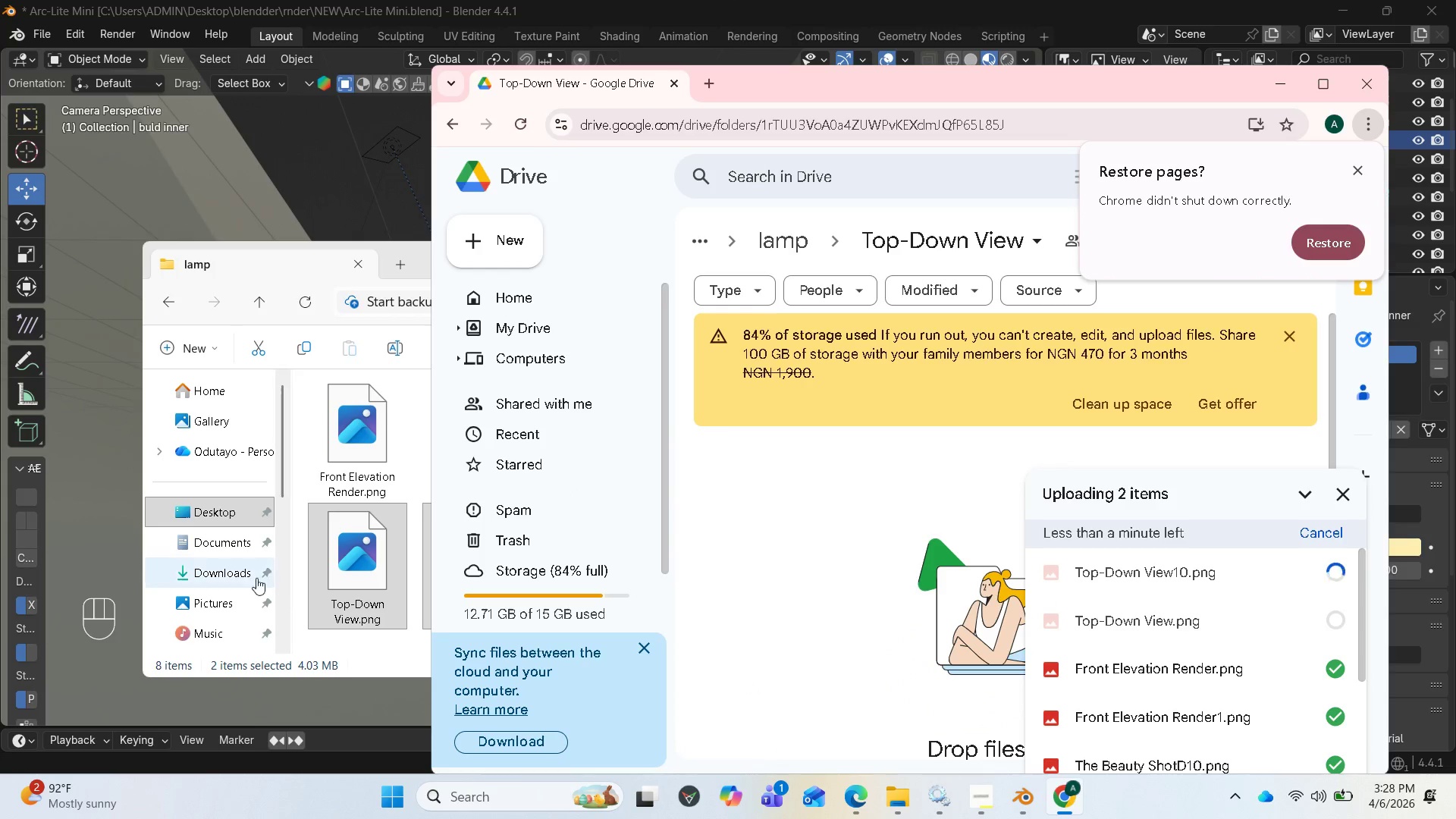 
left_click([81, 495])
 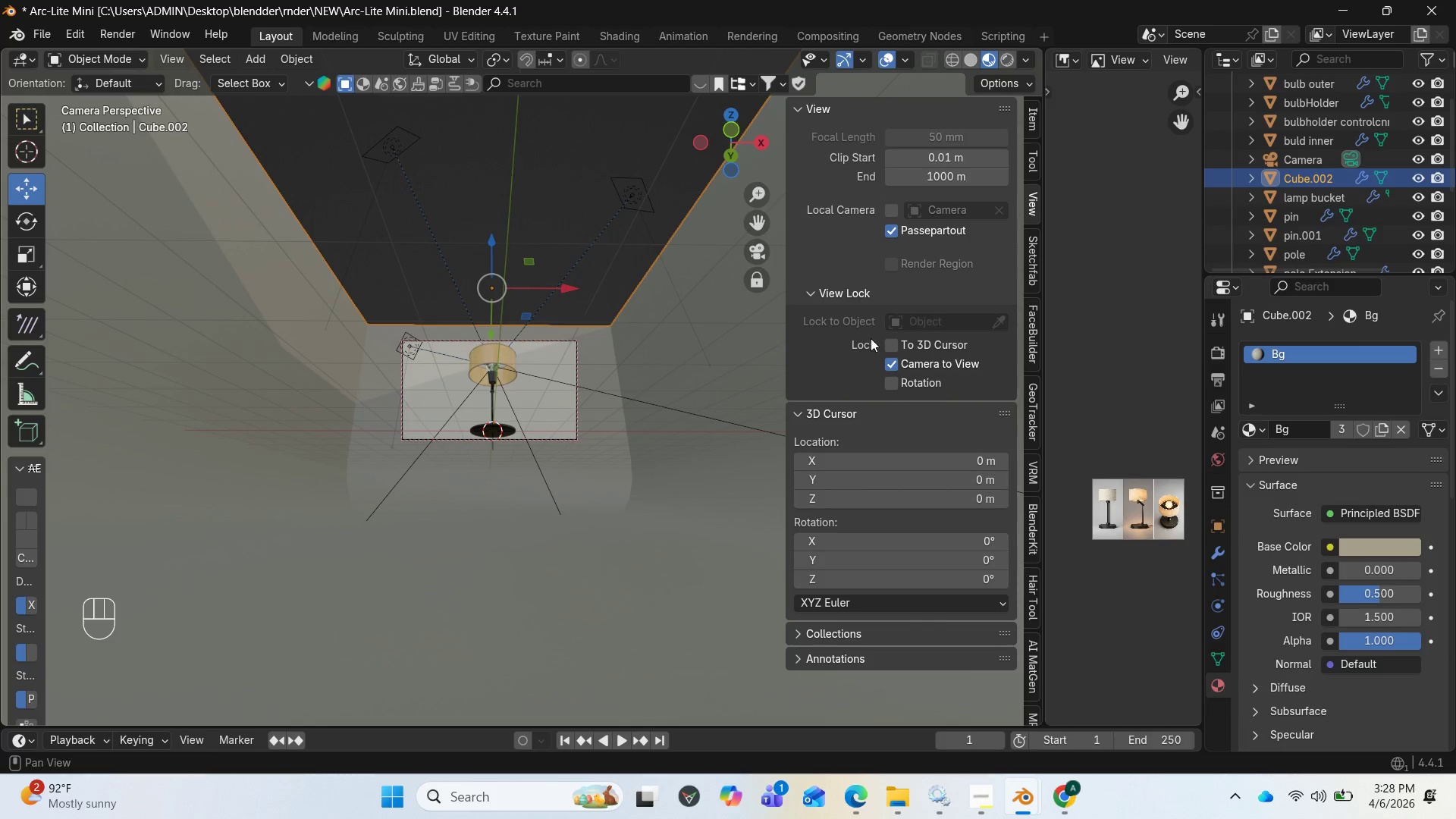 
left_click([886, 365])
 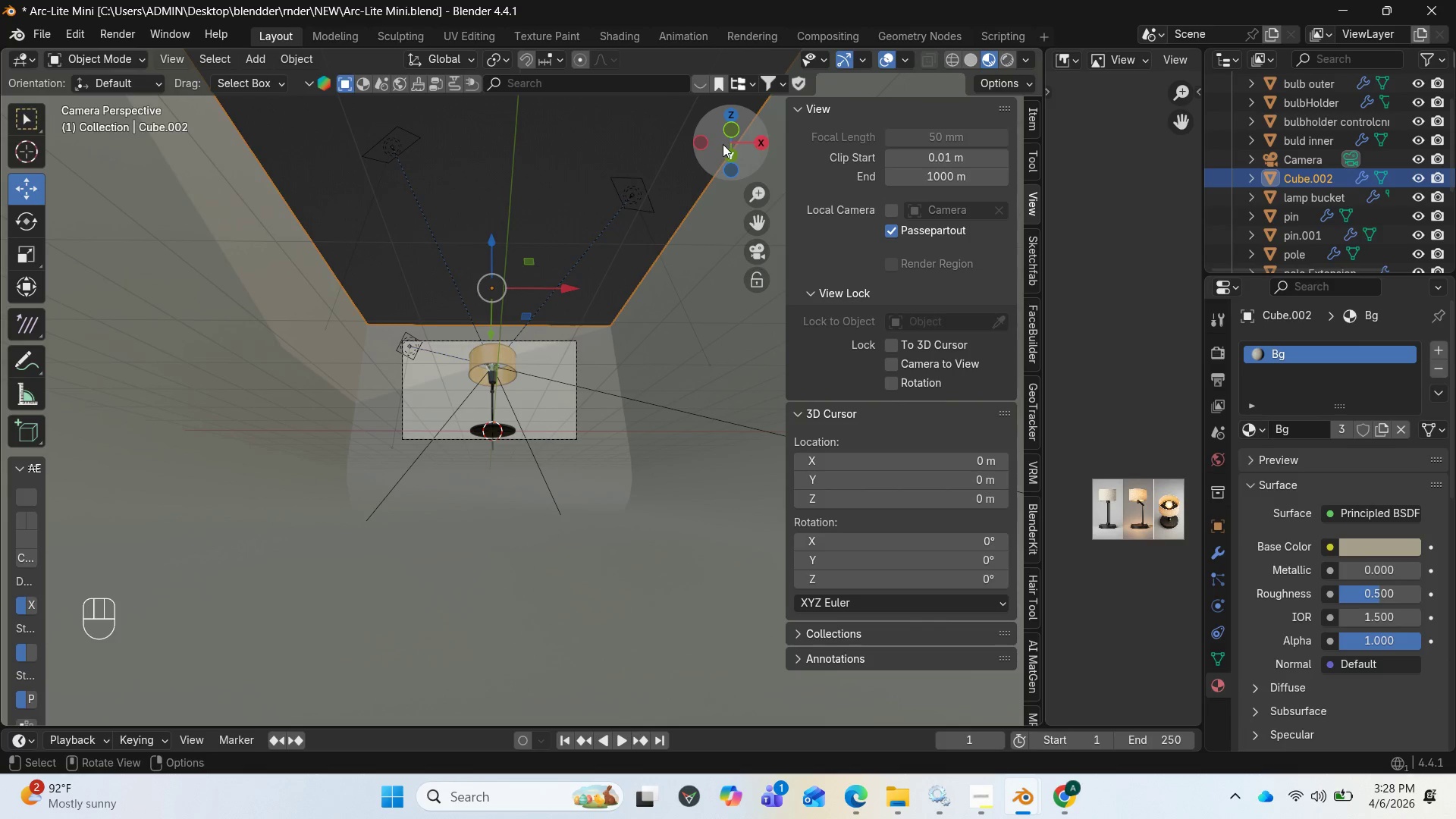 
left_click_drag(start_coordinate=[729, 140], to_coordinate=[717, 209])
 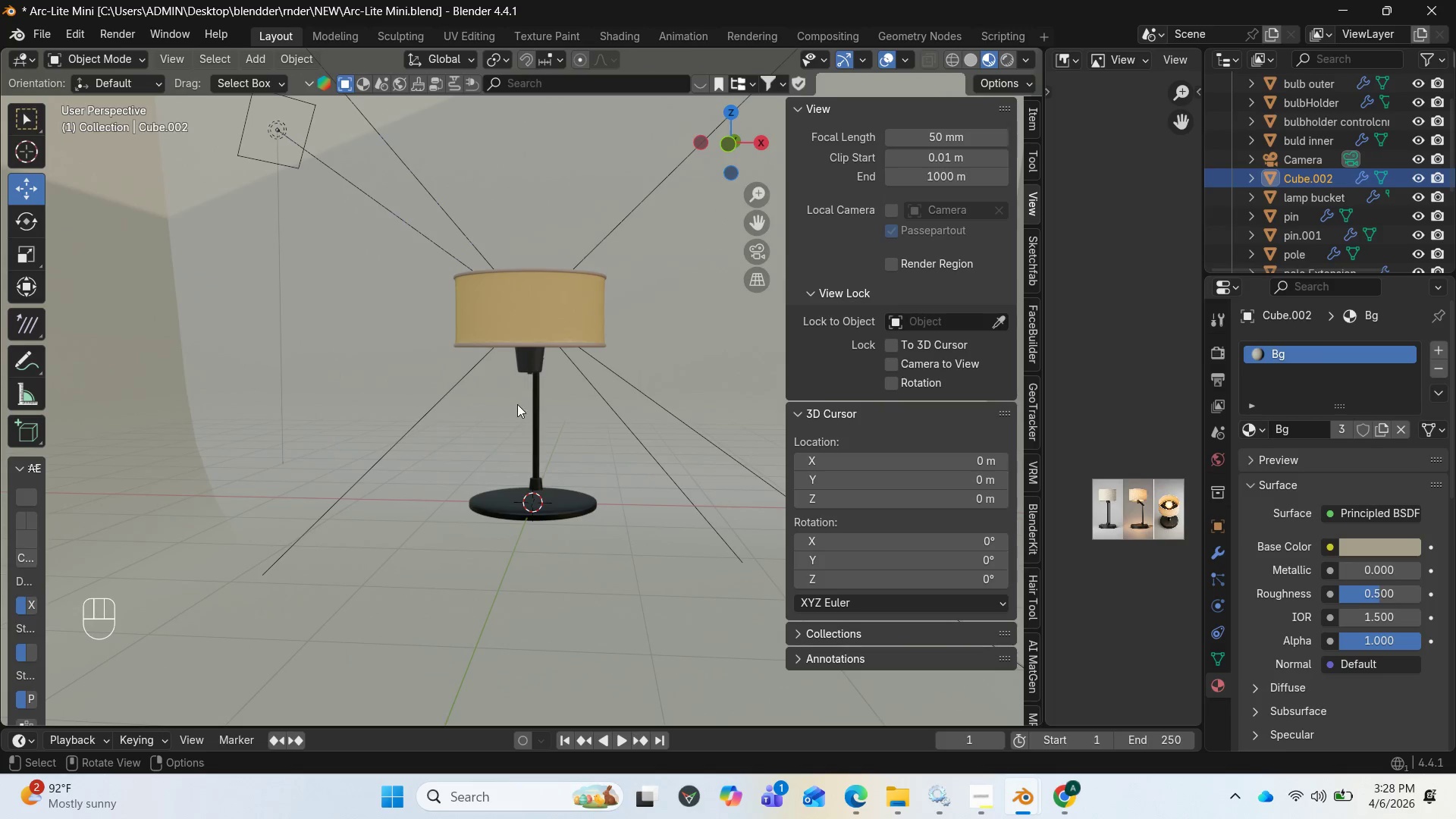 
scroll: coordinate [506, 434], scroll_direction: down, amount: 6.0
 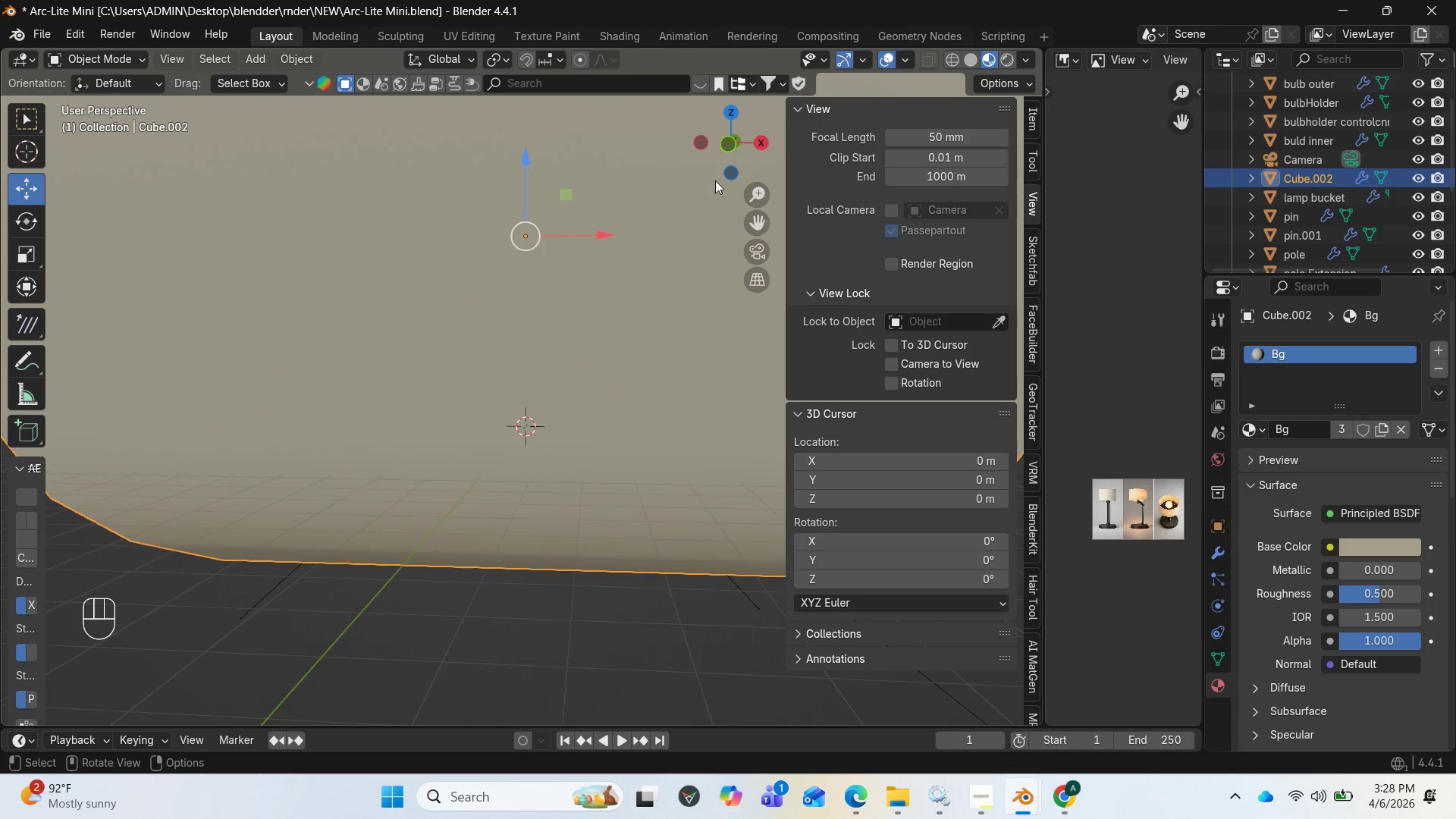 
left_click_drag(start_coordinate=[717, 145], to_coordinate=[867, 266])
 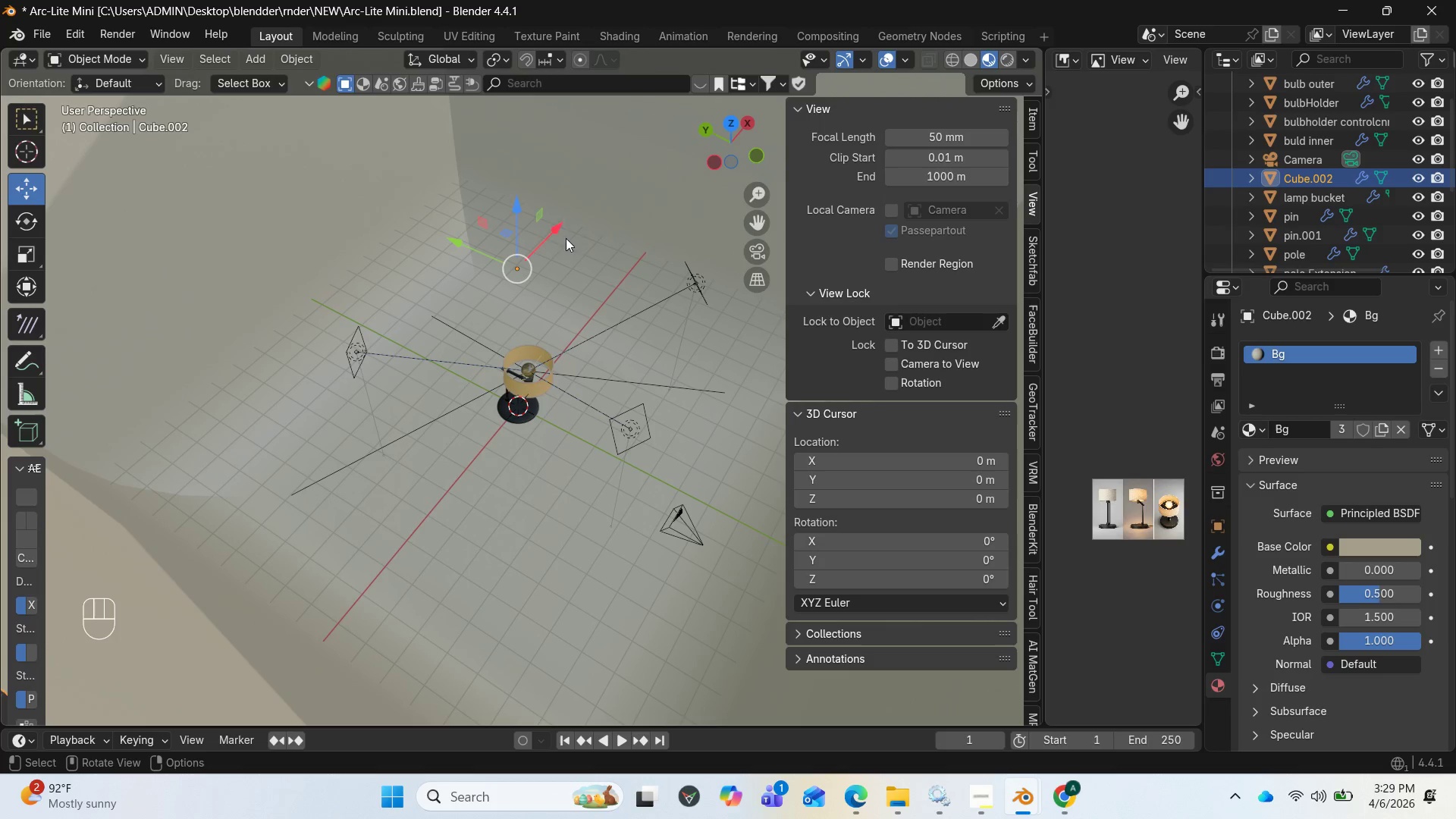 
left_click([622, 214])
 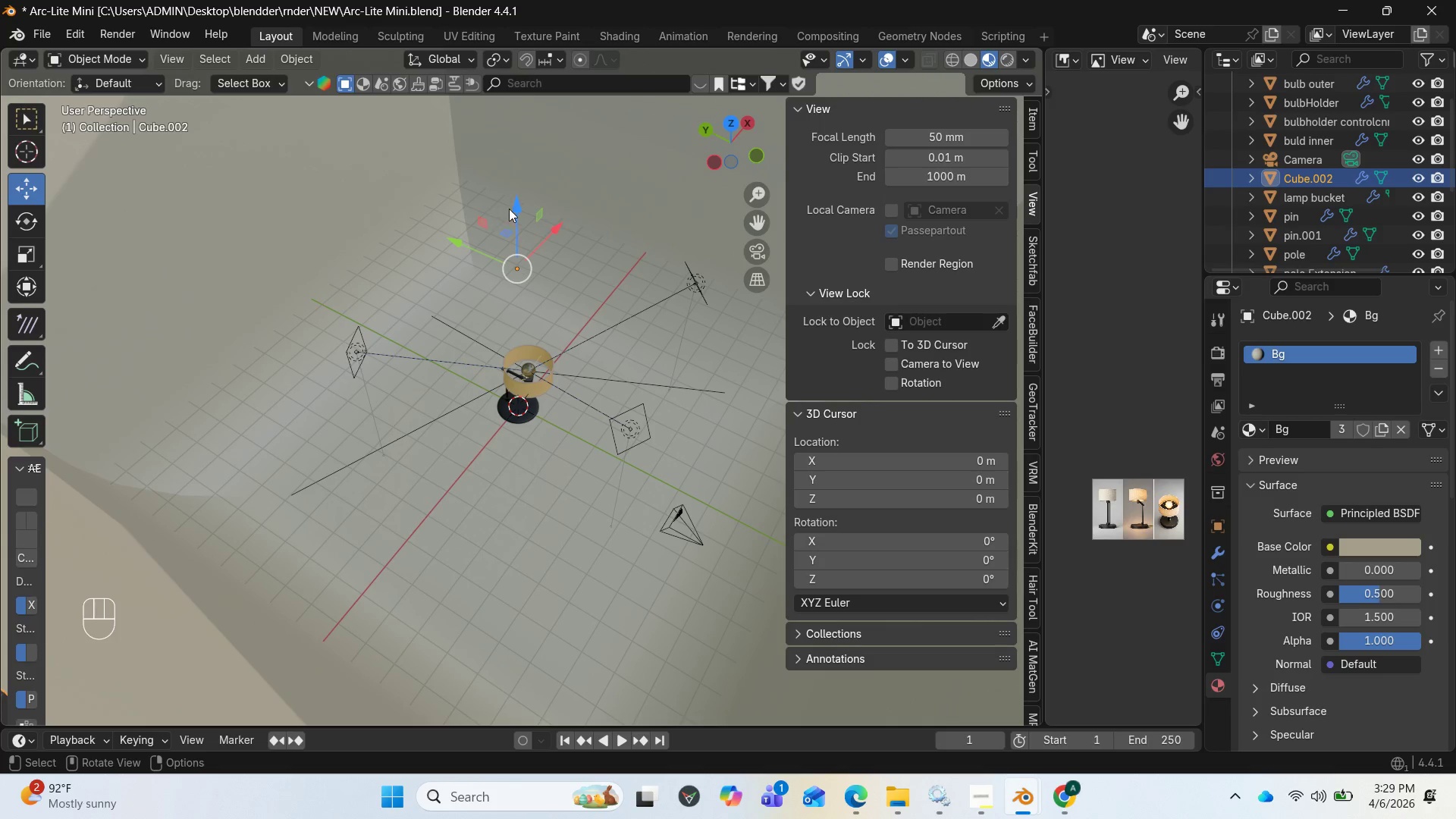 
left_click_drag(start_coordinate=[518, 208], to_coordinate=[552, 115])
 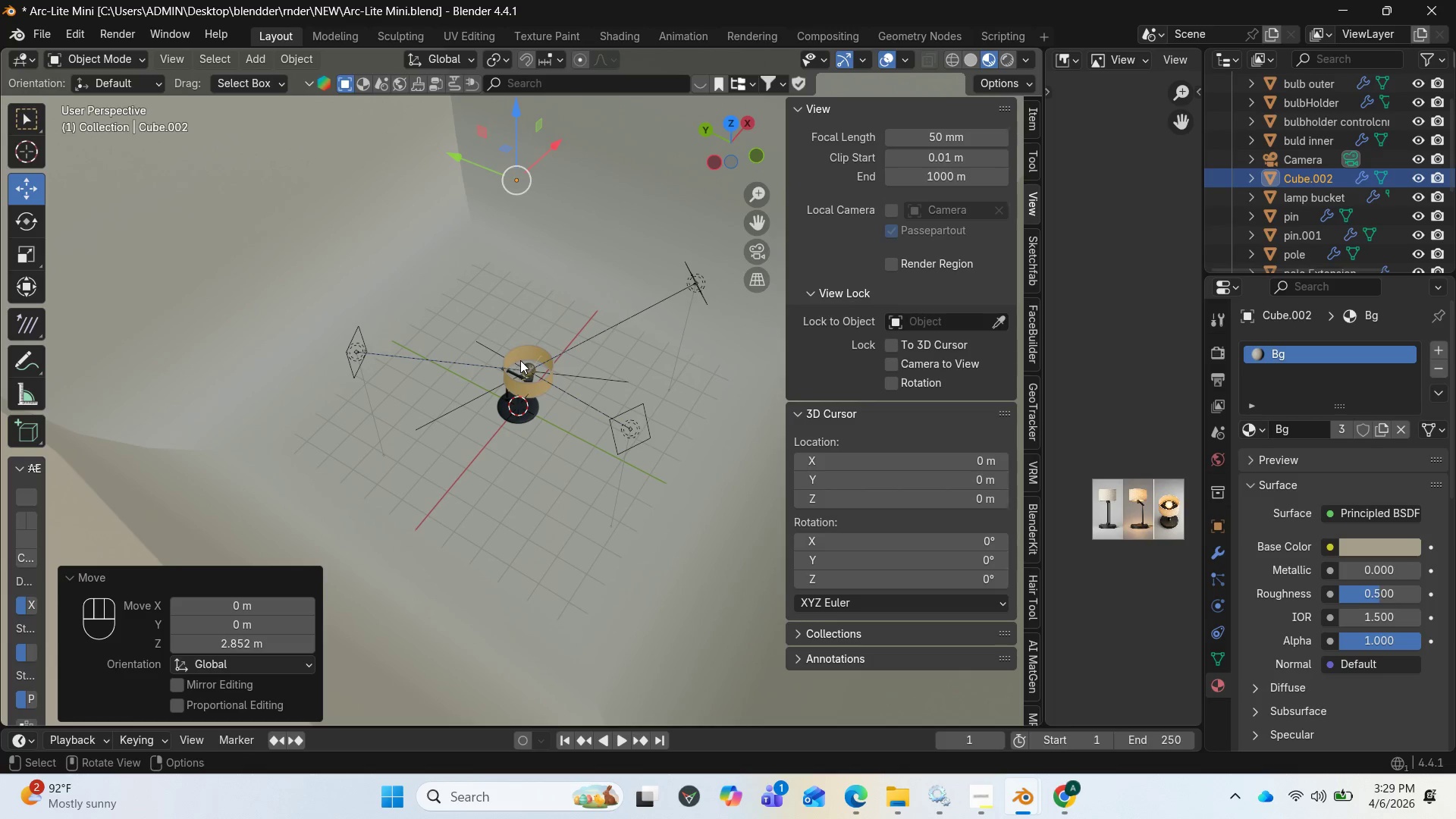 
key(End)
 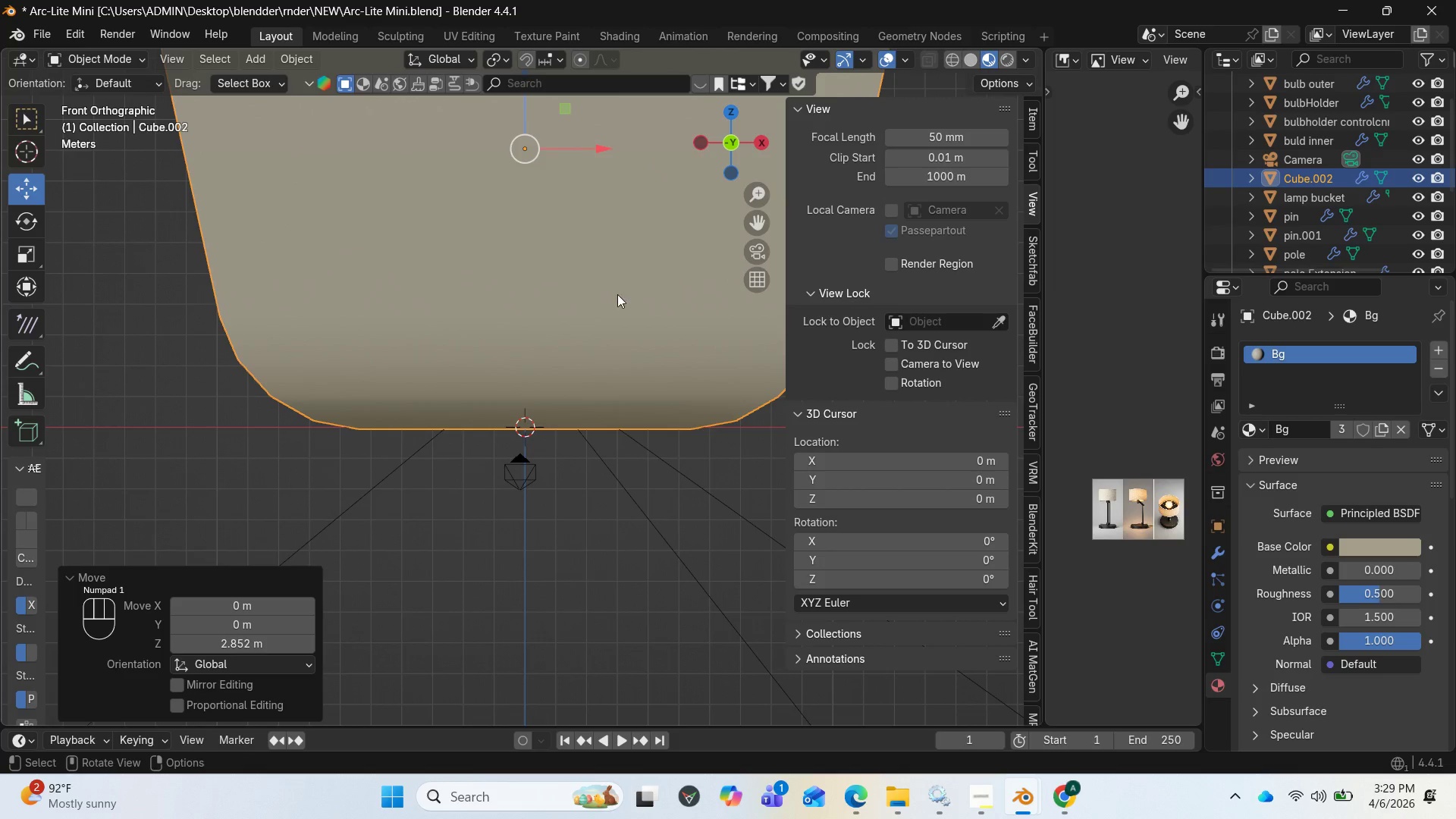 
left_click_drag(start_coordinate=[738, 142], to_coordinate=[686, 297])
 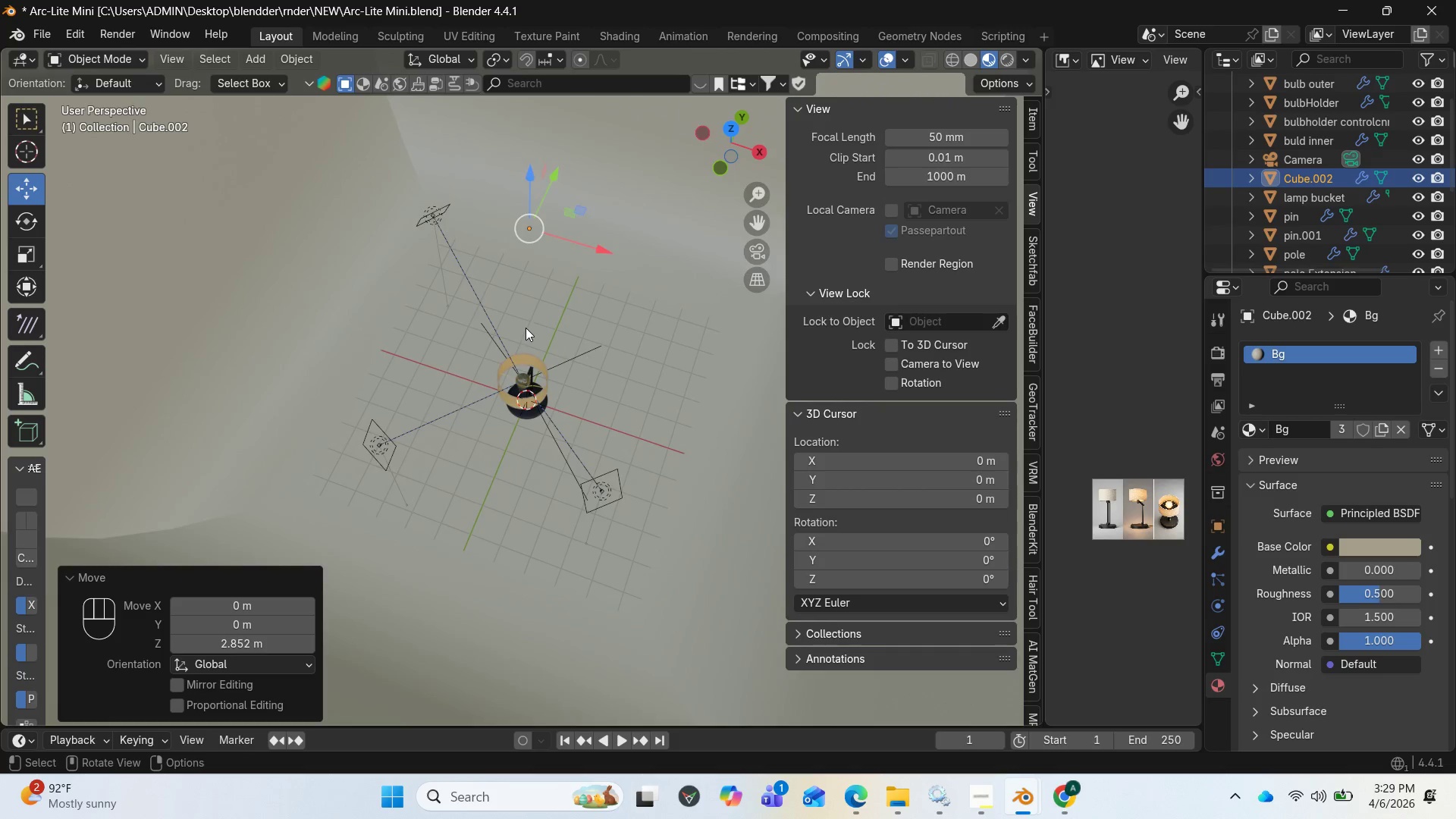 
scroll: coordinate [522, 331], scroll_direction: up, amount: 10.0
 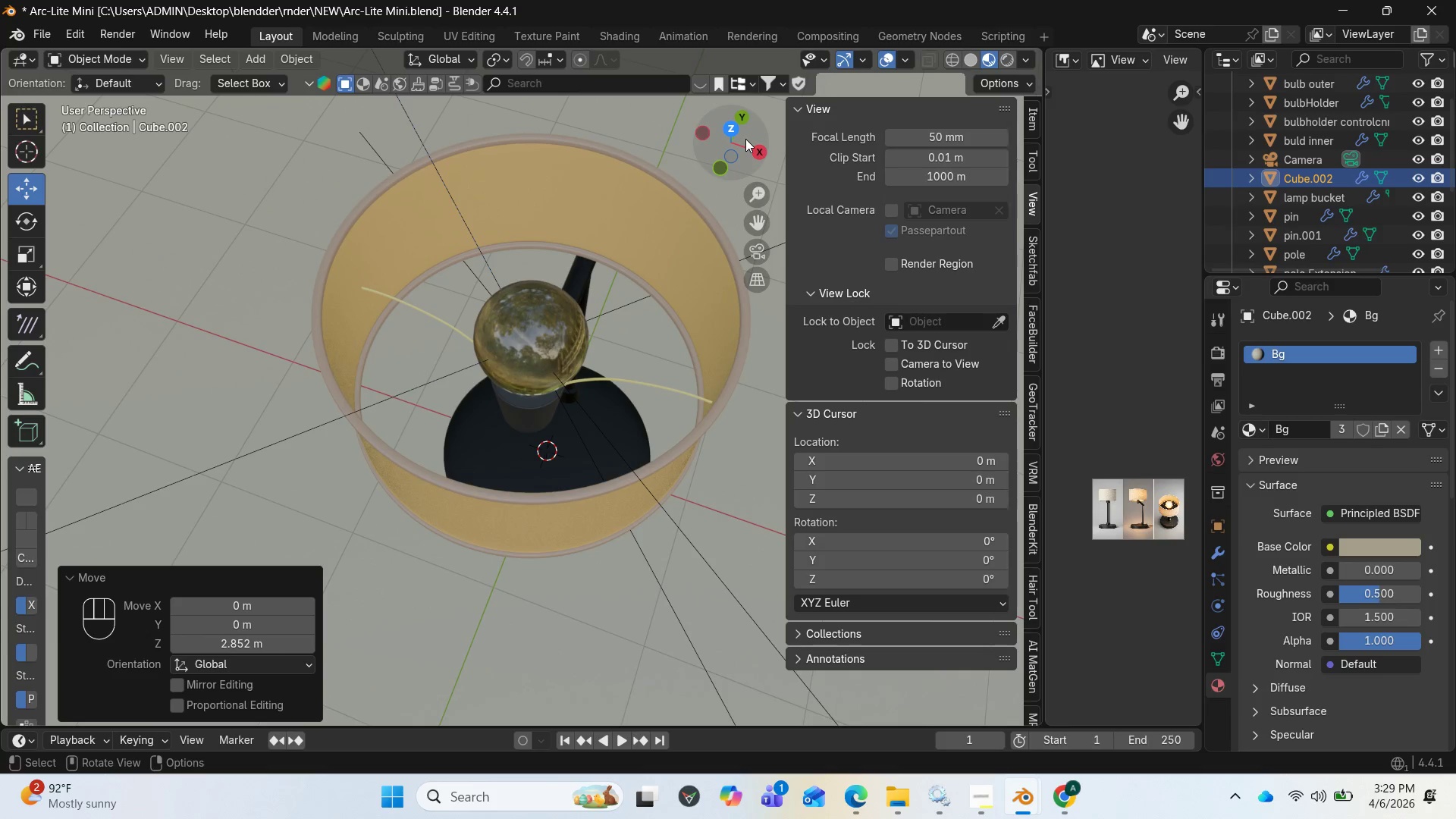 
left_click_drag(start_coordinate=[745, 137], to_coordinate=[808, 678])
 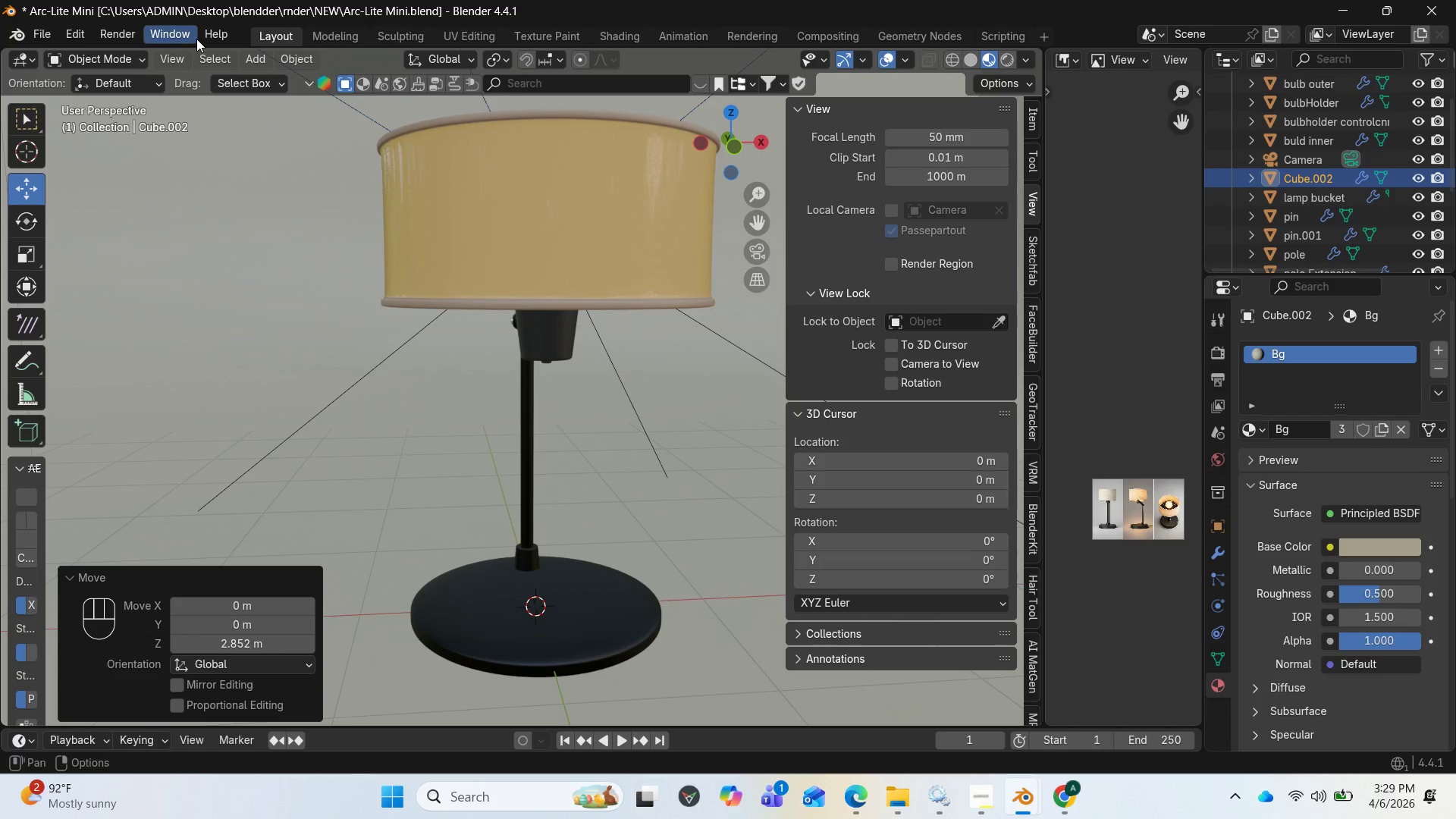 
left_click([184, 51])
 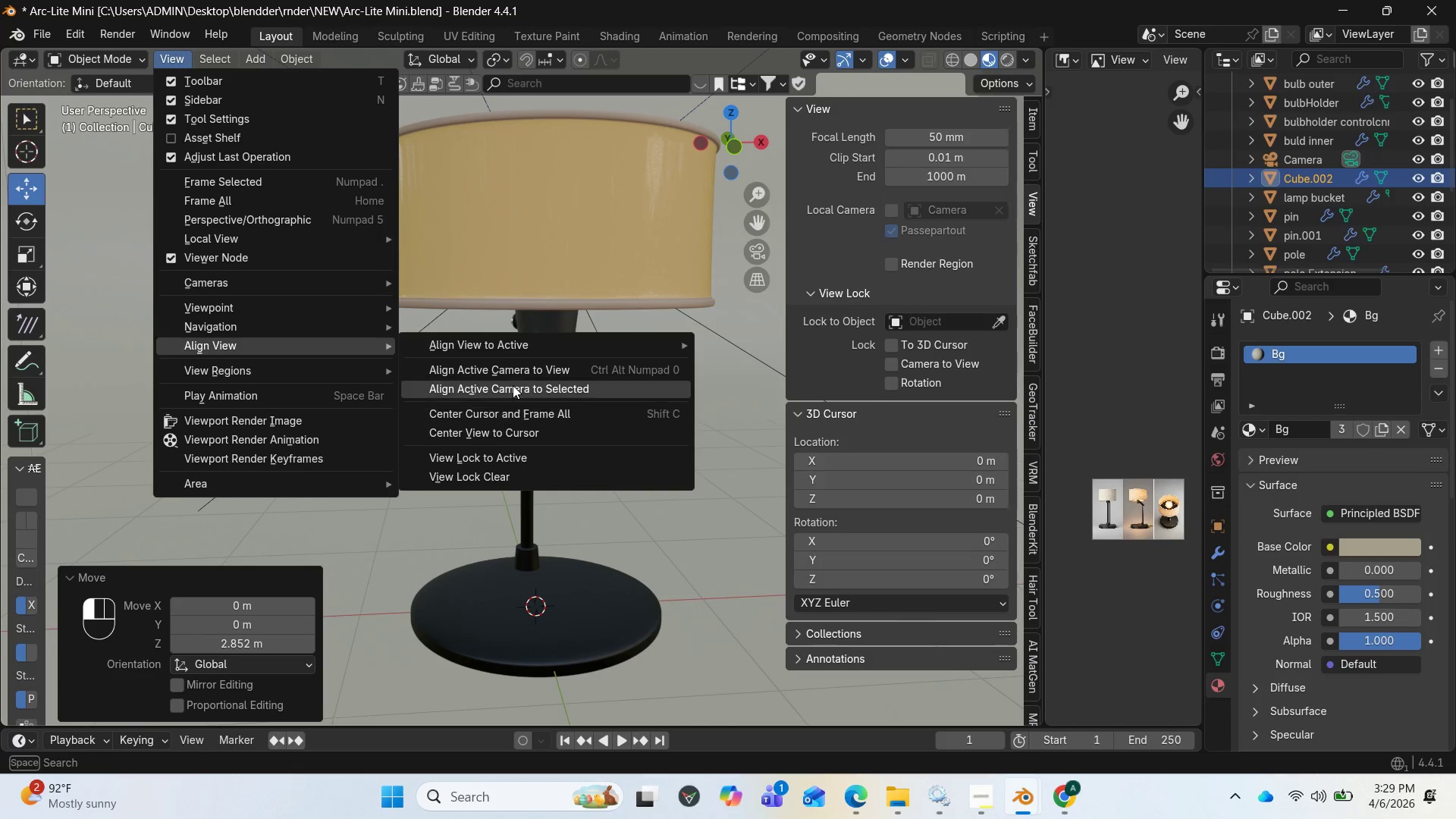 
left_click([513, 375])
 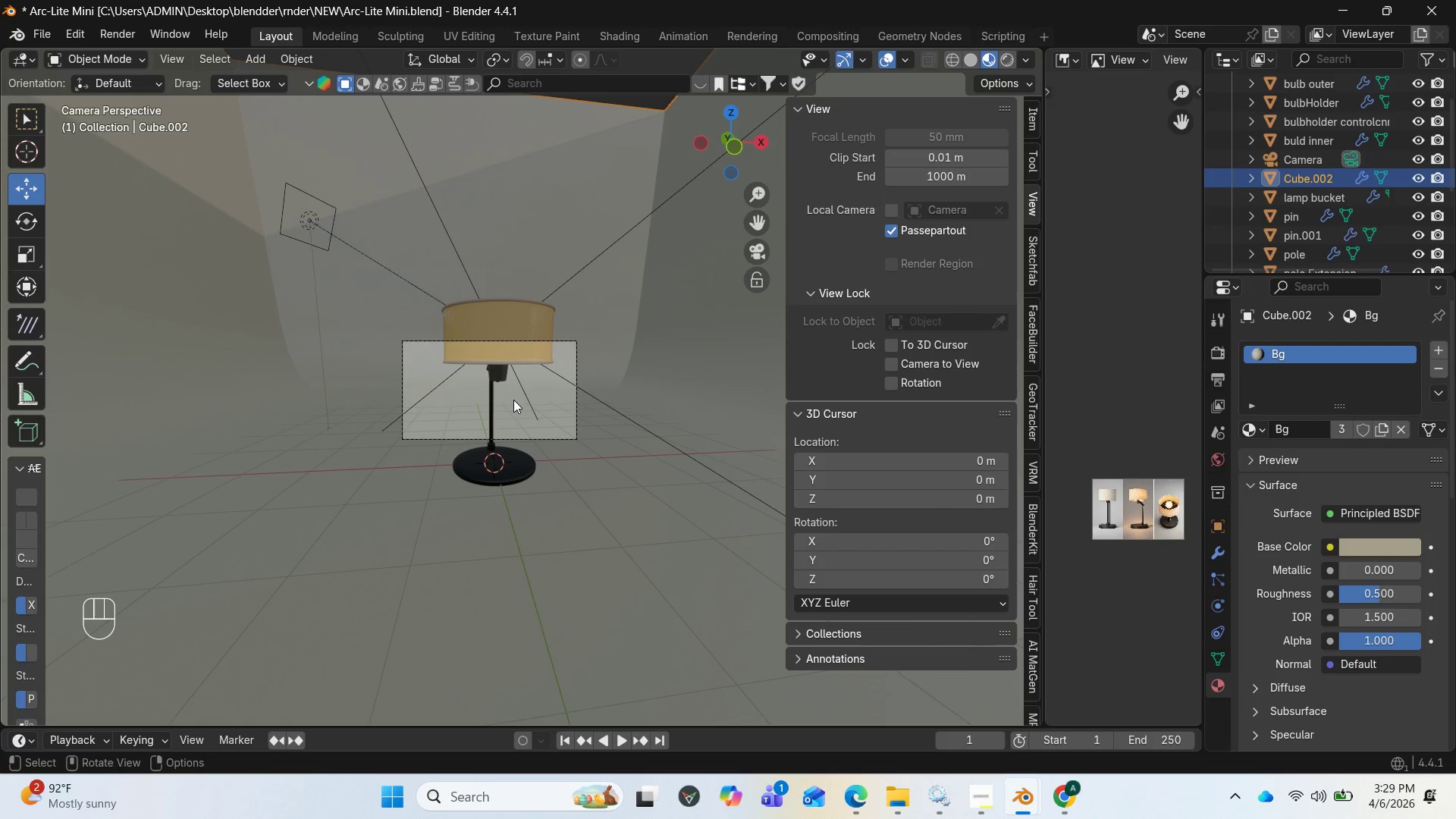 
scroll: coordinate [513, 401], scroll_direction: down, amount: 1.0
 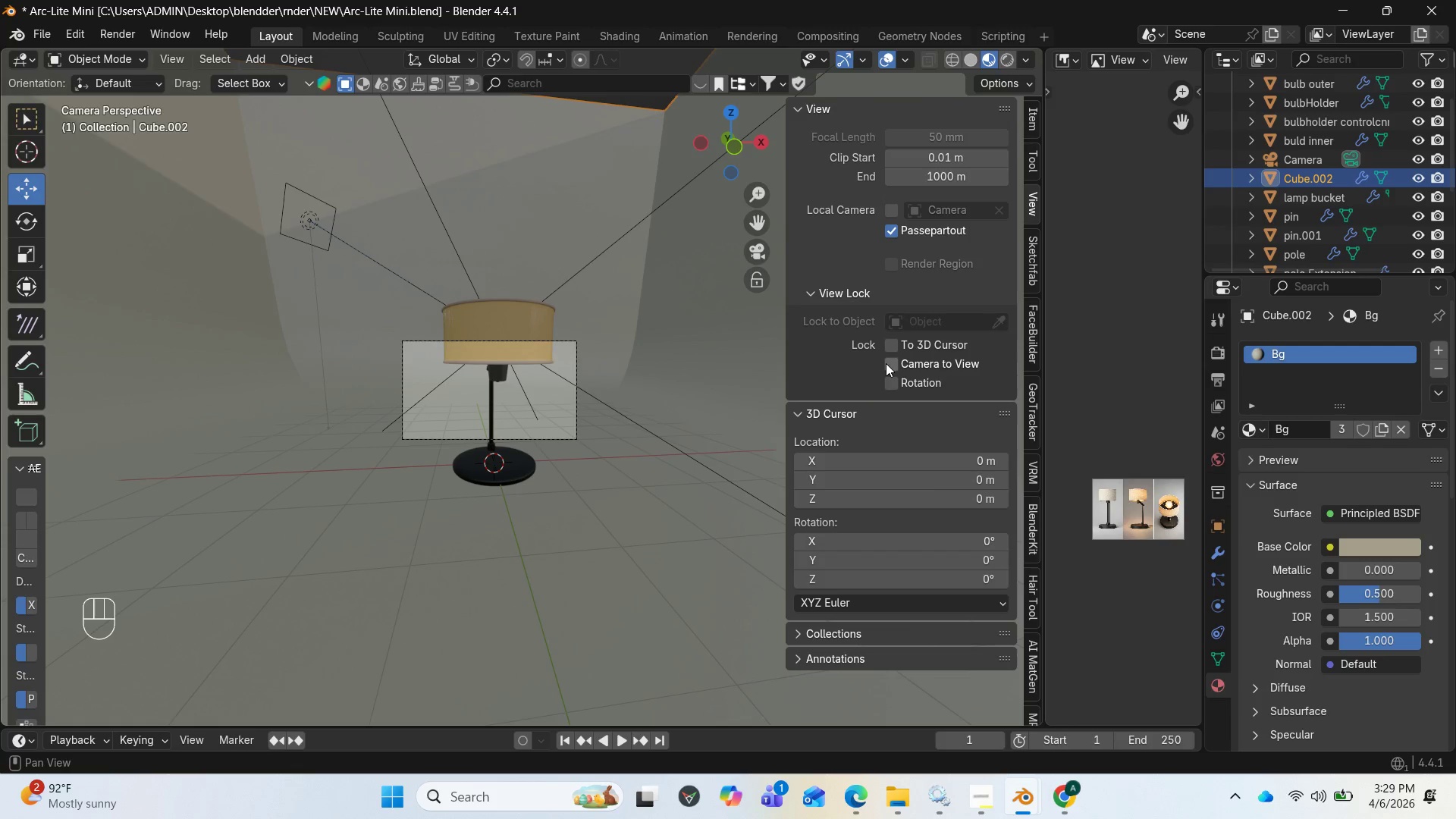 
left_click([894, 363])
 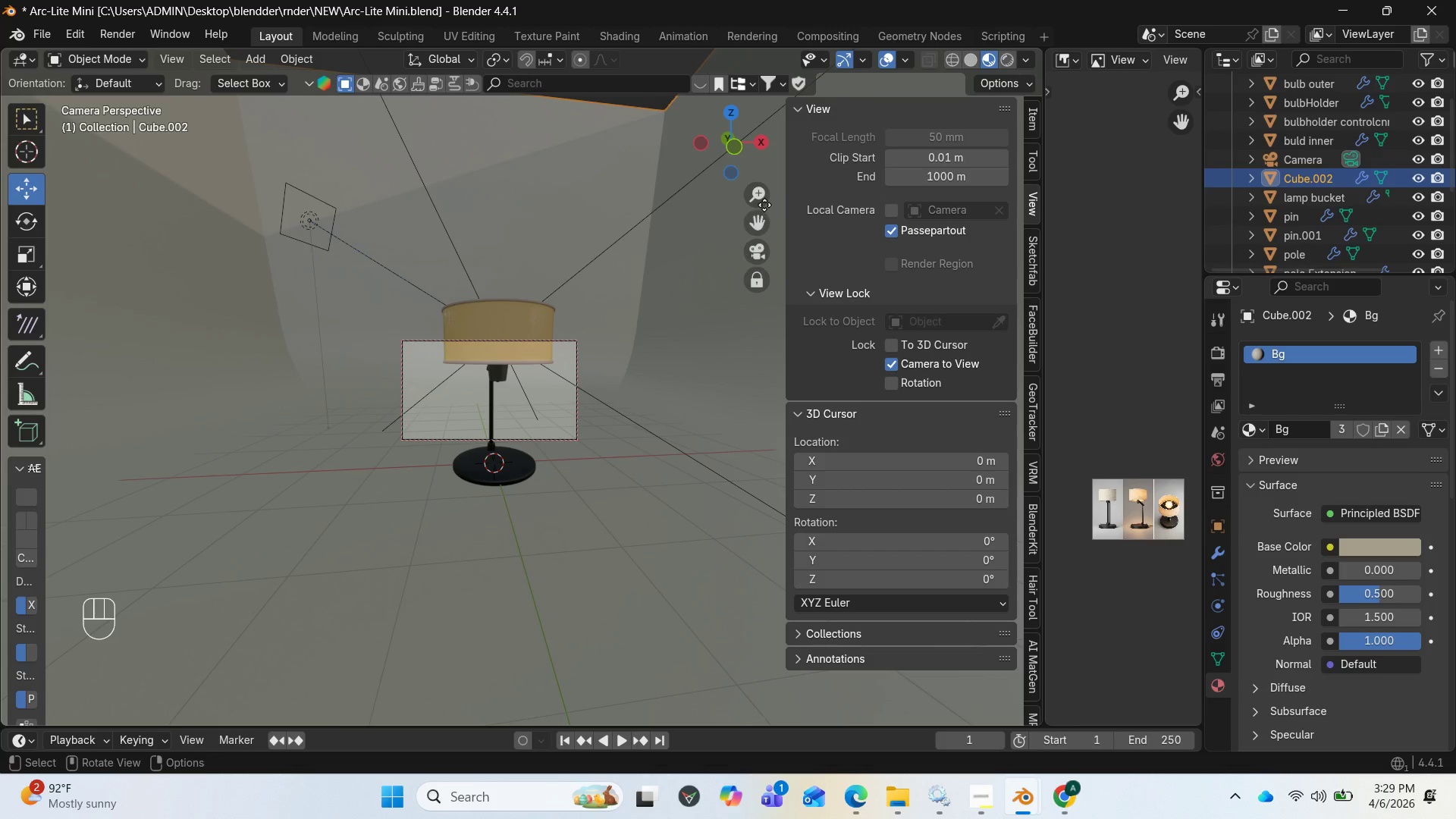 
left_click_drag(start_coordinate=[759, 196], to_coordinate=[681, 335])
 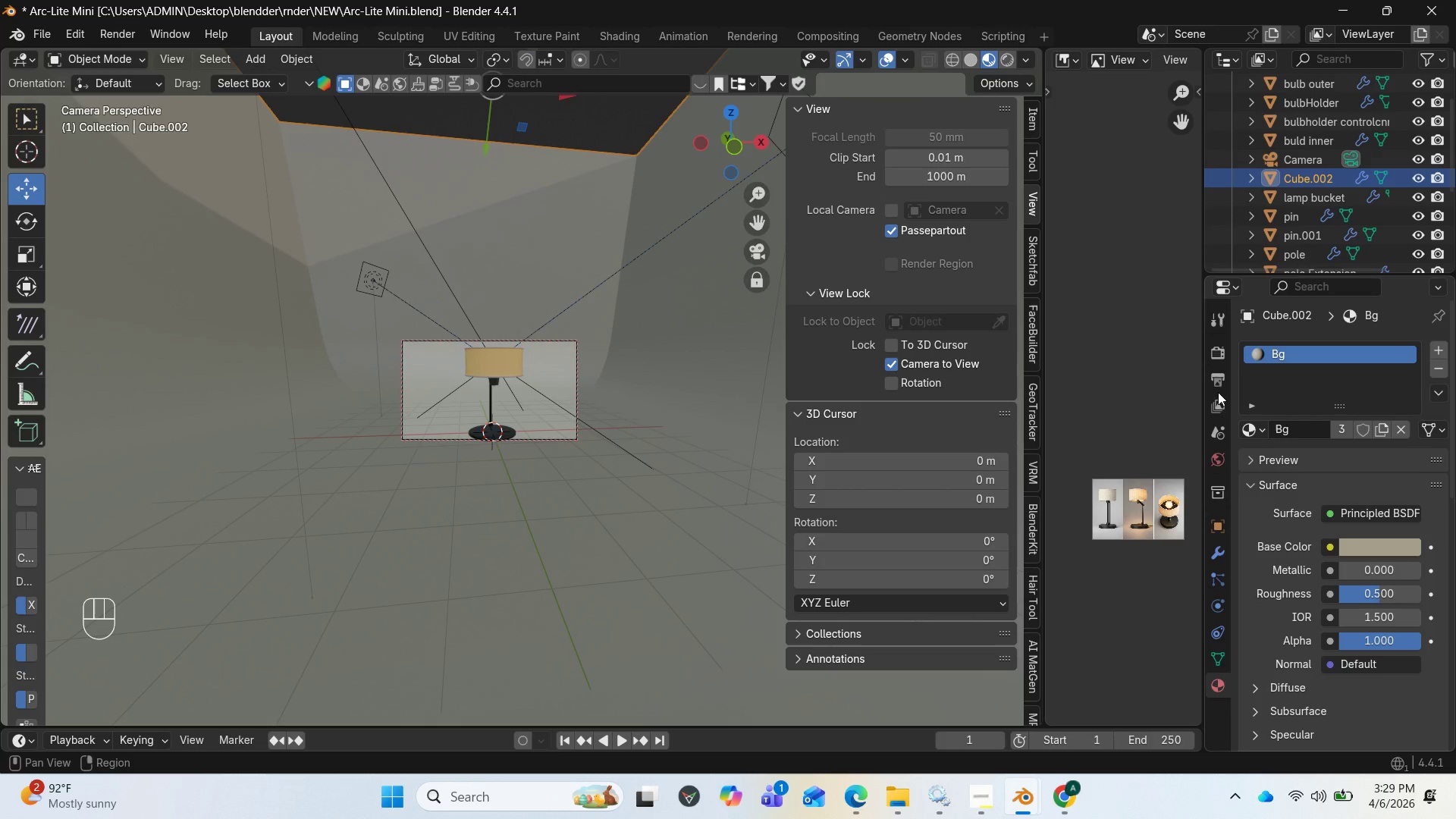 
left_click([1219, 372])
 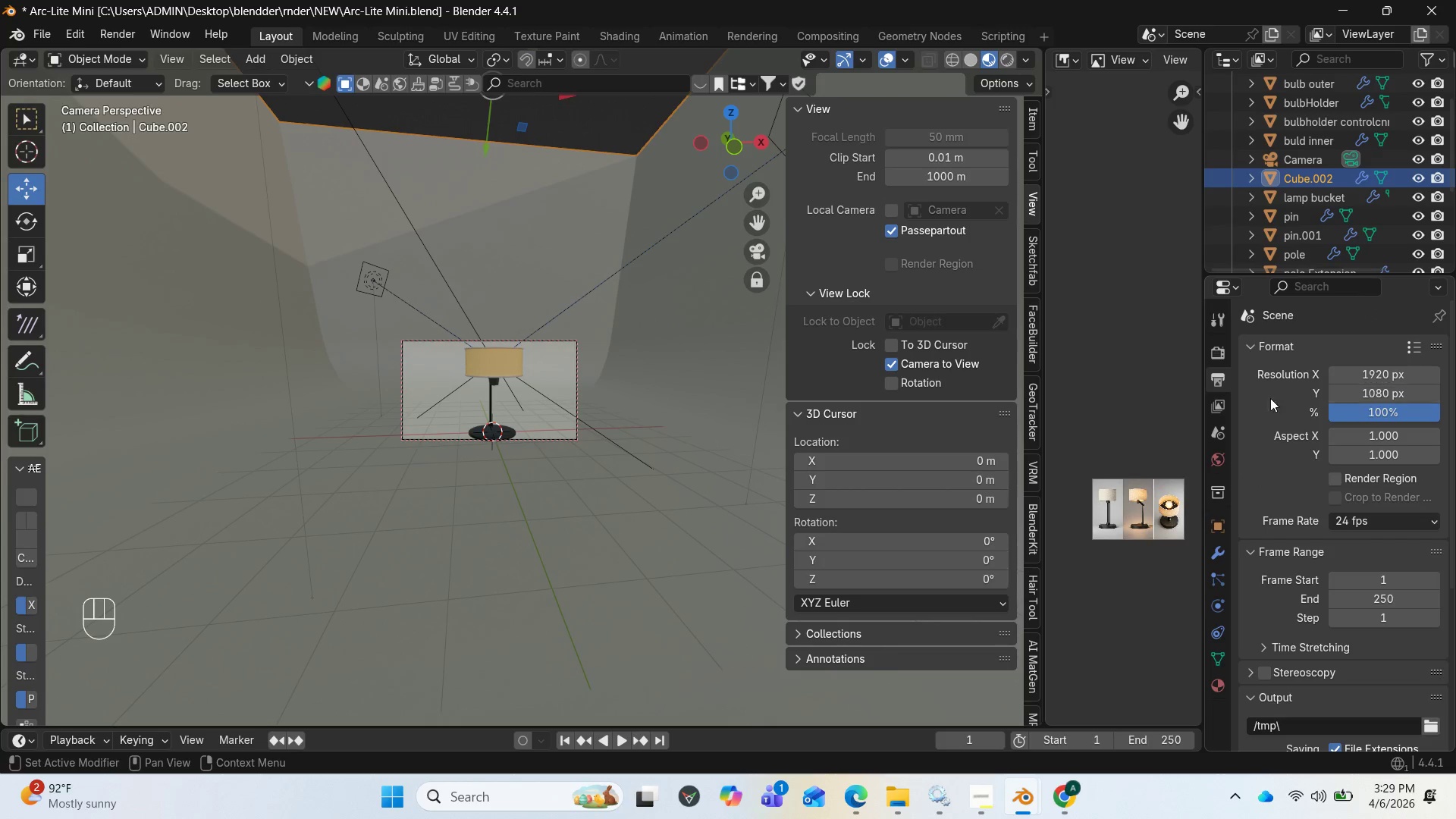 
left_click([1223, 359])
 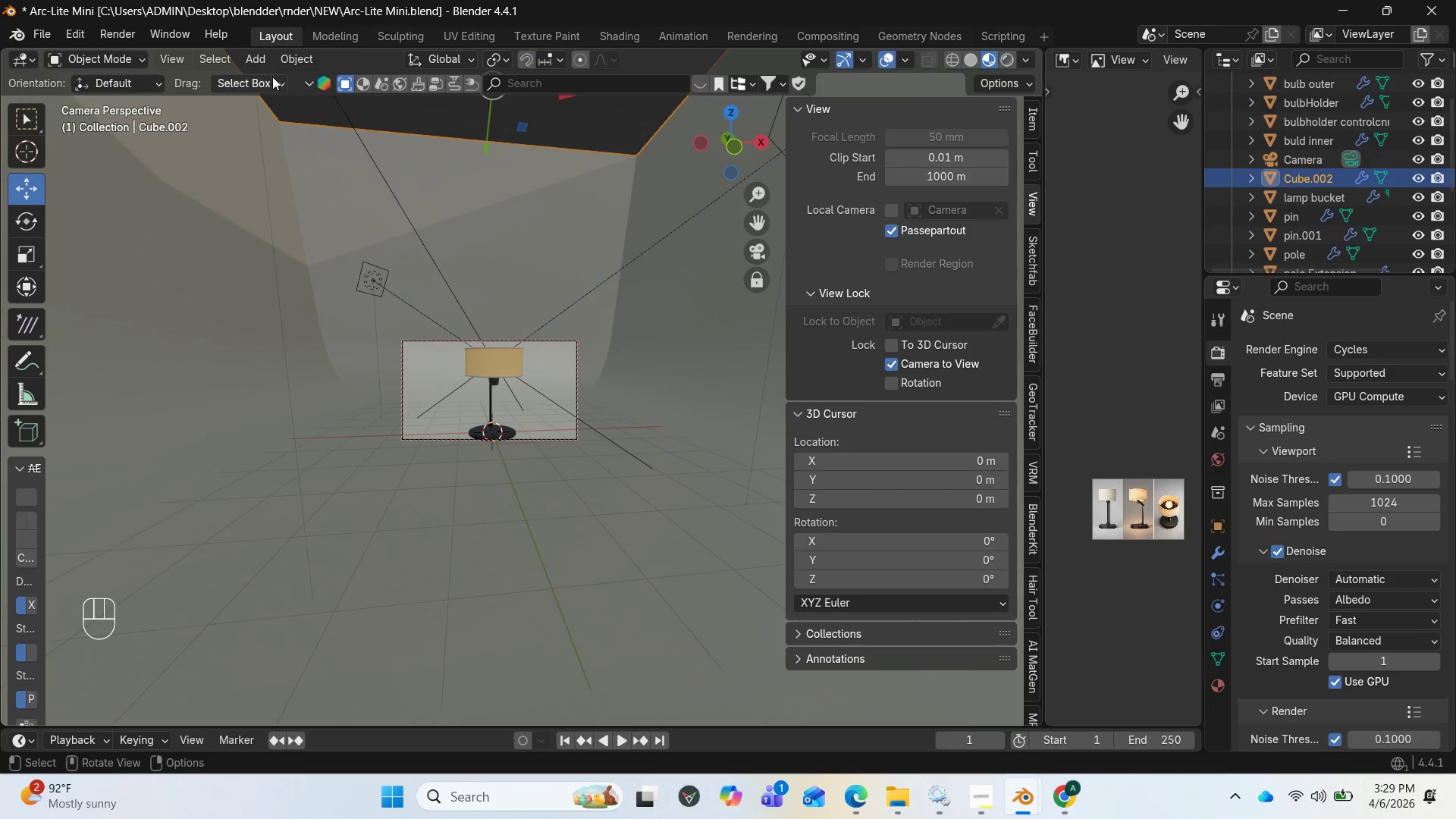 
wait(7.09)
 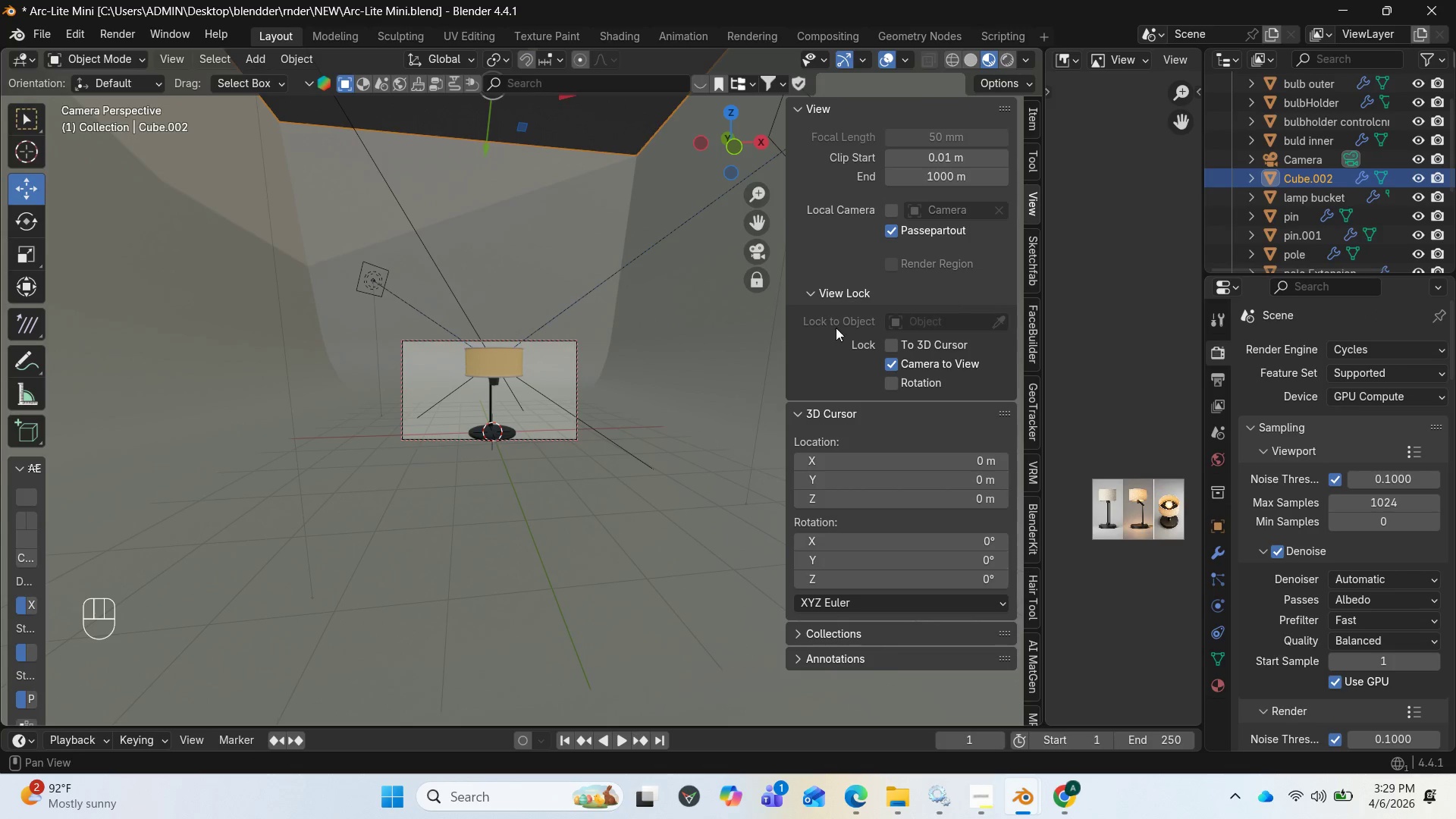 
left_click([1049, 801])
 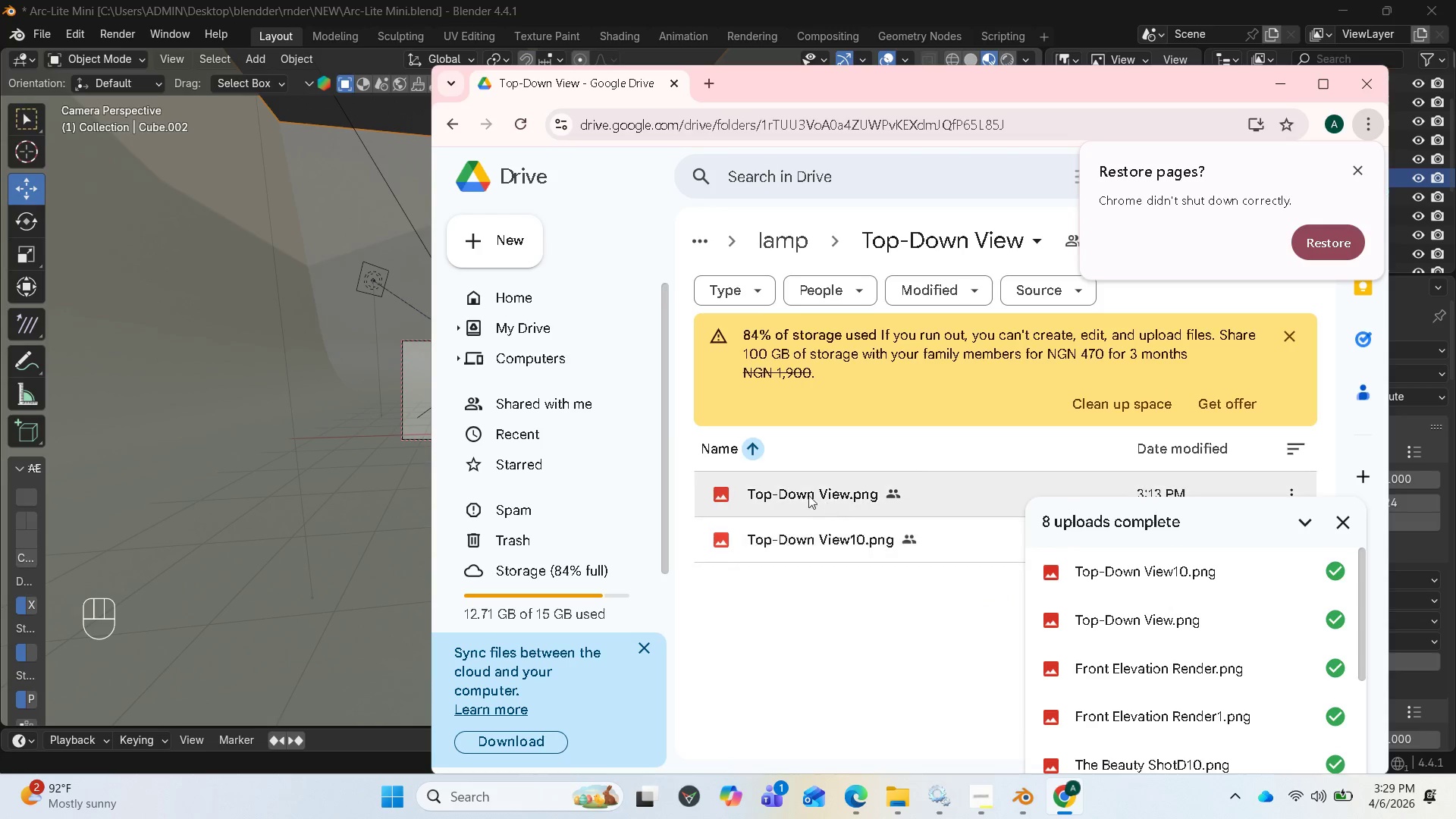 
wait(5.05)
 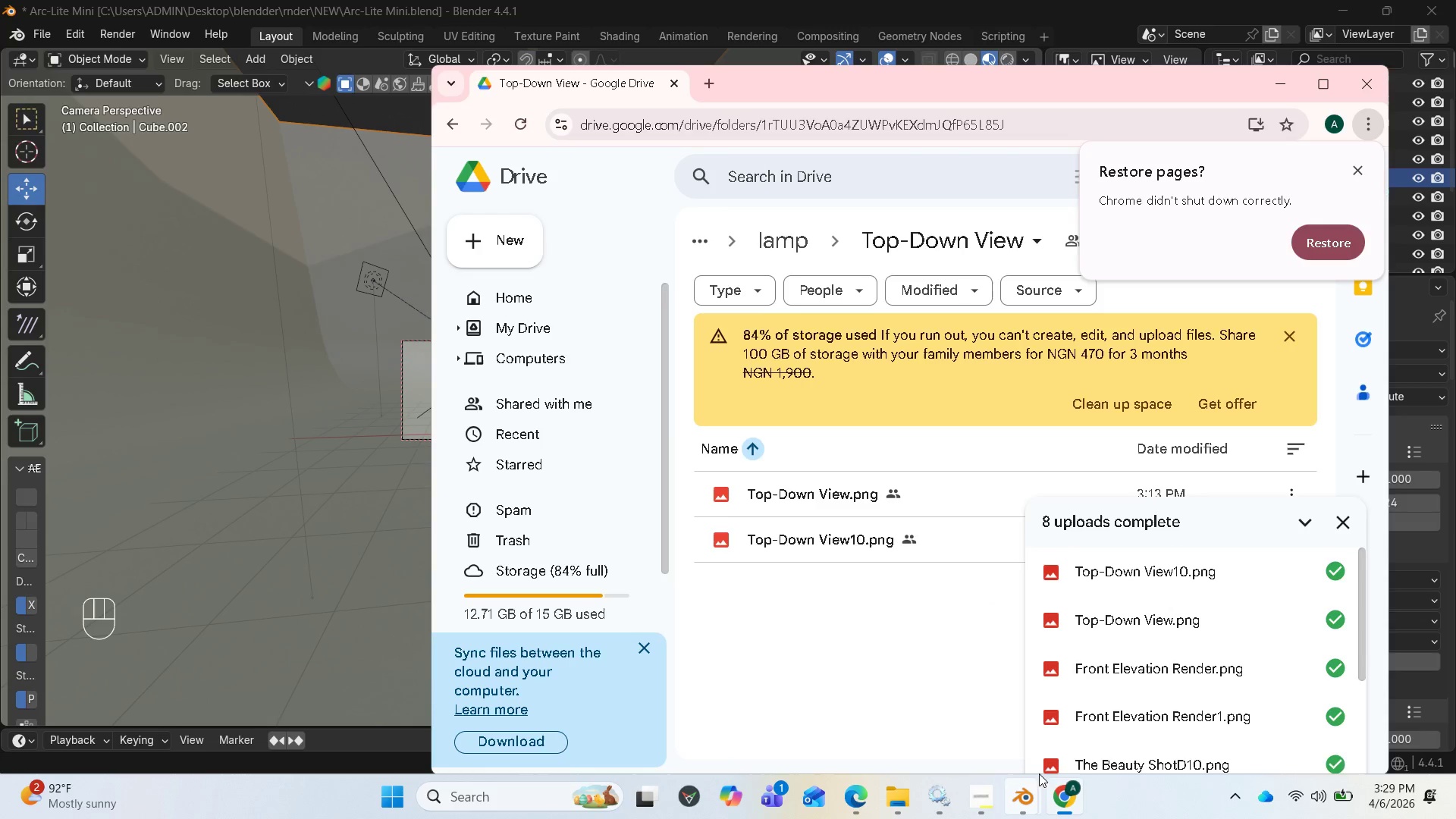 
left_click([790, 243])
 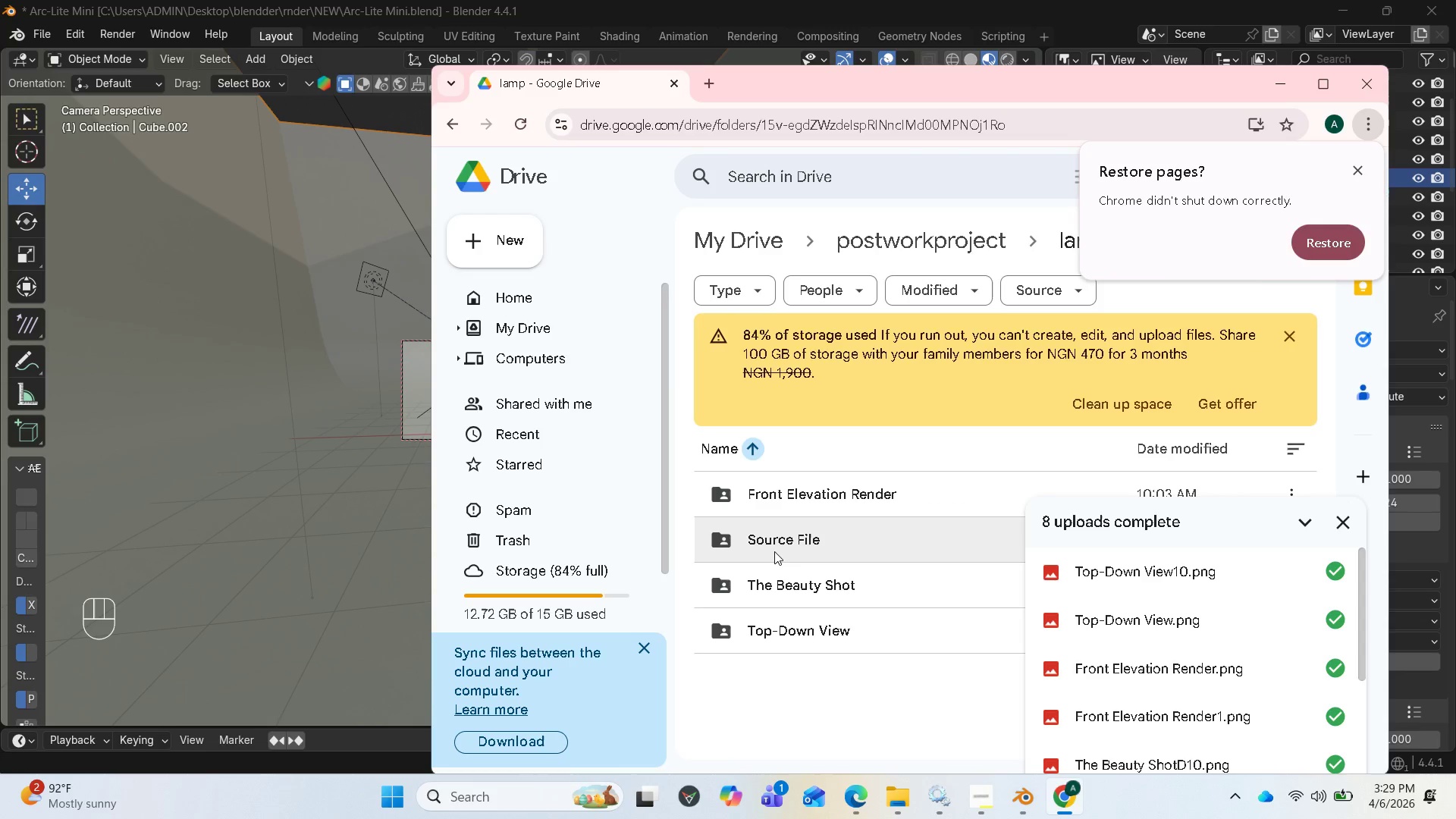 
double_click([775, 542])
 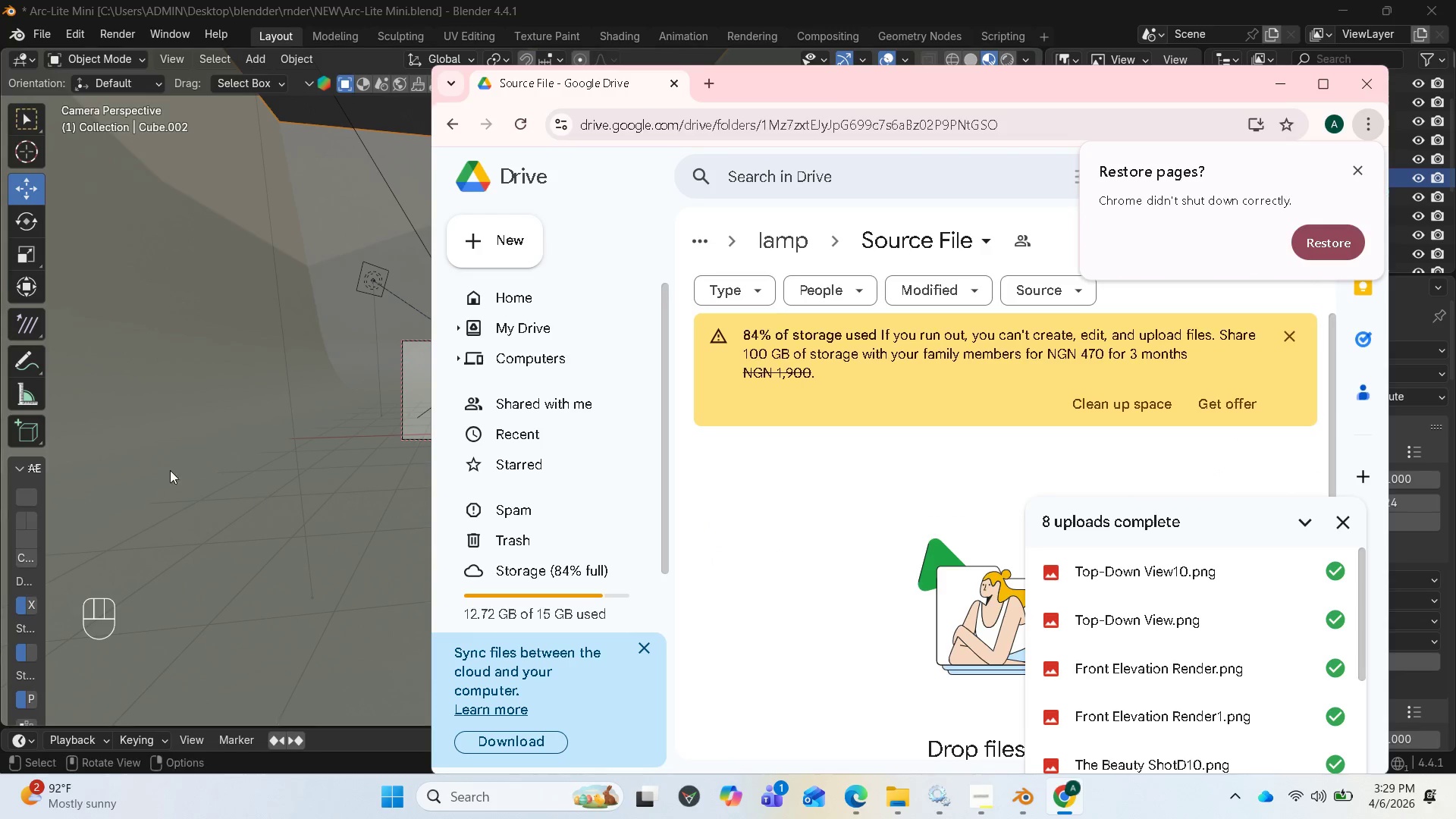 
left_click([210, 469])
 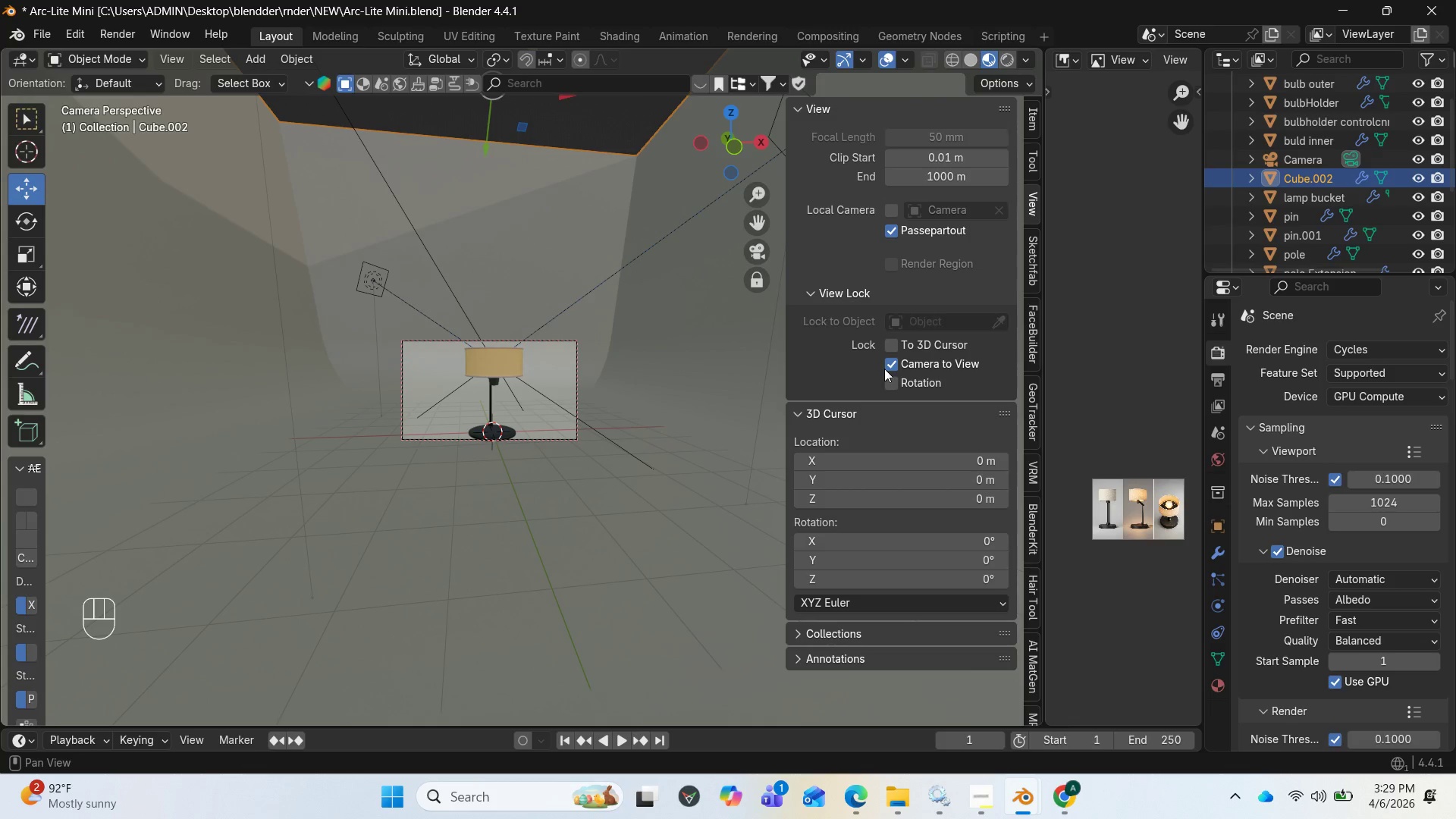 
left_click([891, 362])
 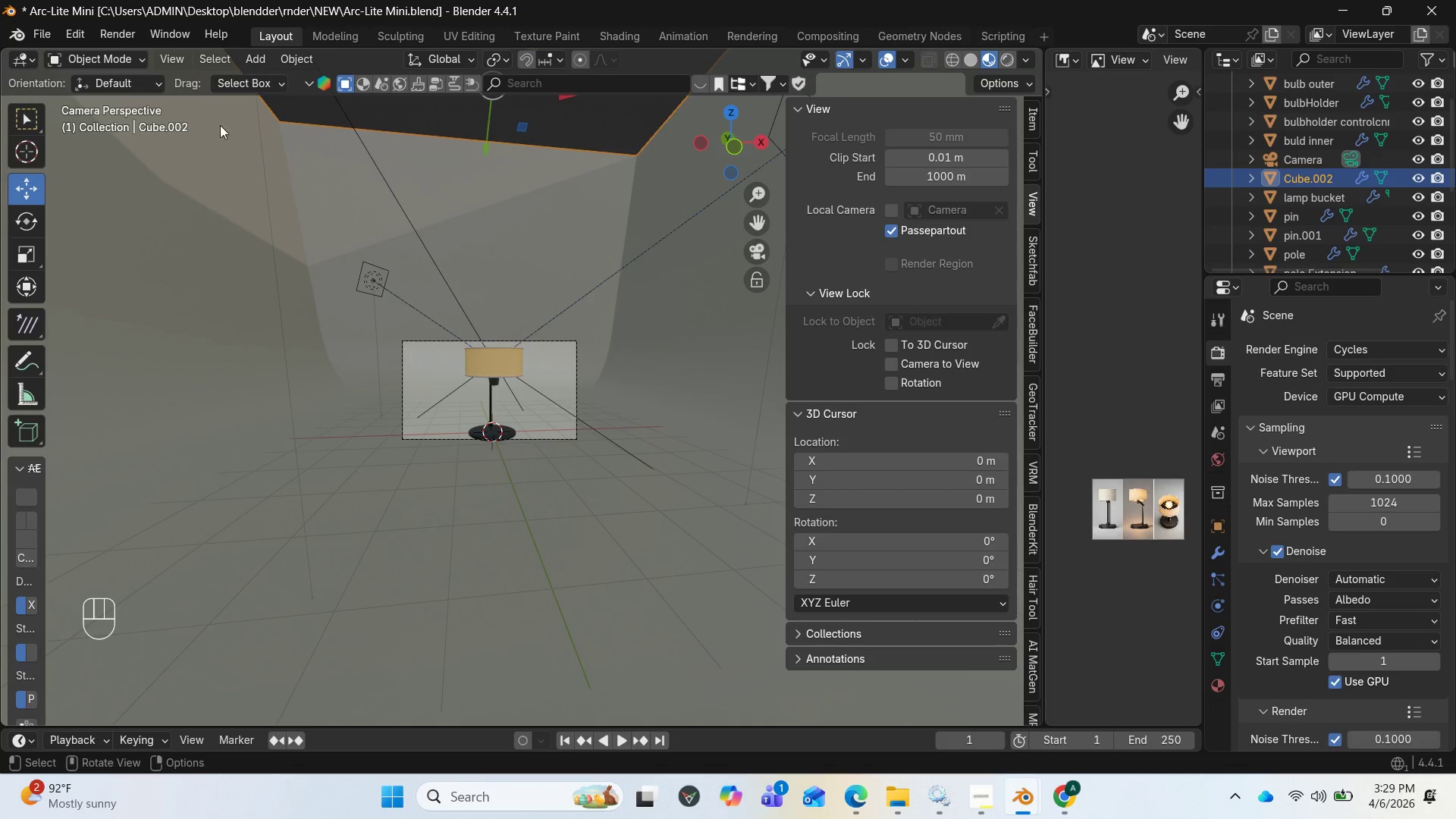 